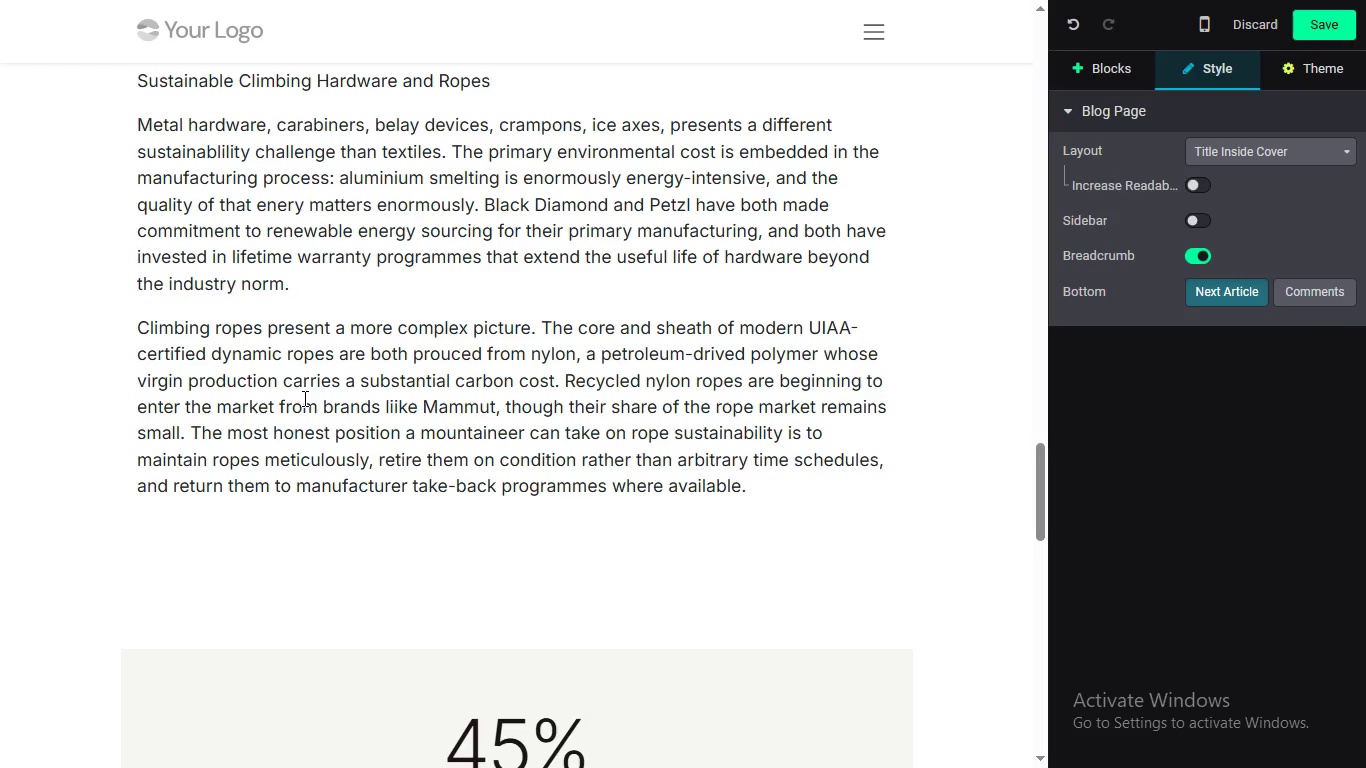 
wait(14.69)
 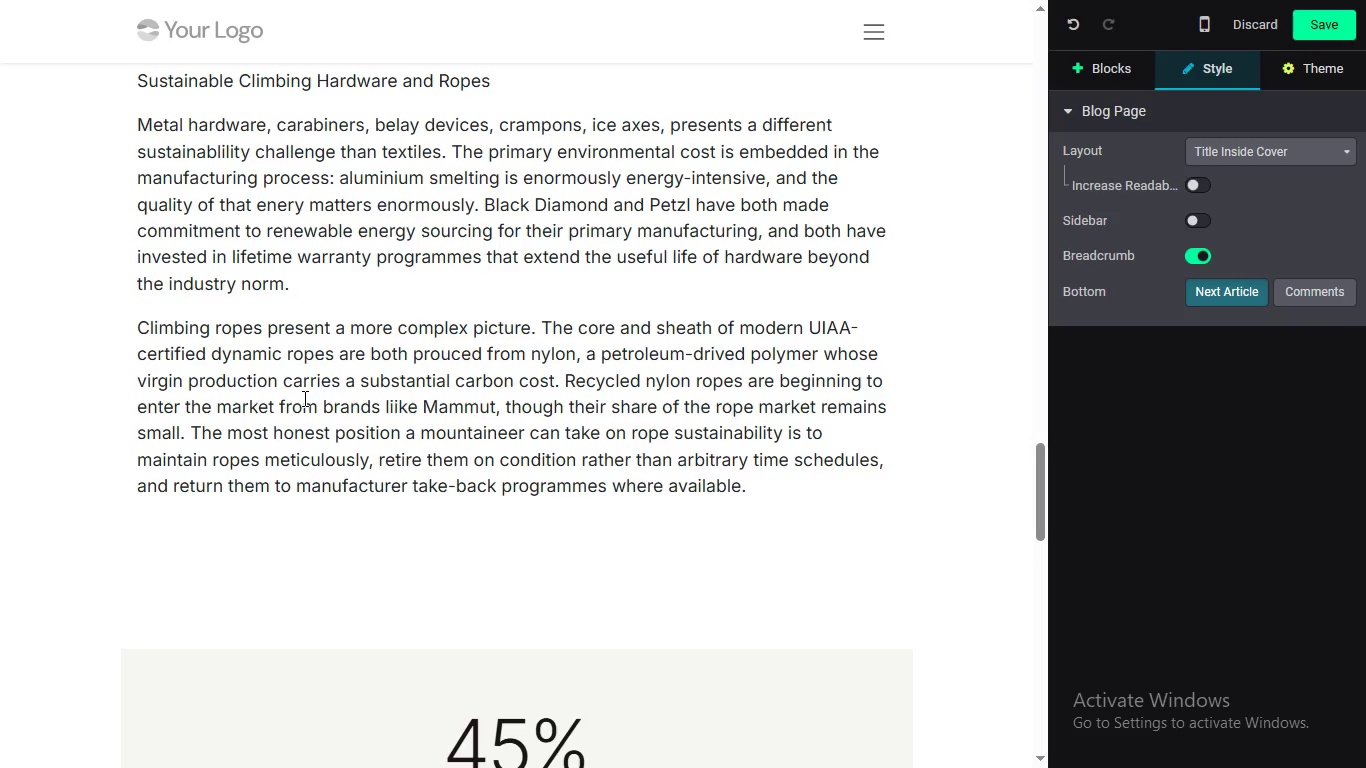 
left_click([445, 352])
 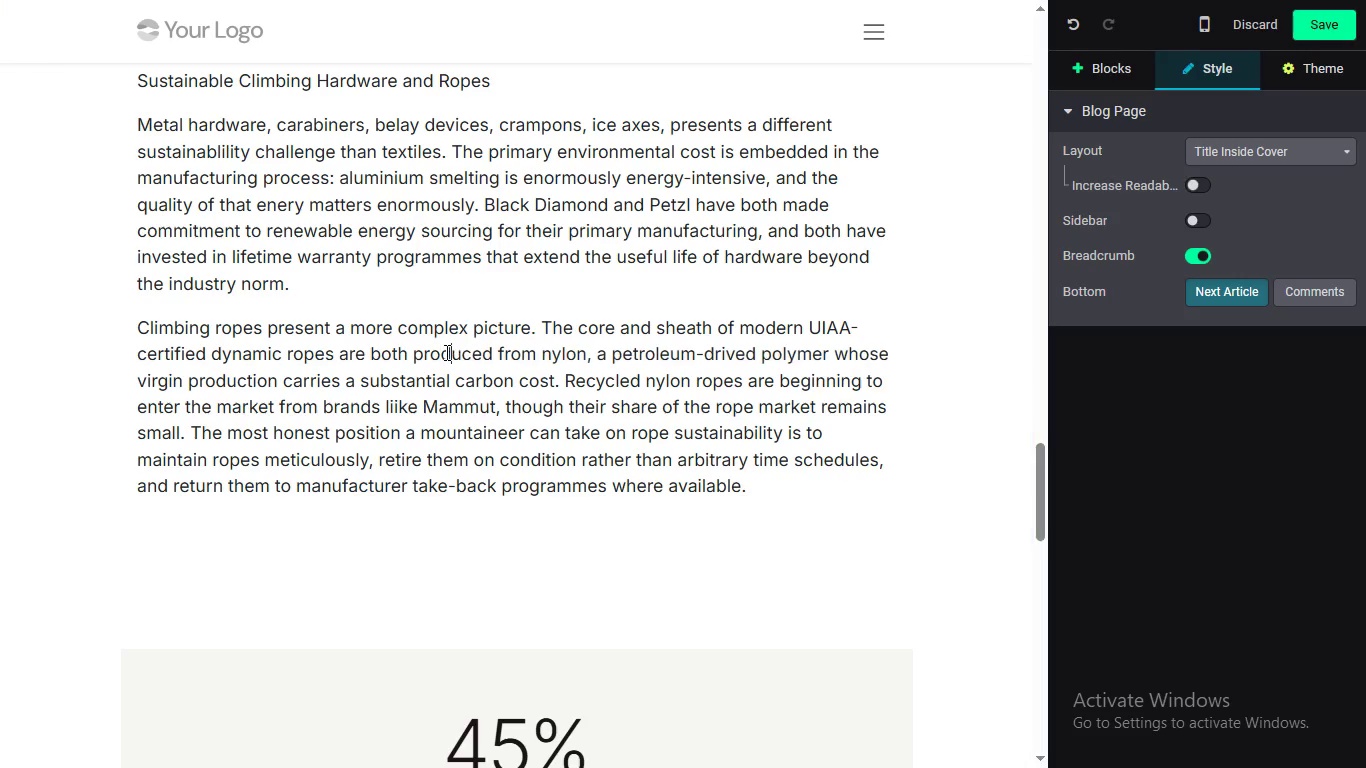 
key(D)
 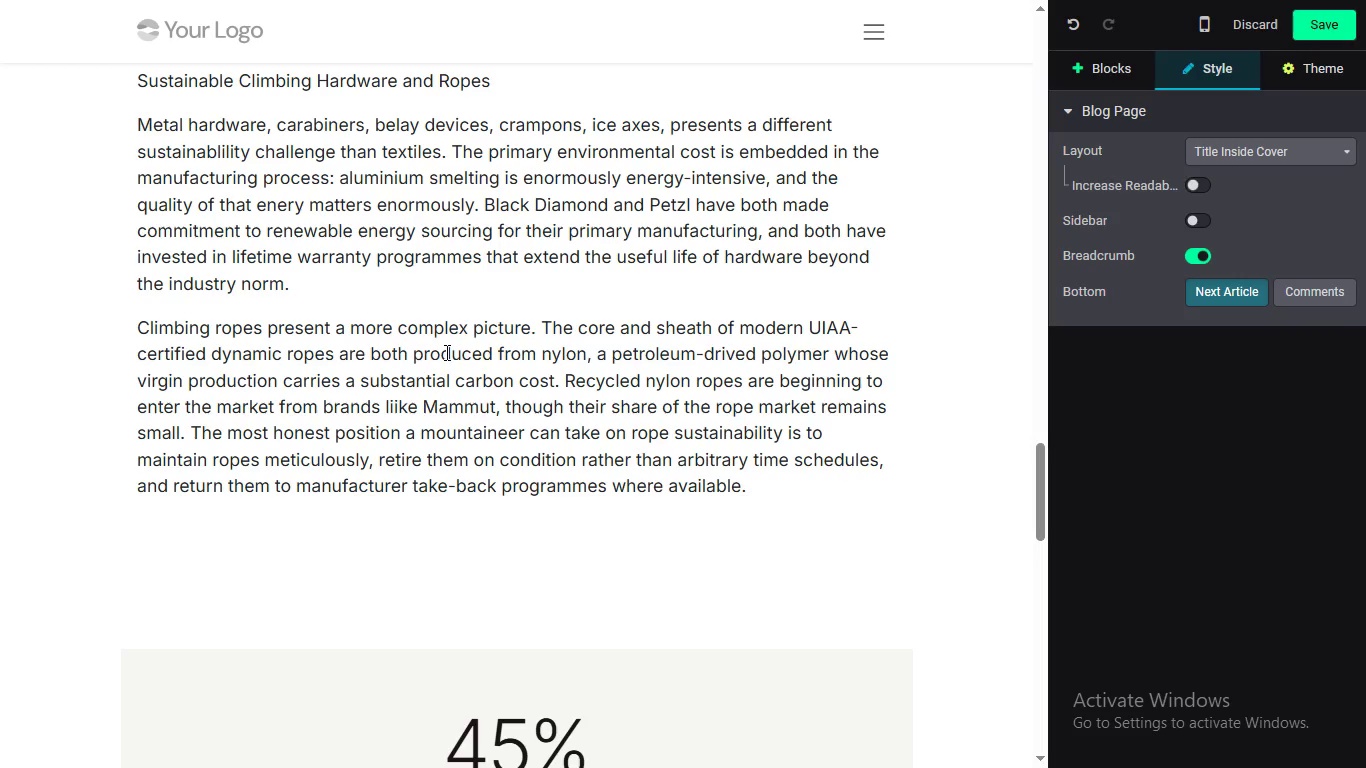 
wait(96.44)
 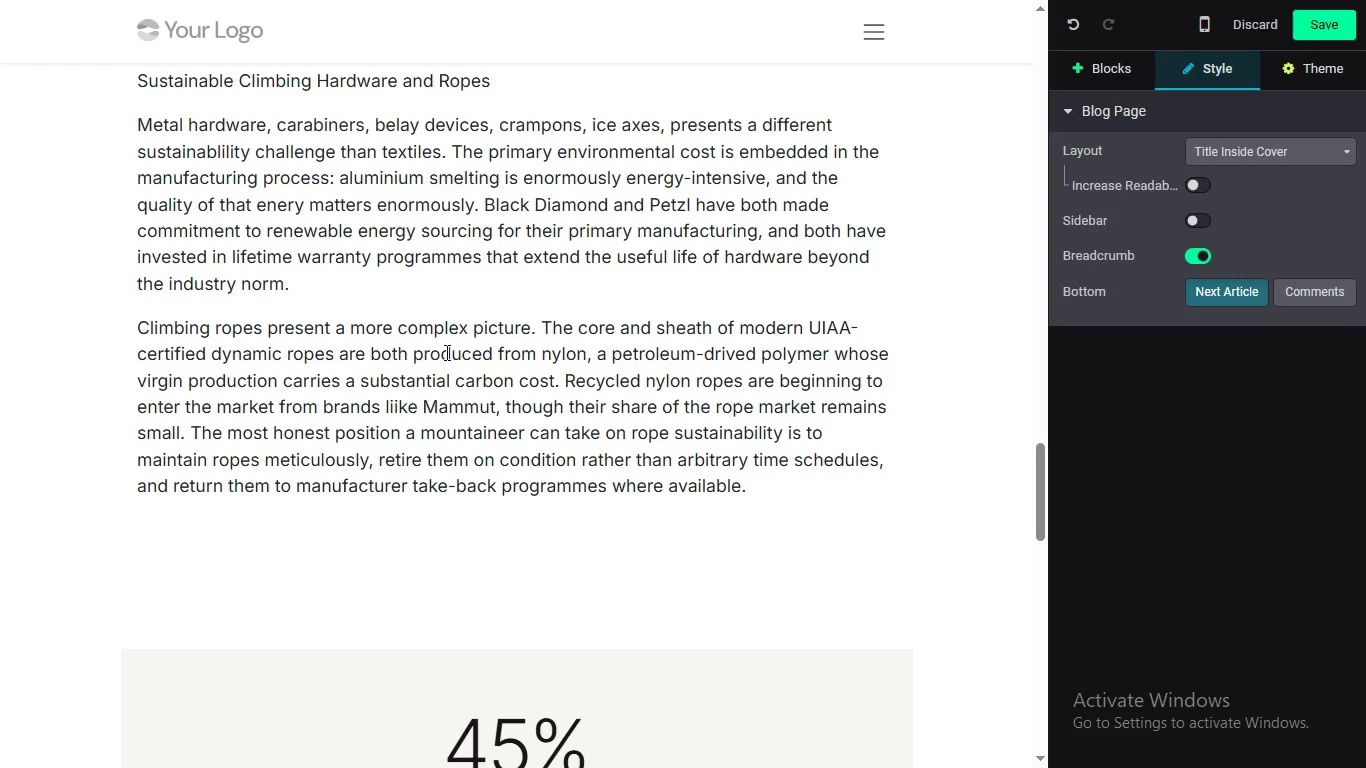 
left_click([785, 490])
 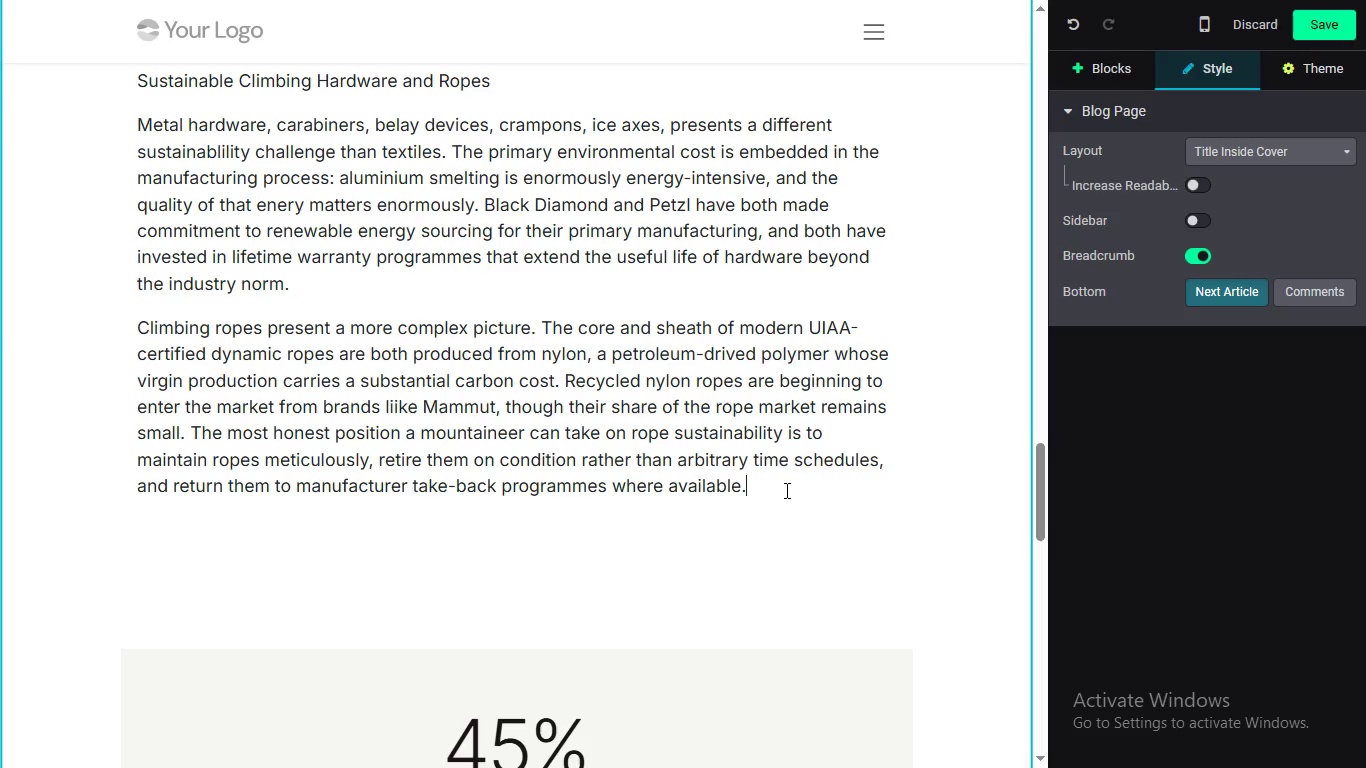 
key(Enter)
 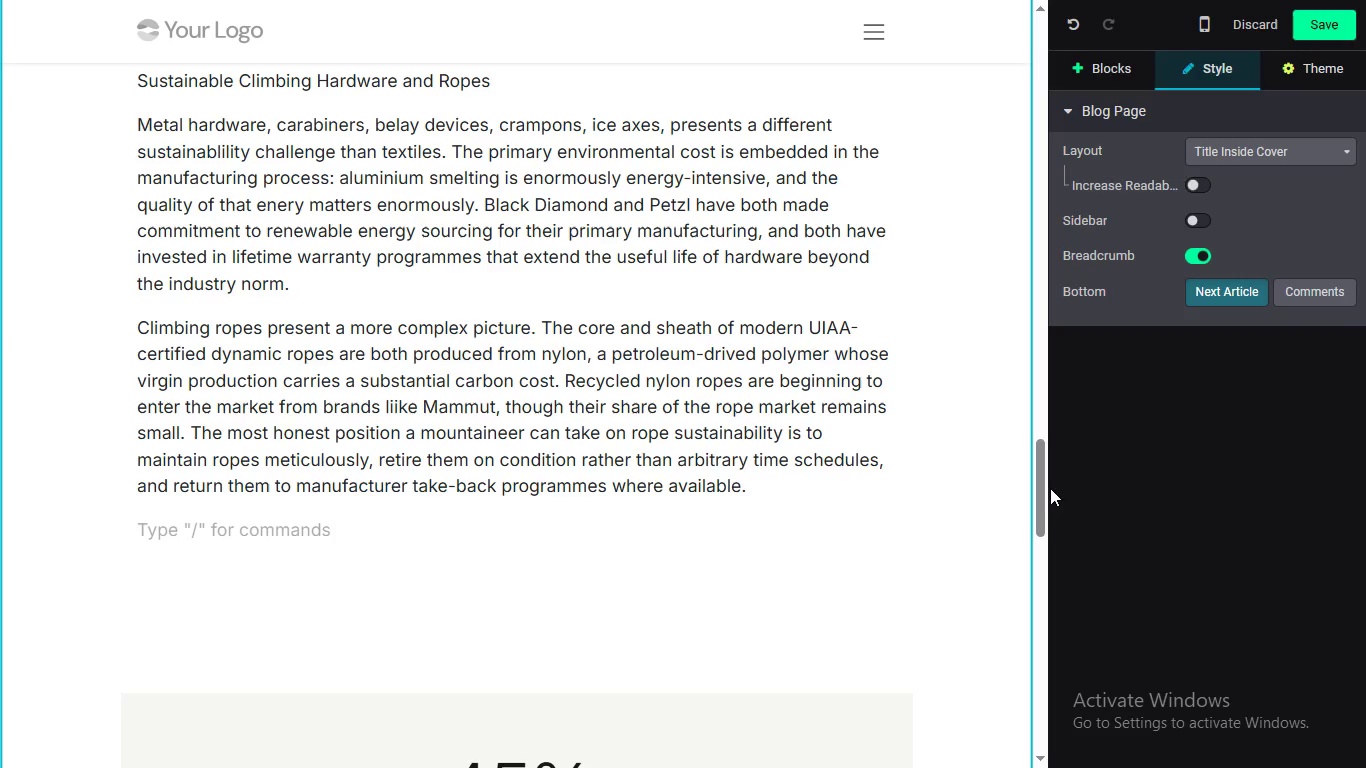 
left_click_drag(start_coordinate=[1042, 492], to_coordinate=[1014, 540])
 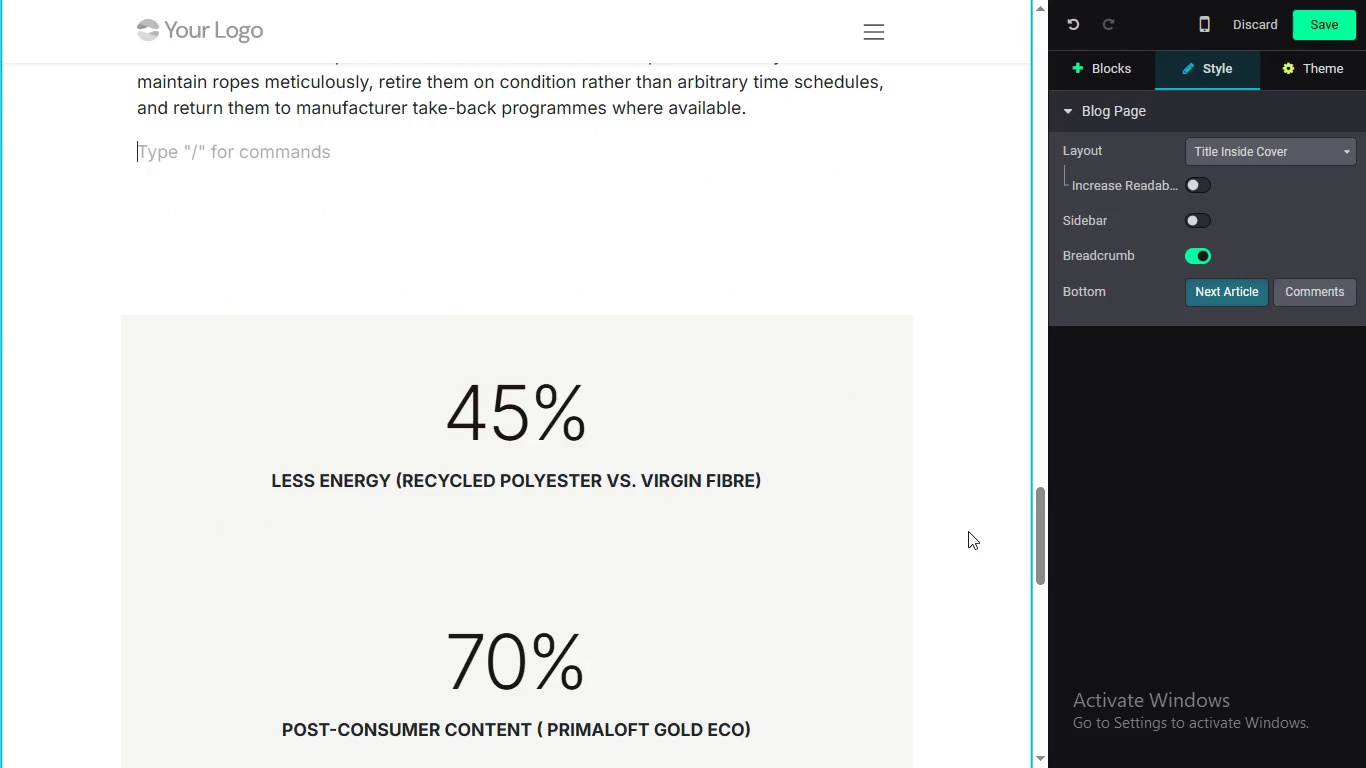 
key(Backspace)
 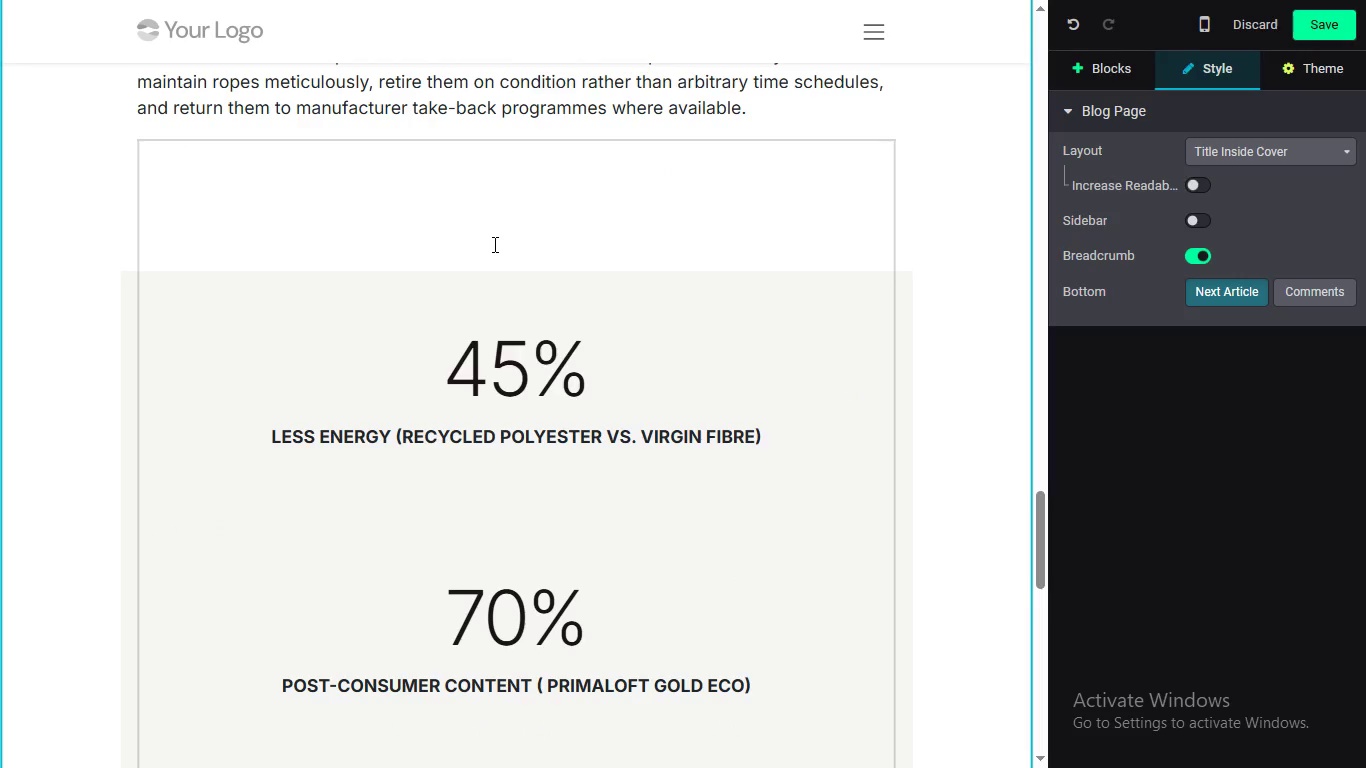 
left_click_drag(start_coordinate=[501, 224], to_coordinate=[506, 222])
 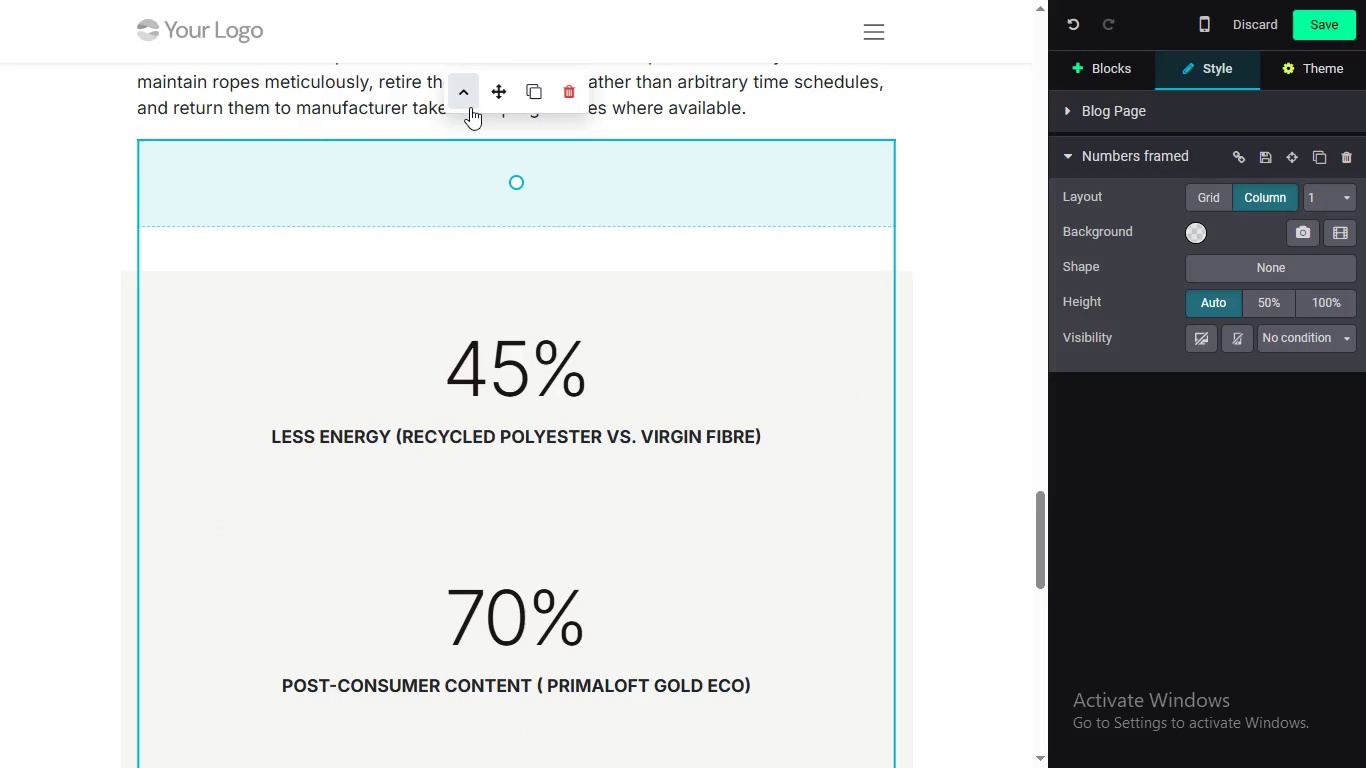 
left_click([470, 107])
 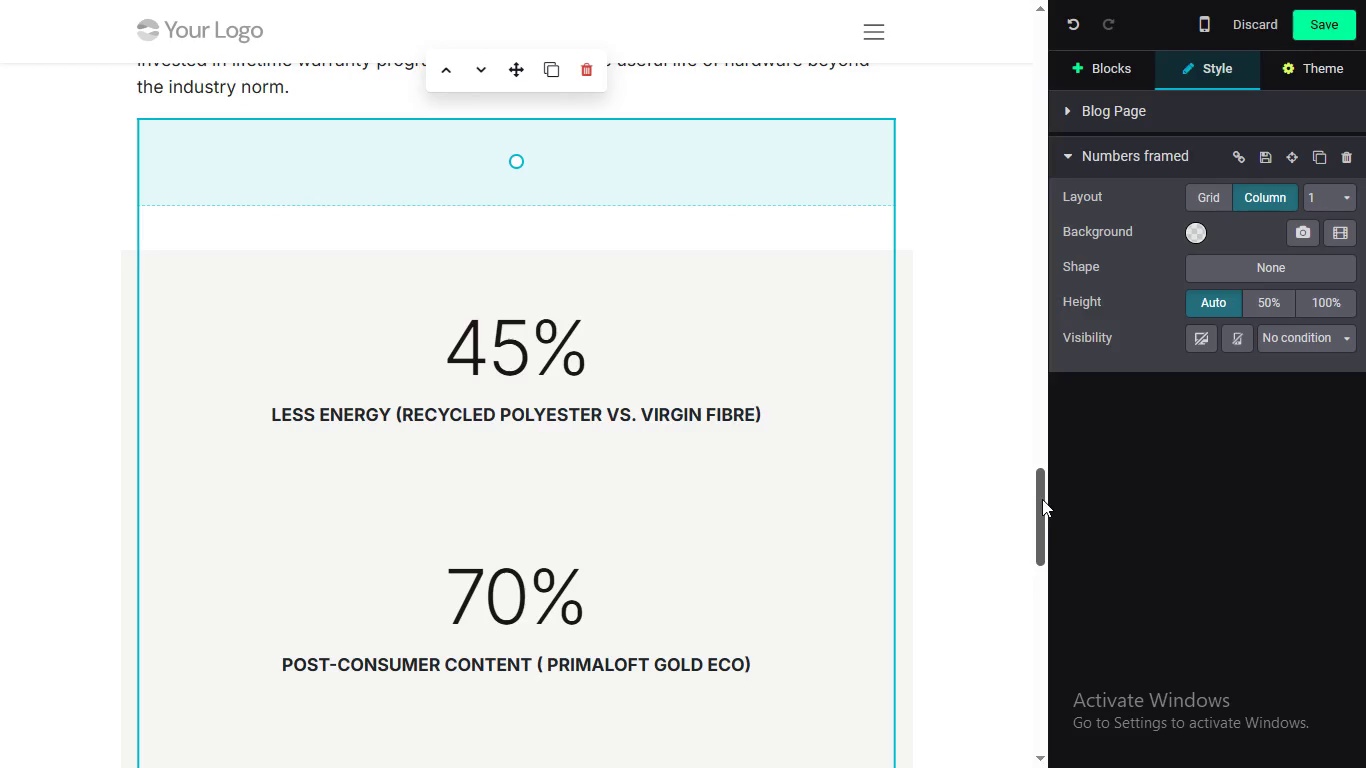 
left_click_drag(start_coordinate=[1045, 497], to_coordinate=[1036, 597])
 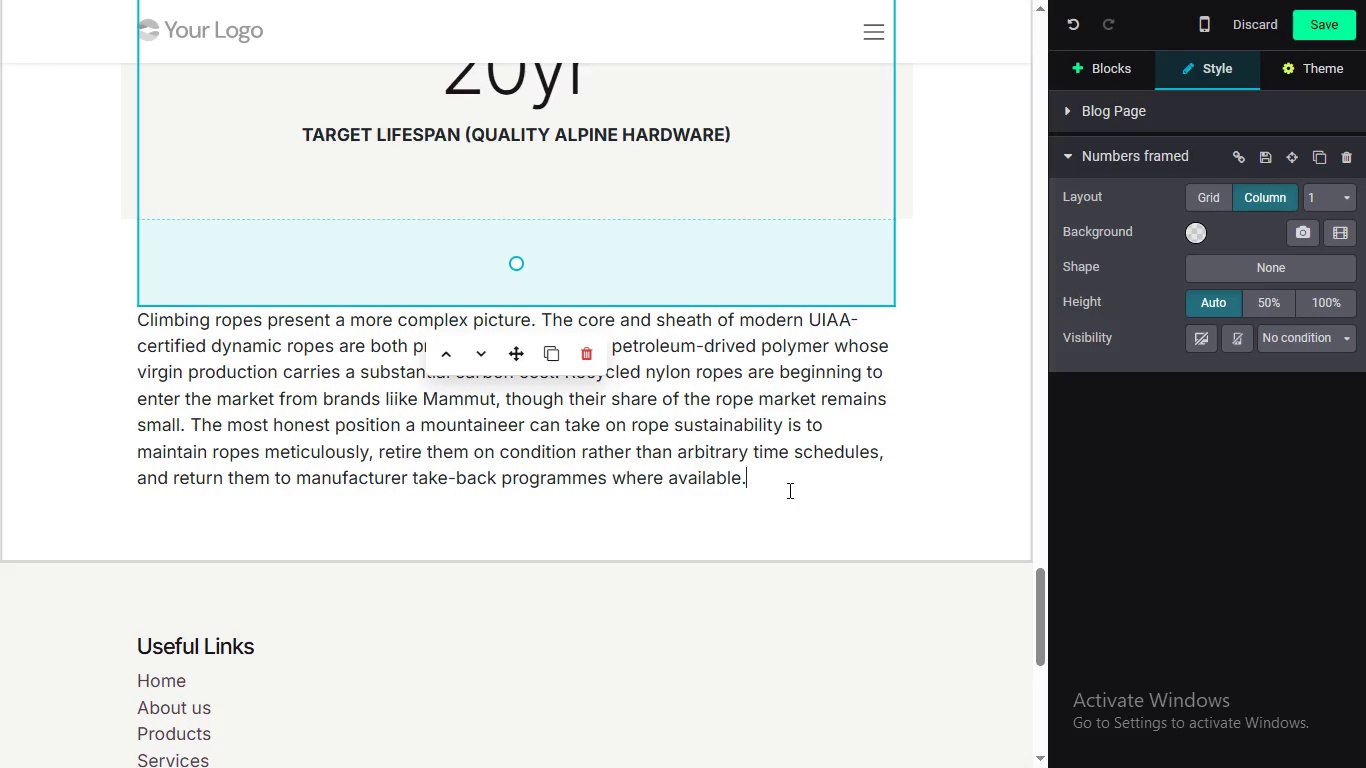 
left_click([788, 490])
 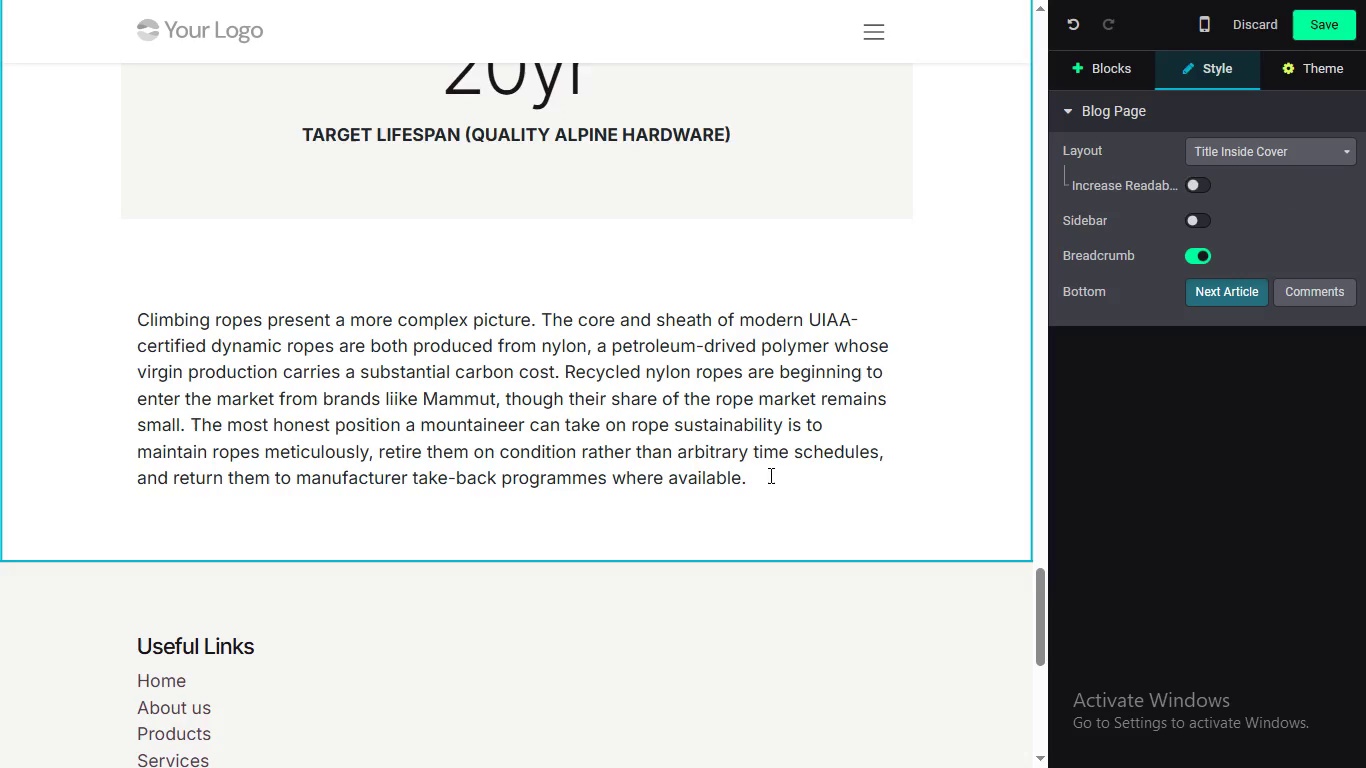 
key(Enter)
 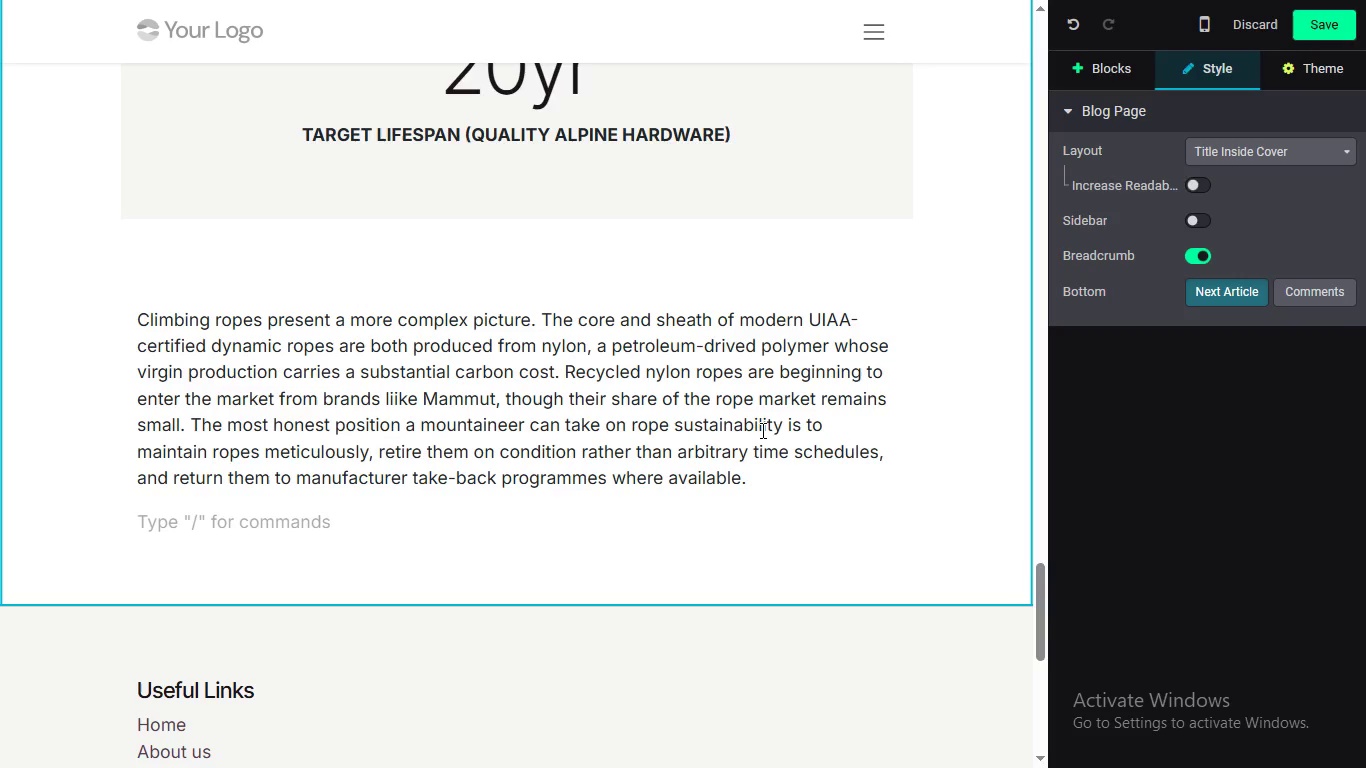 
wait(57.42)
 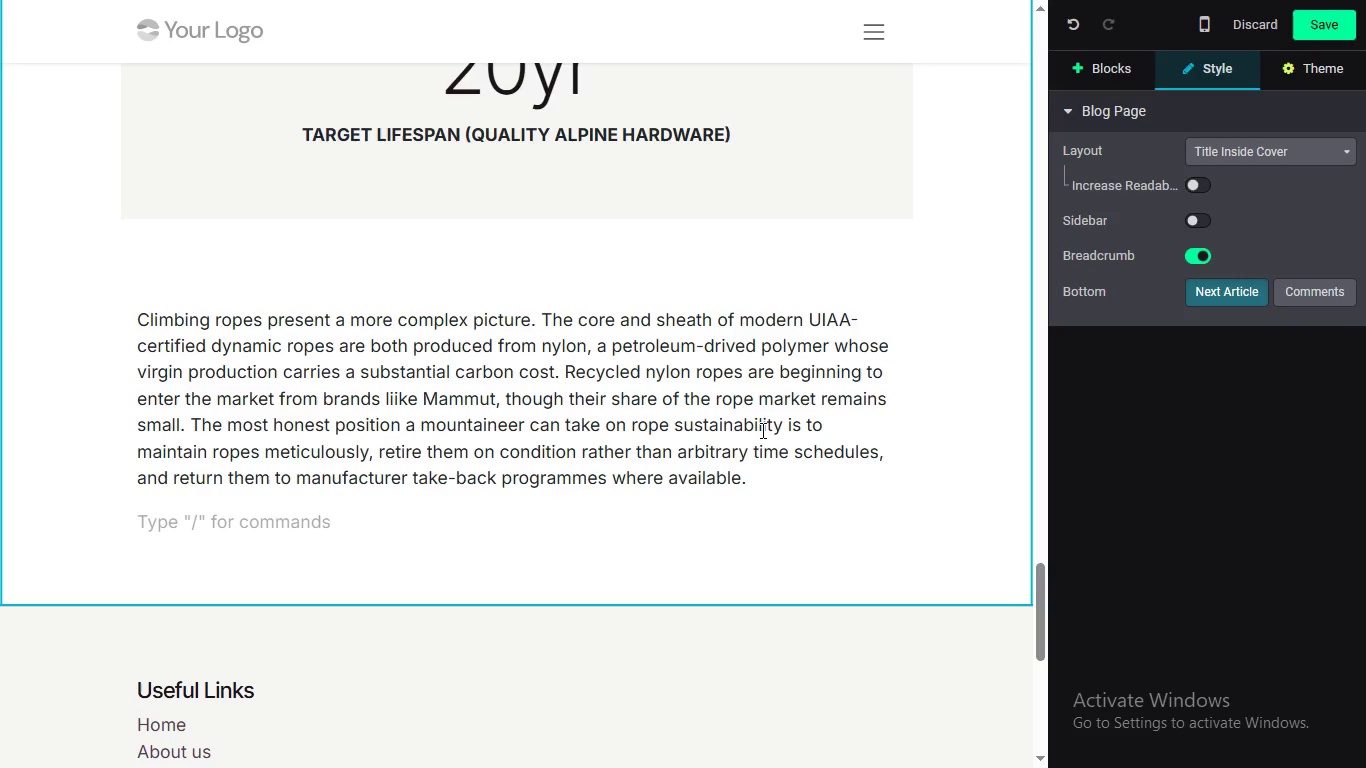 
type(Zero-w)
key(Backspace)
type(aste Camp Kitched Essentials.)
key(Backspace)
 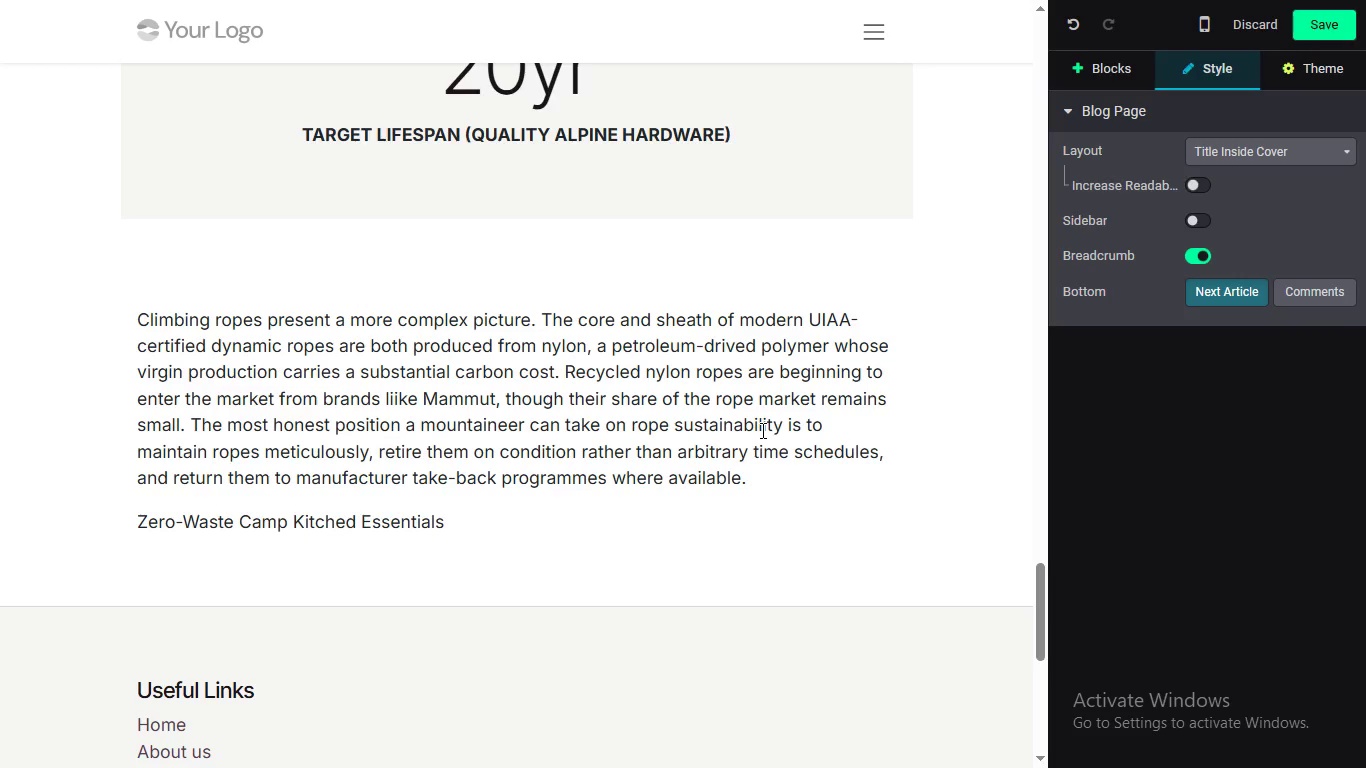 
key(Enter)
 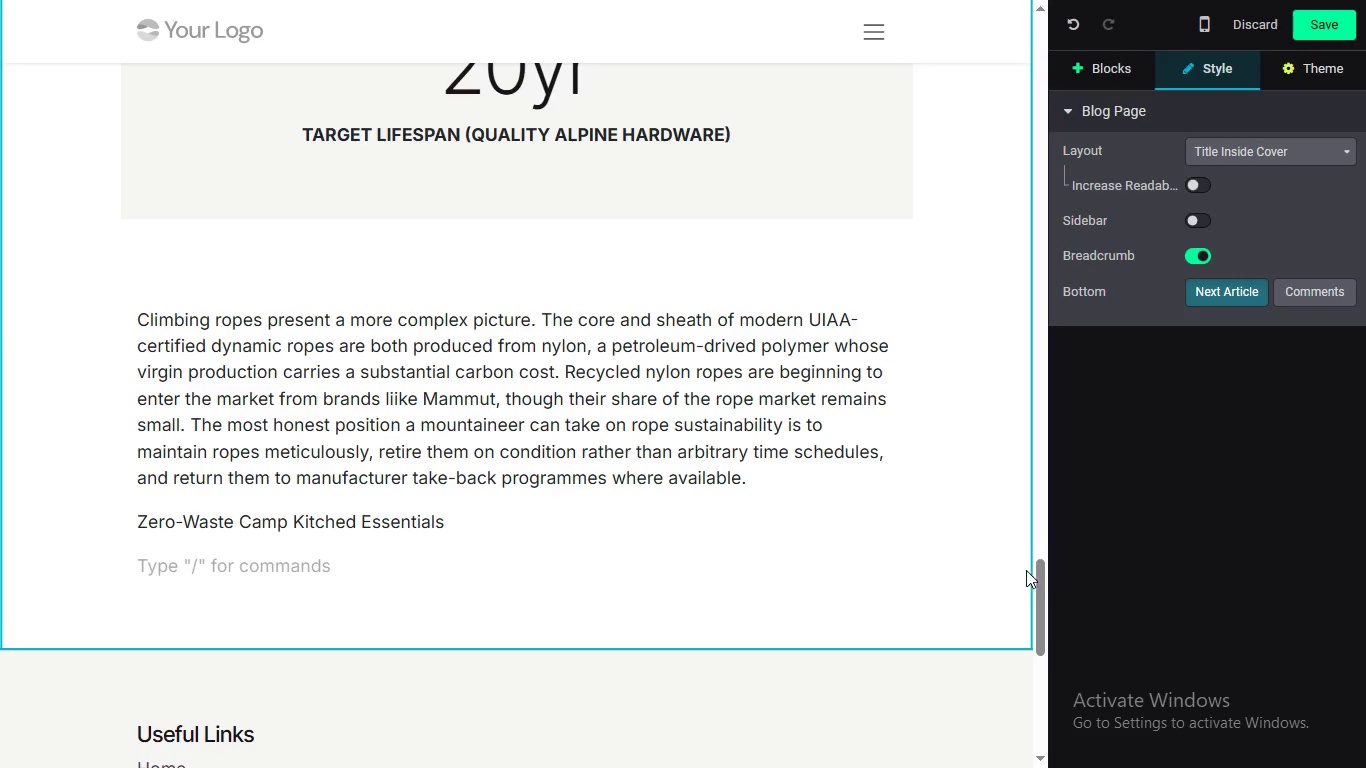 
left_click_drag(start_coordinate=[1041, 589], to_coordinate=[1021, 634])
 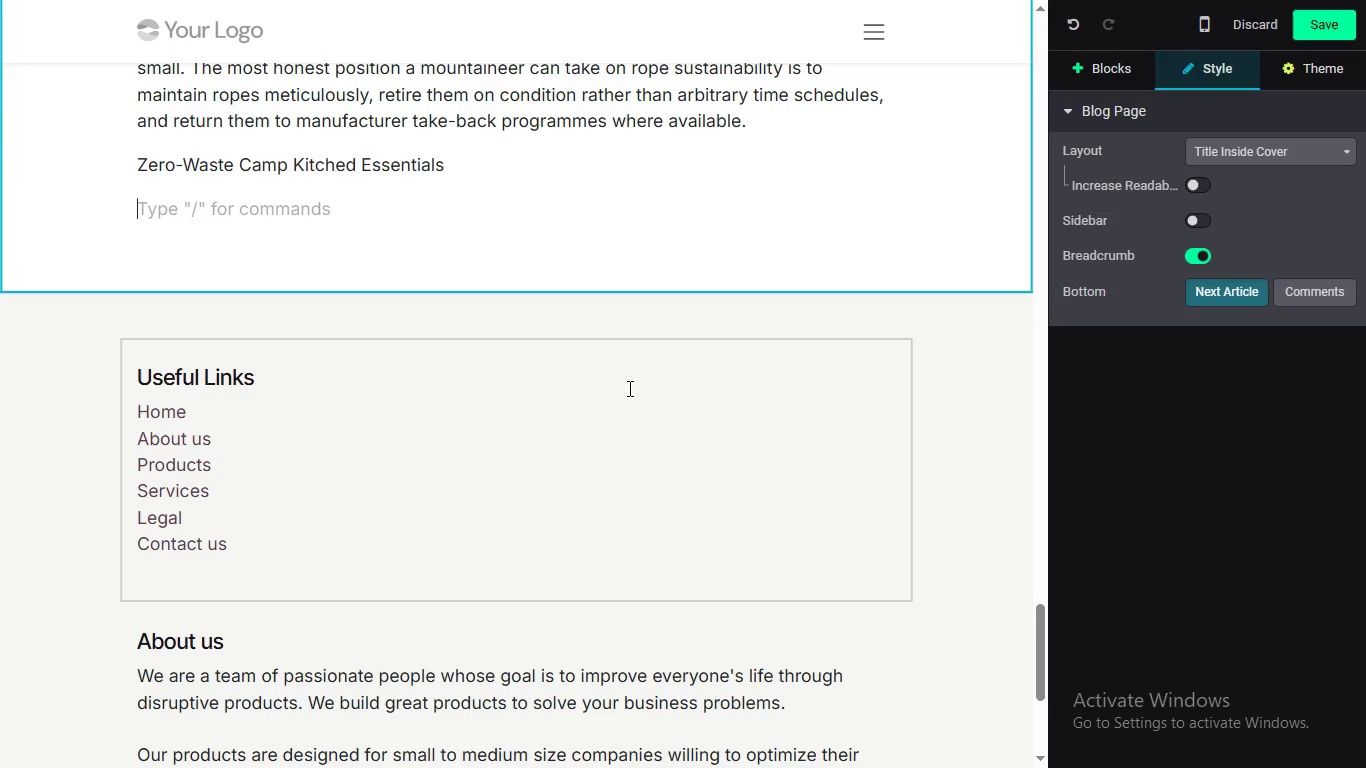 
wait(6.22)
 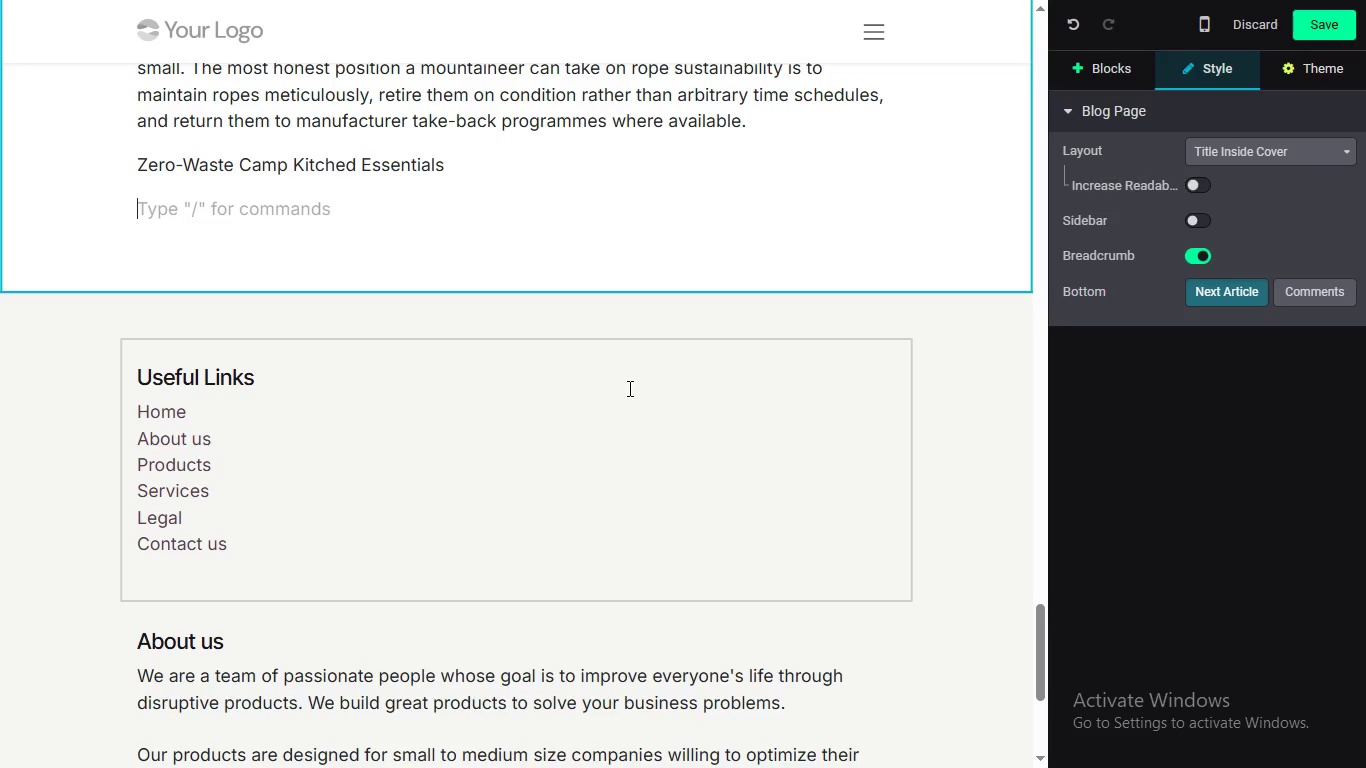 
type(the )
key(Backspace)
key(Backspace)
key(Backspace)
type(T)
key(Backspace)
key(Backspace)
type(The camp kitchen is one area where the commu)
key(Backspace)
type(itted mountaineer)
 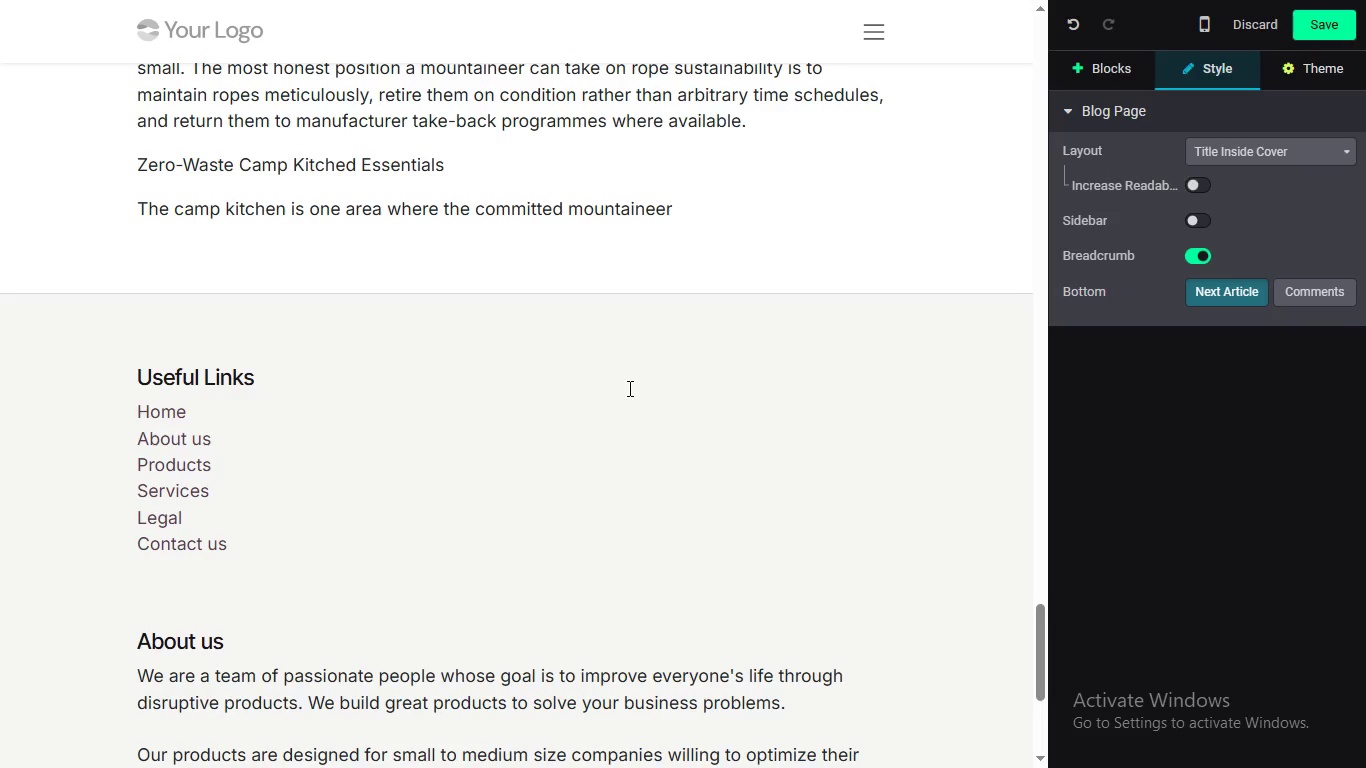 
type(c)
key(Backspace)
type( can achieve dramatic and immediate waste reduction )
 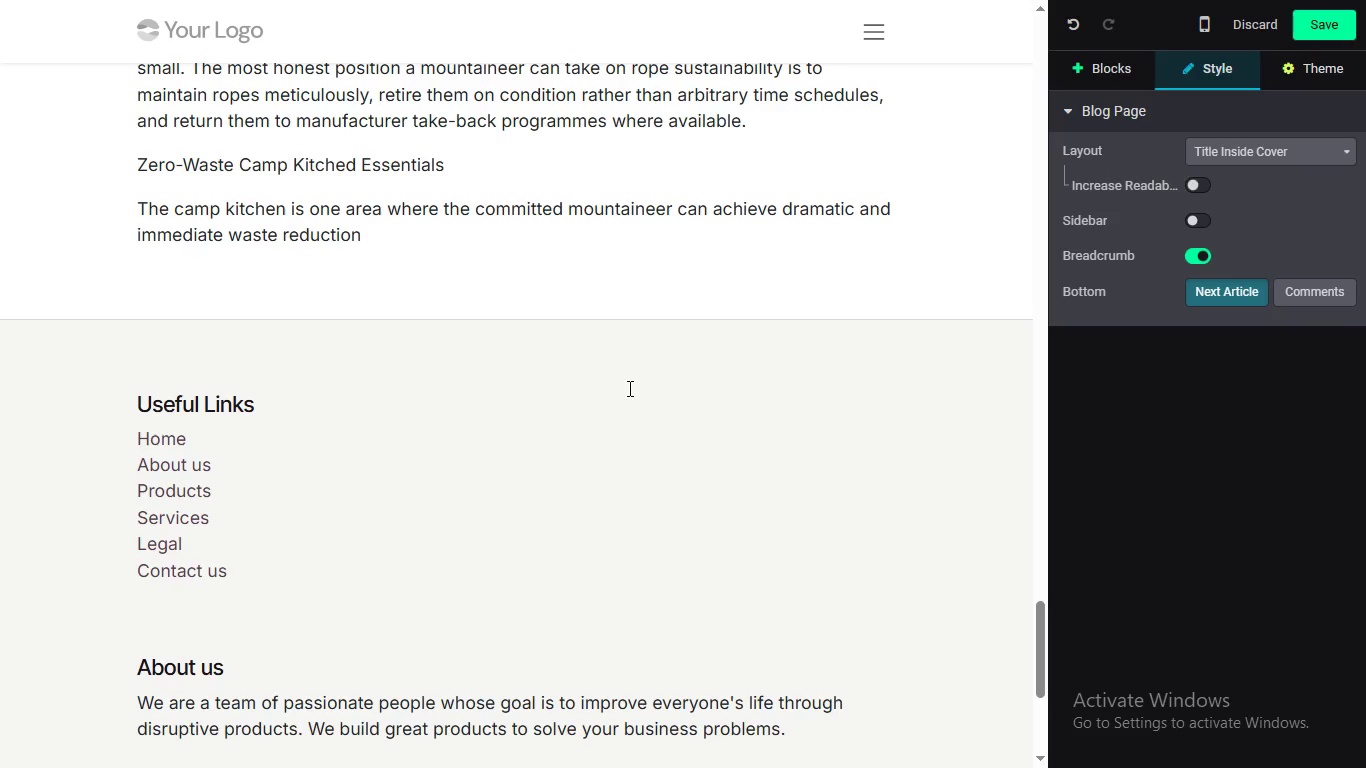 
type(with minimal copromise to nutring)
key(Backspace)
key(Backspace)
type(tion or covenice)
 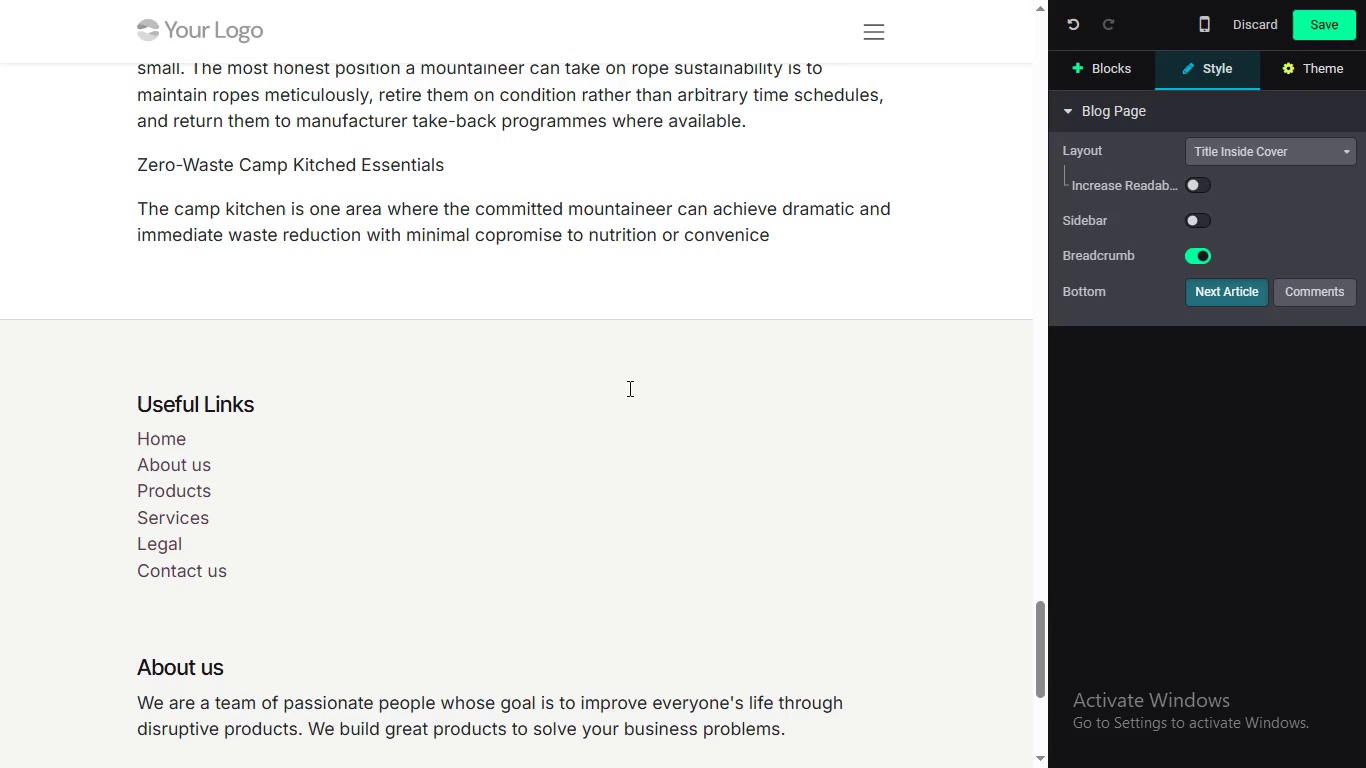 
wait(33.41)
 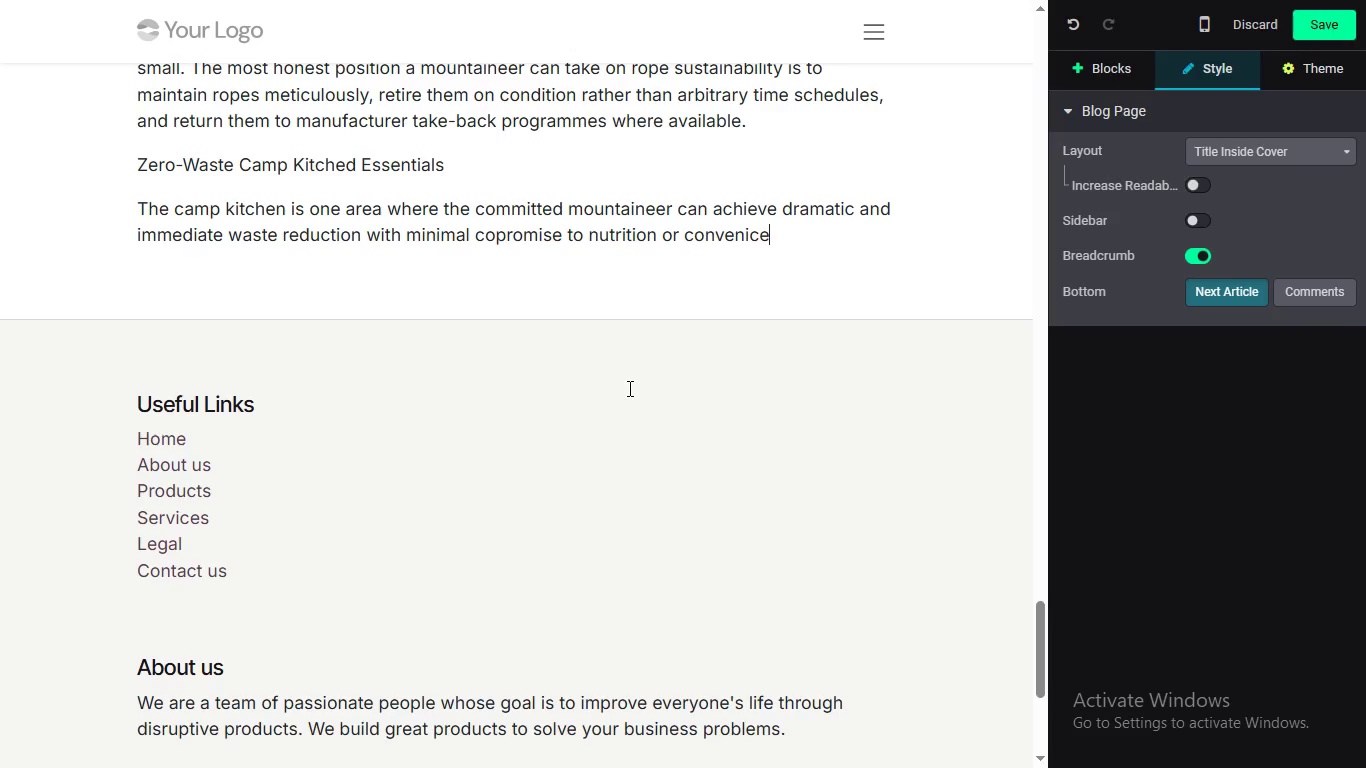 
left_click([496, 241])
 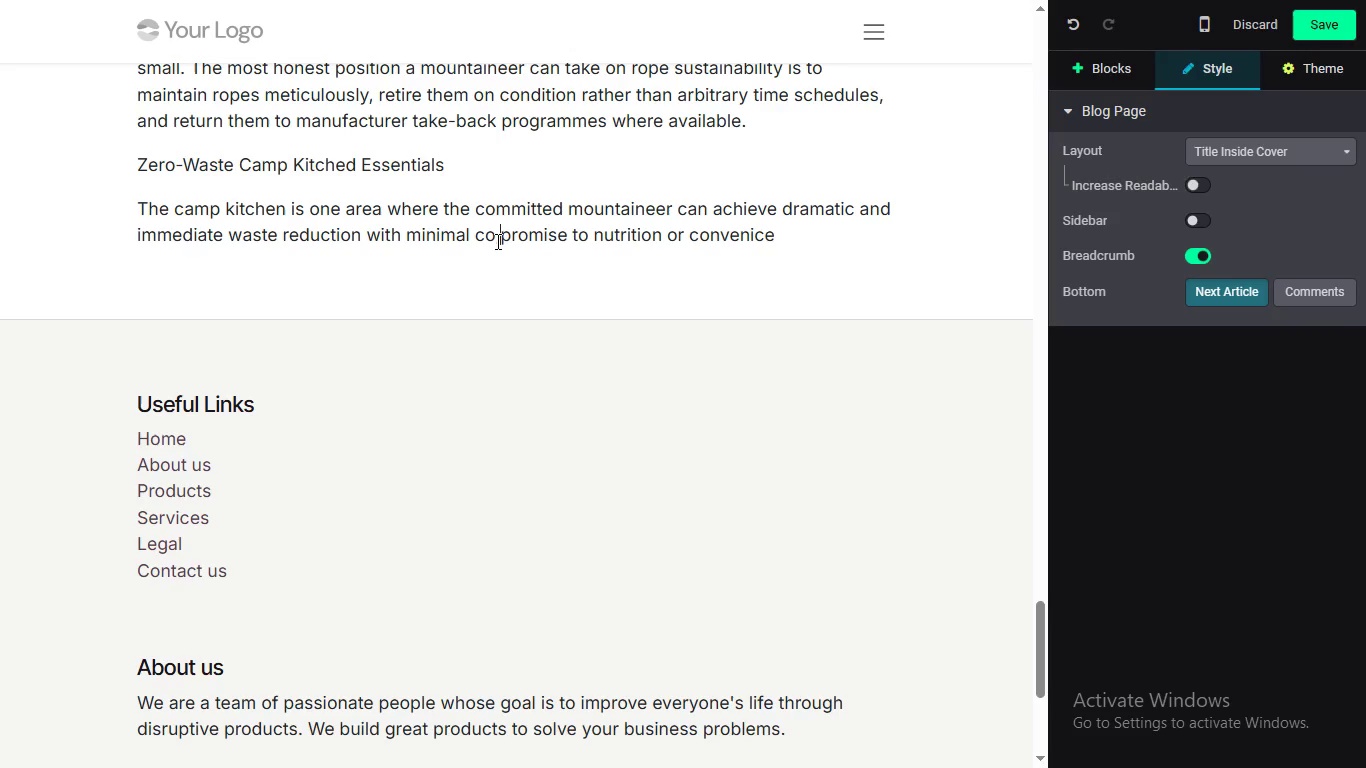 
key(Comma)
 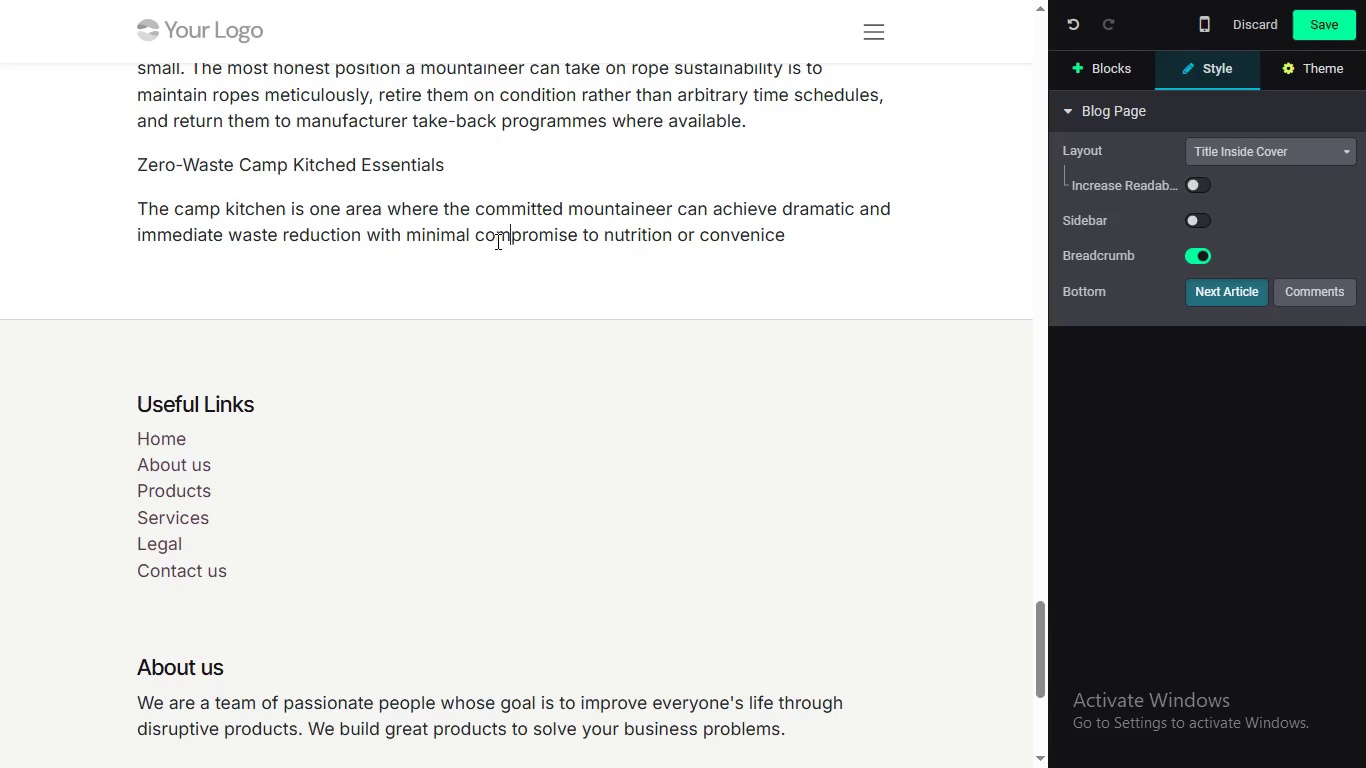 
key(Backspace)
 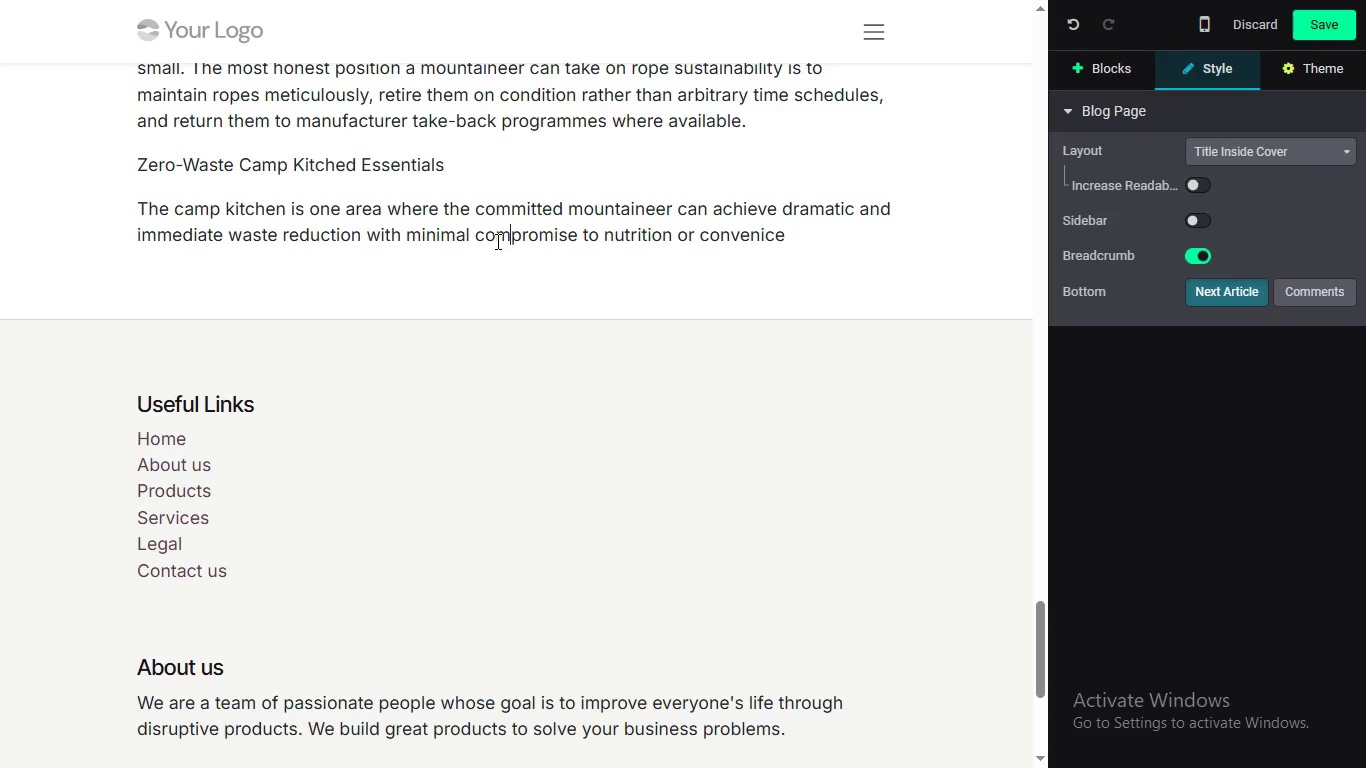 
key(M)
 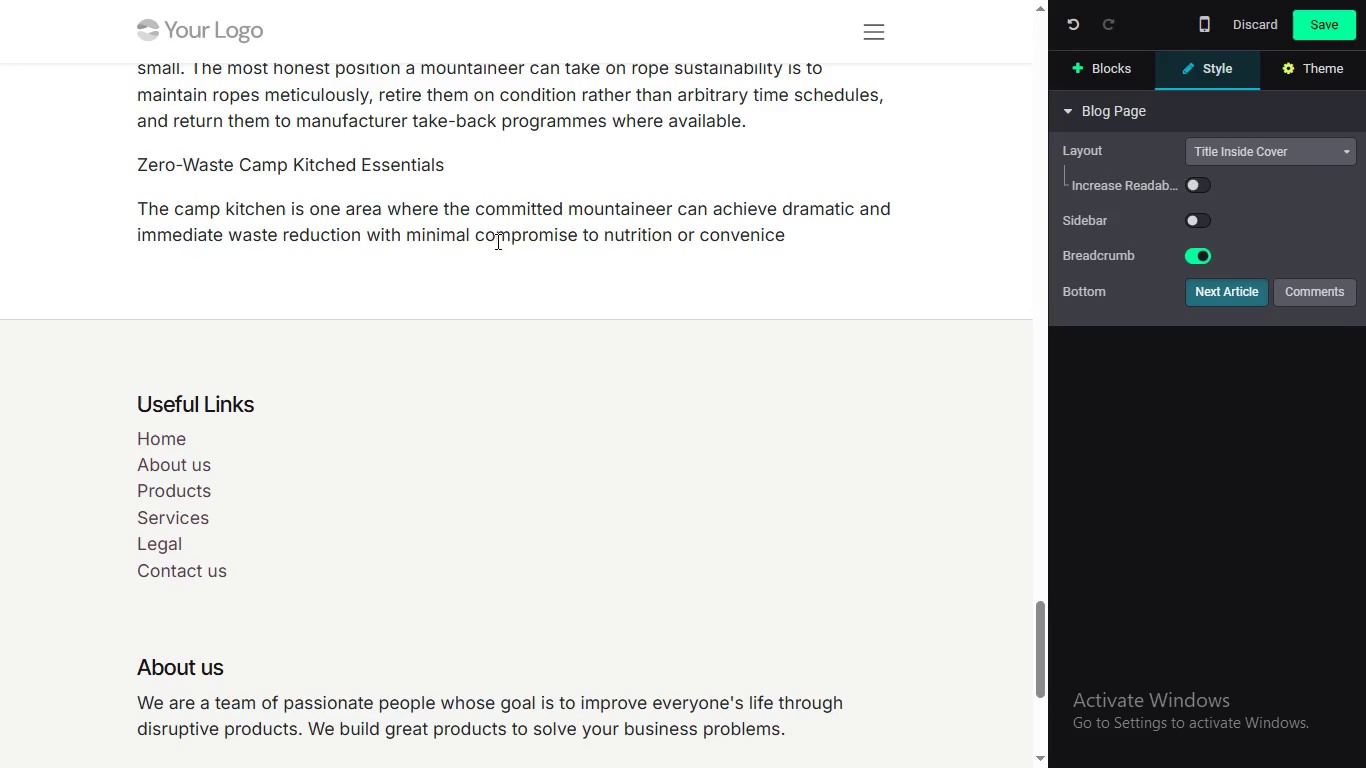 
left_click([836, 241])
 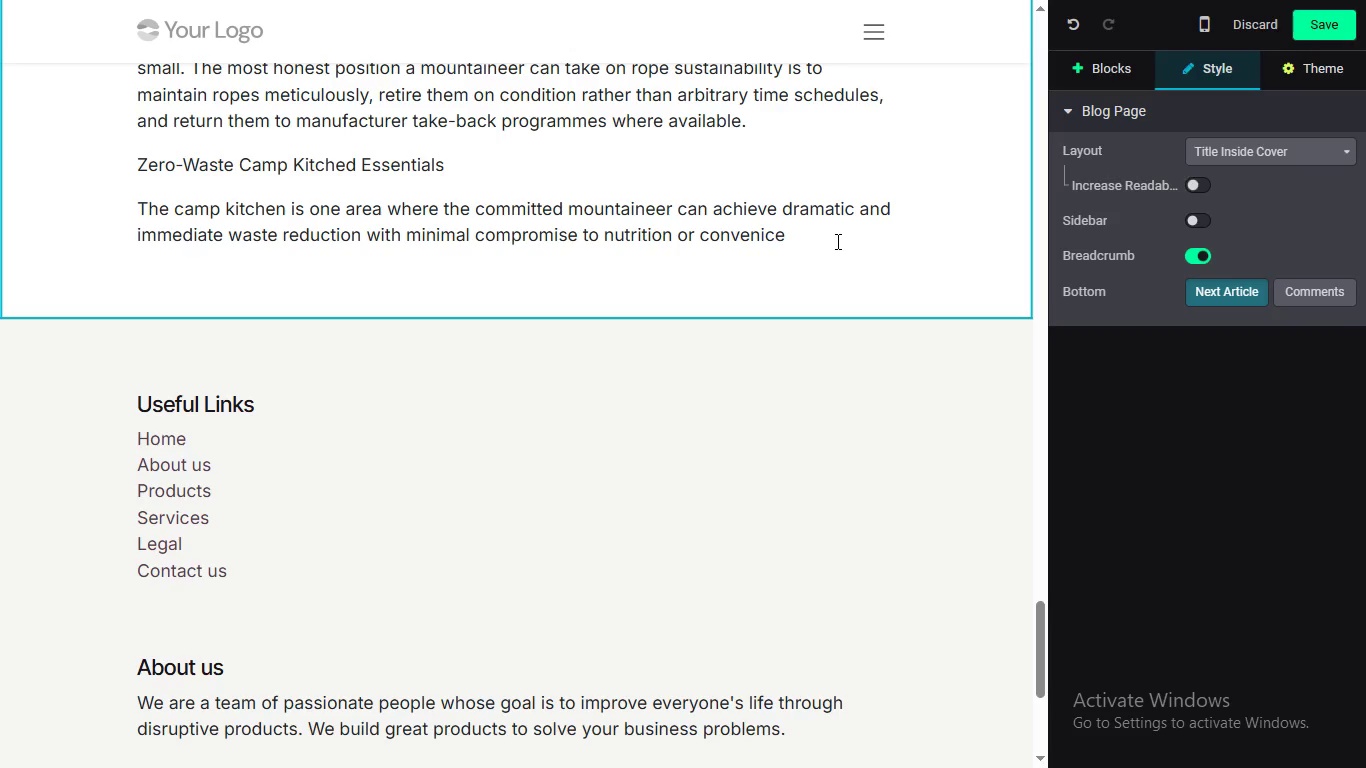 
wait(6.36)
 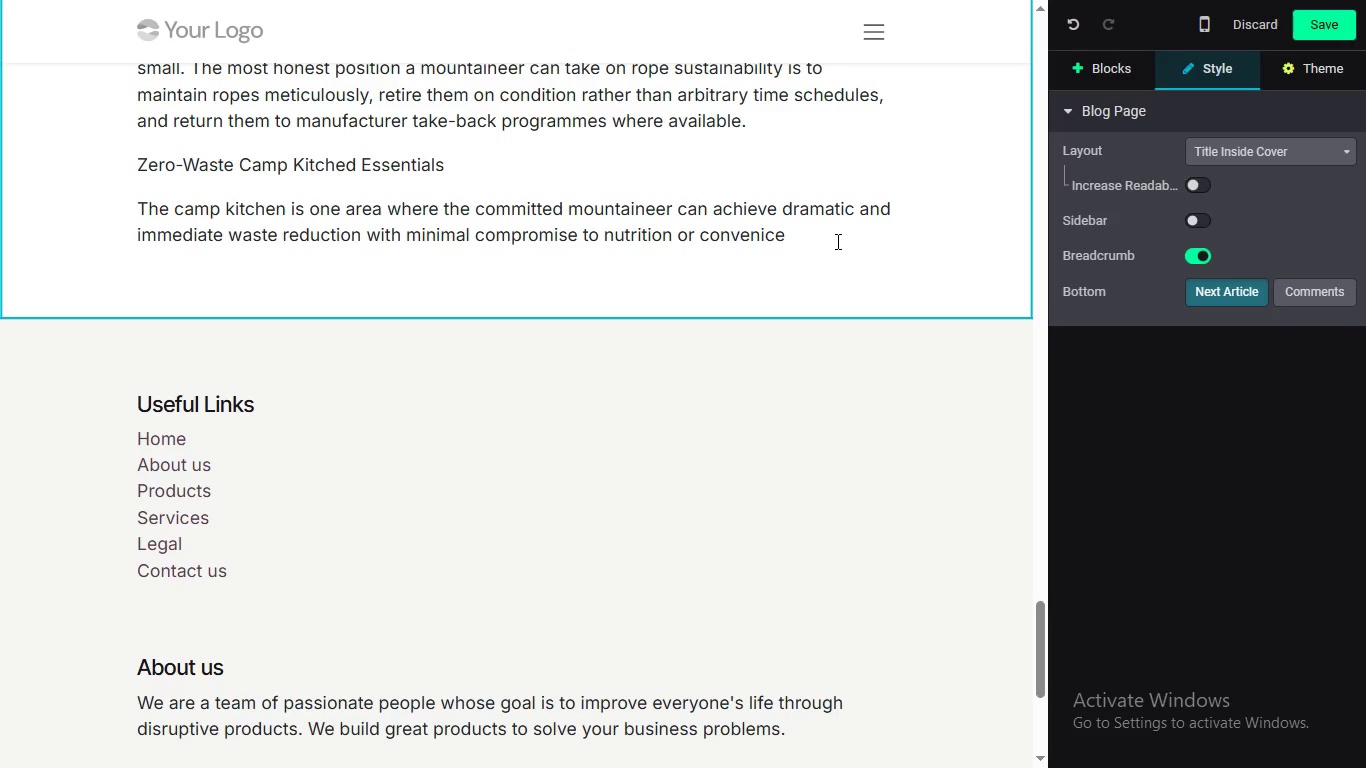 
type(. The era of single )
key(Backspace)
type(0)
key(Backspace)
type(-use freez )
key(Backspace)
type(-)
key(Backspace)
type(e-drs)
key(Backspace)
type(d)
 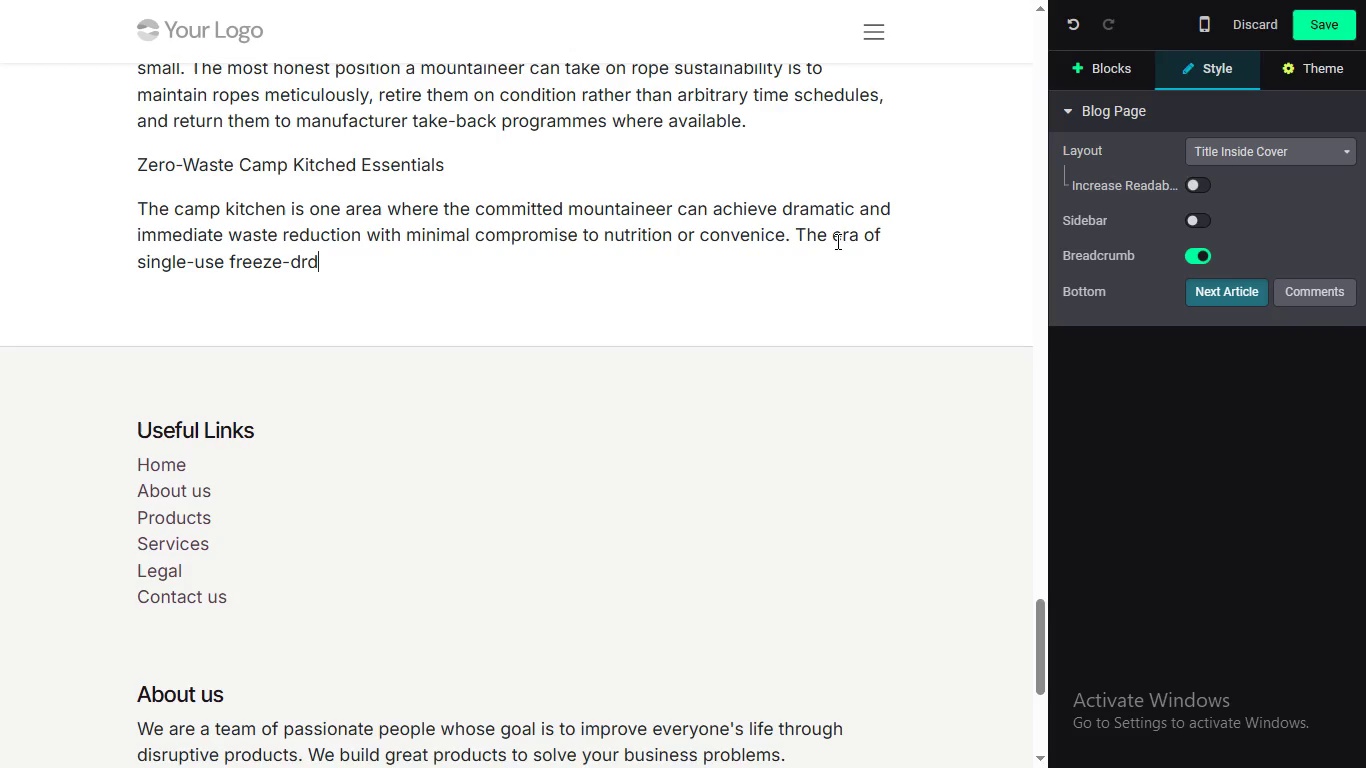 
wait(18.77)
 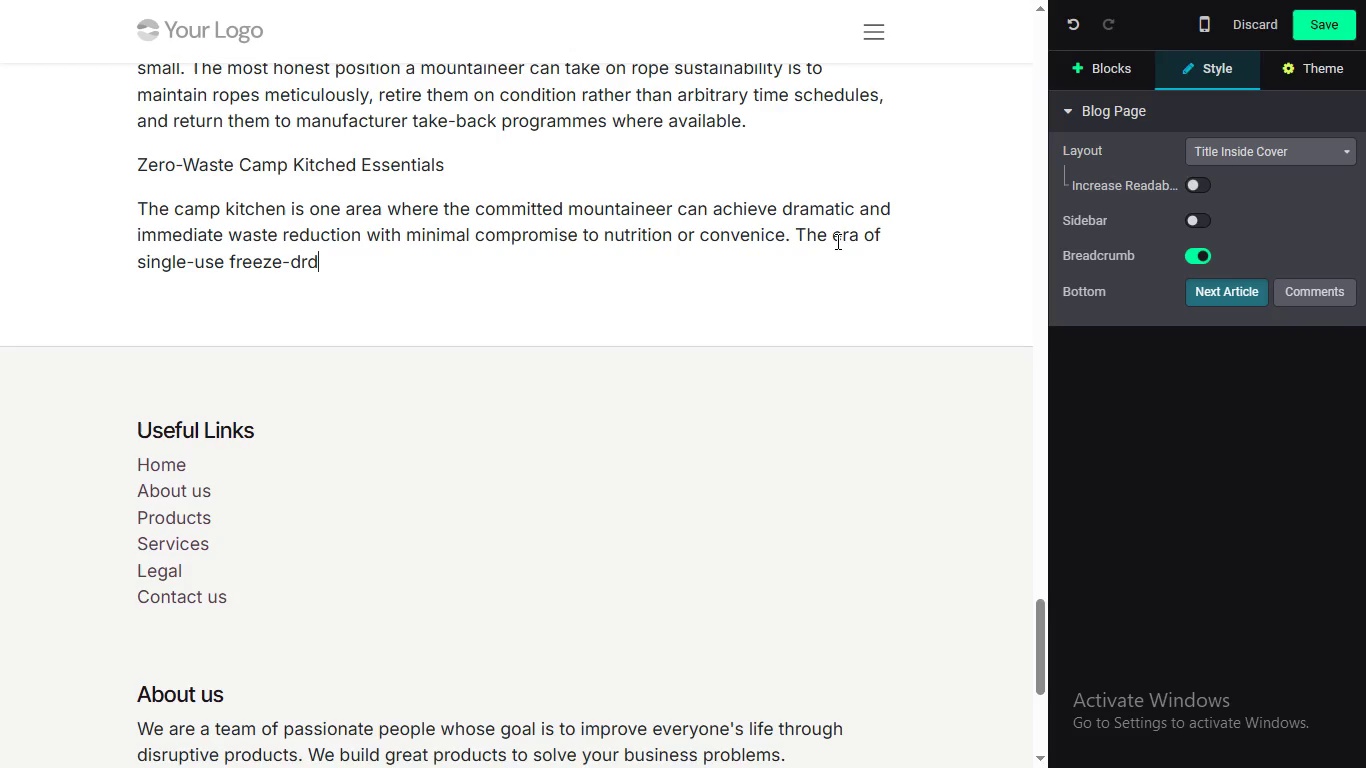 
hold_key(key=7, duration=0.31)
 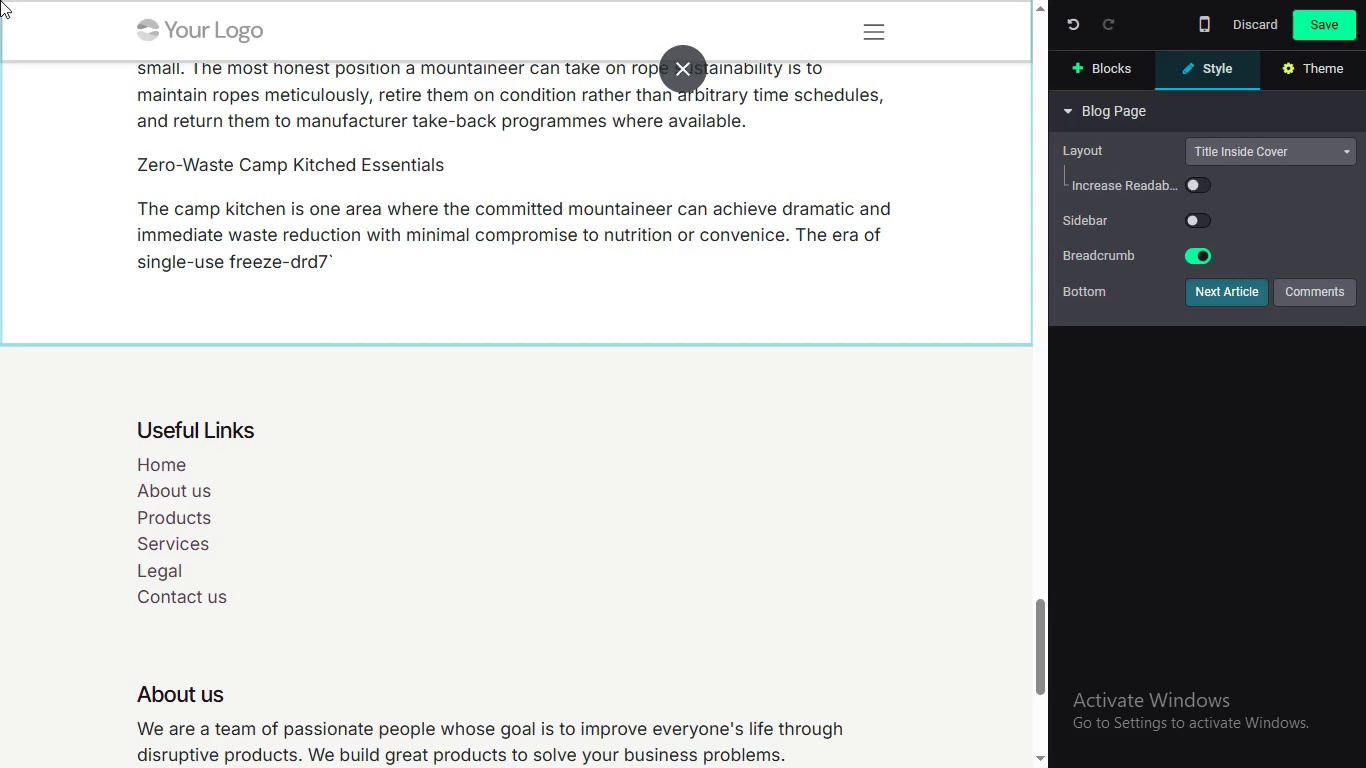 
key(Backquote)
 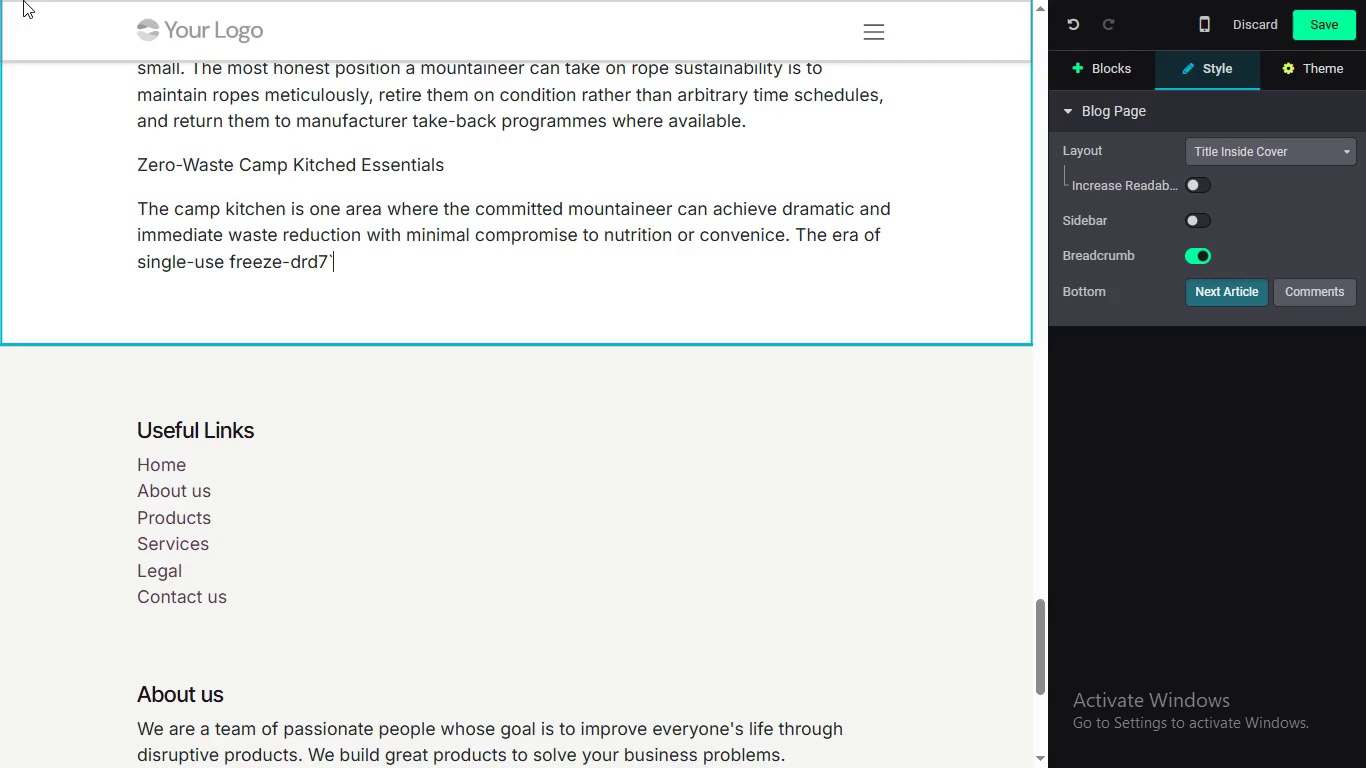 
wait(6.97)
 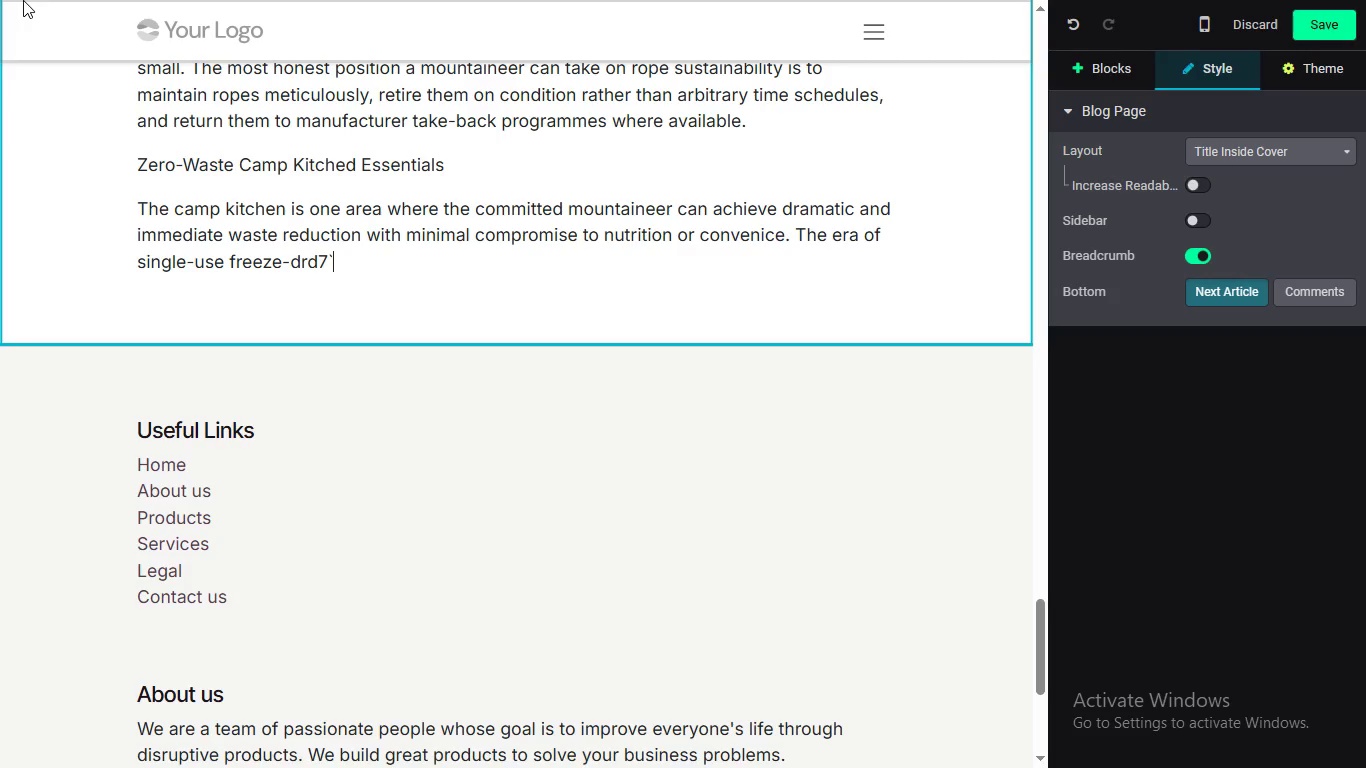 
key(Backspace)
 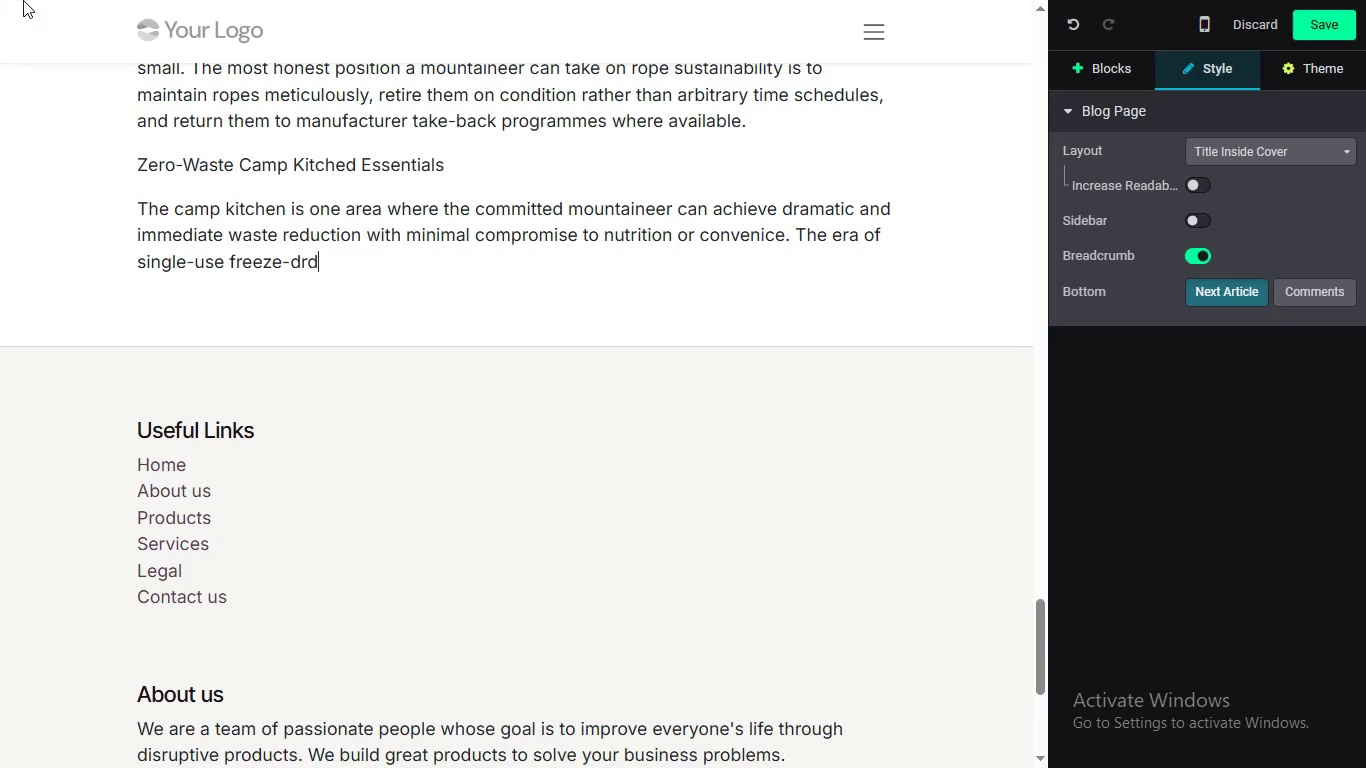 
key(Backspace)
 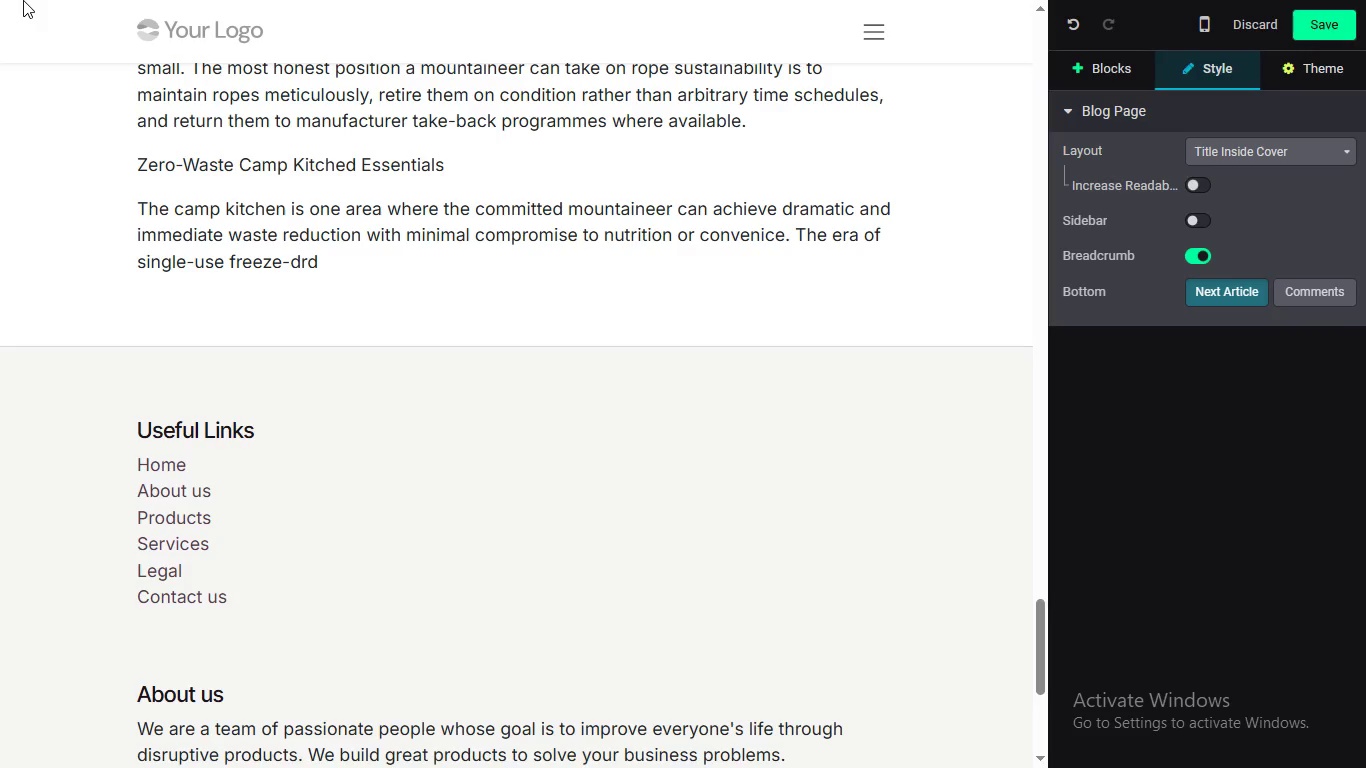 
key(Backspace)
 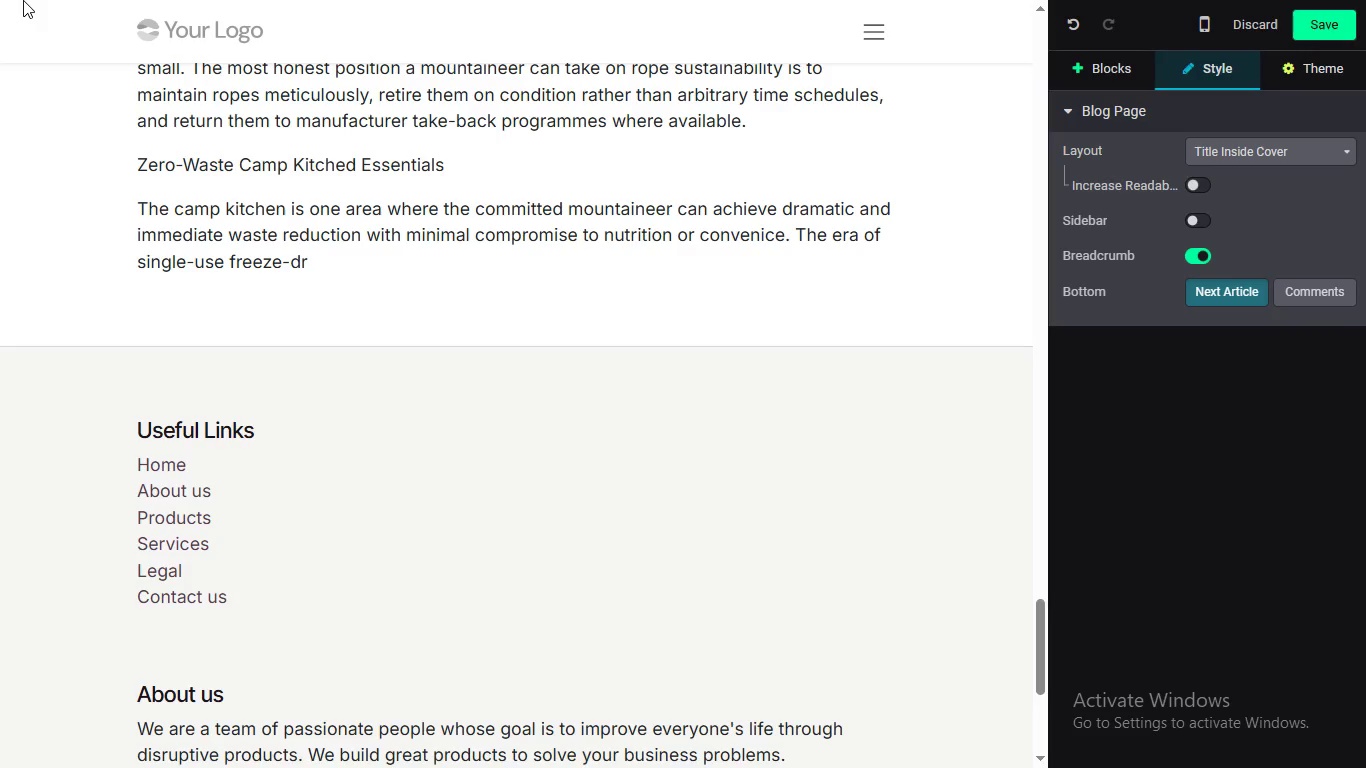 
type(ied meals in myal)
key(Backspace)
key(Backspace)
type(lar pouches is not over, but it s)
 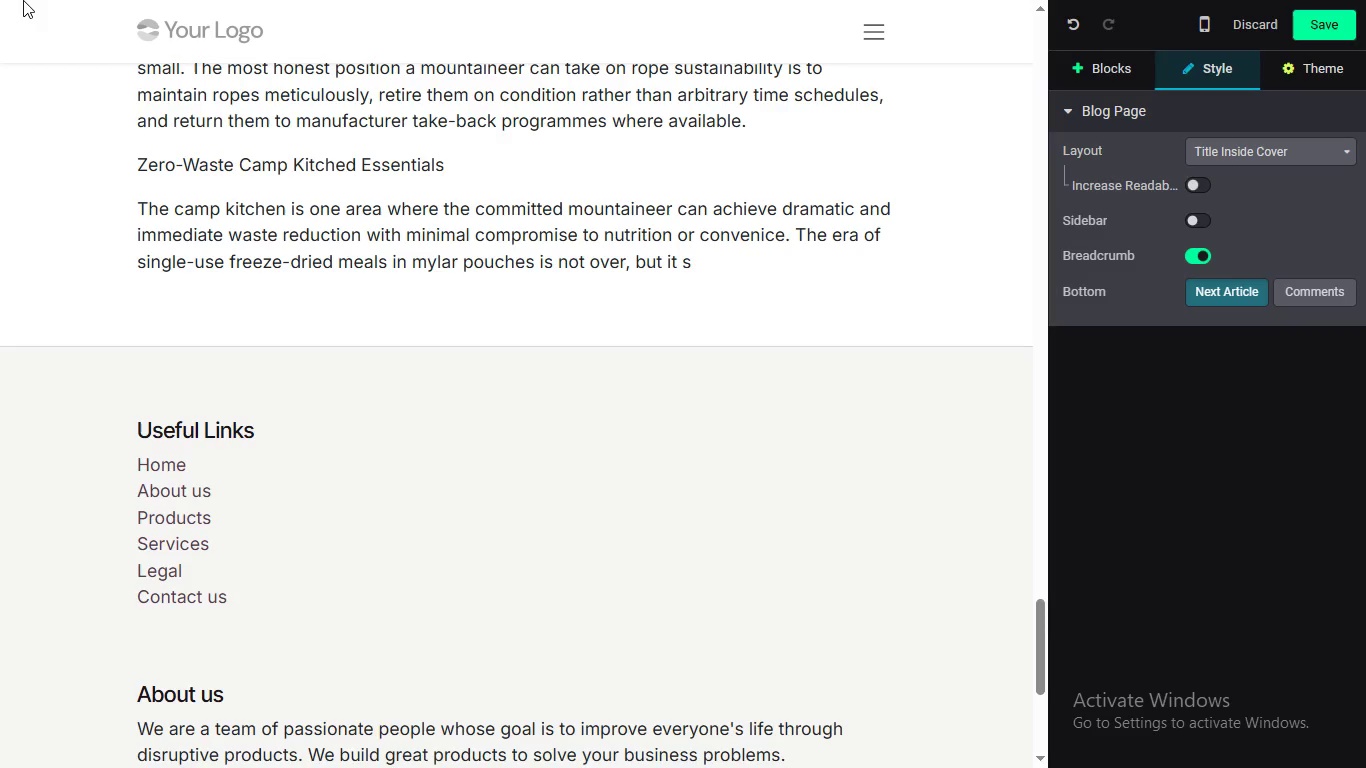 
wait(17.88)
 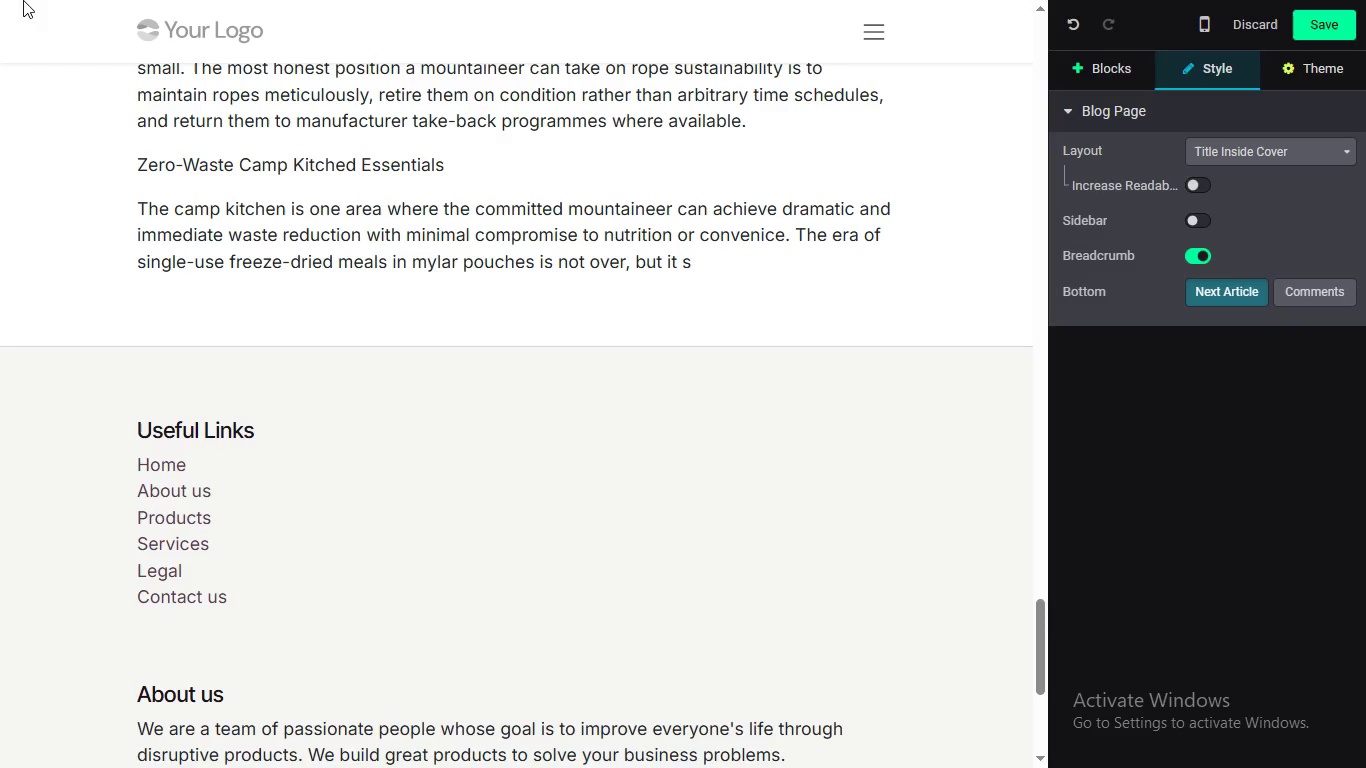 
type(hould ber)
key(Backspace)
type(drawing to a close.o)
key(Backspace)
type(Orgnic)
key(Backspace)
key(Backspace)
key(Backspace)
key(Backspace)
type(ganic)
 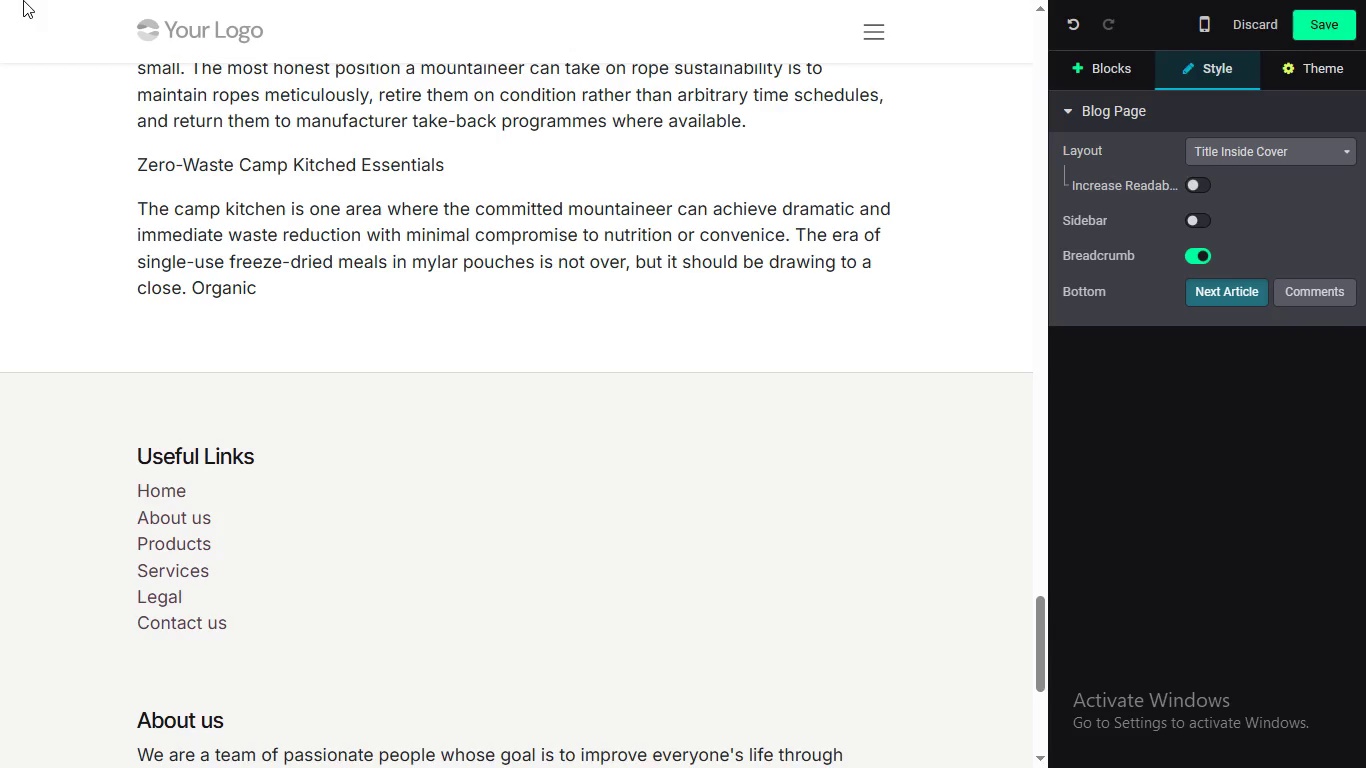 
wait(10.44)
 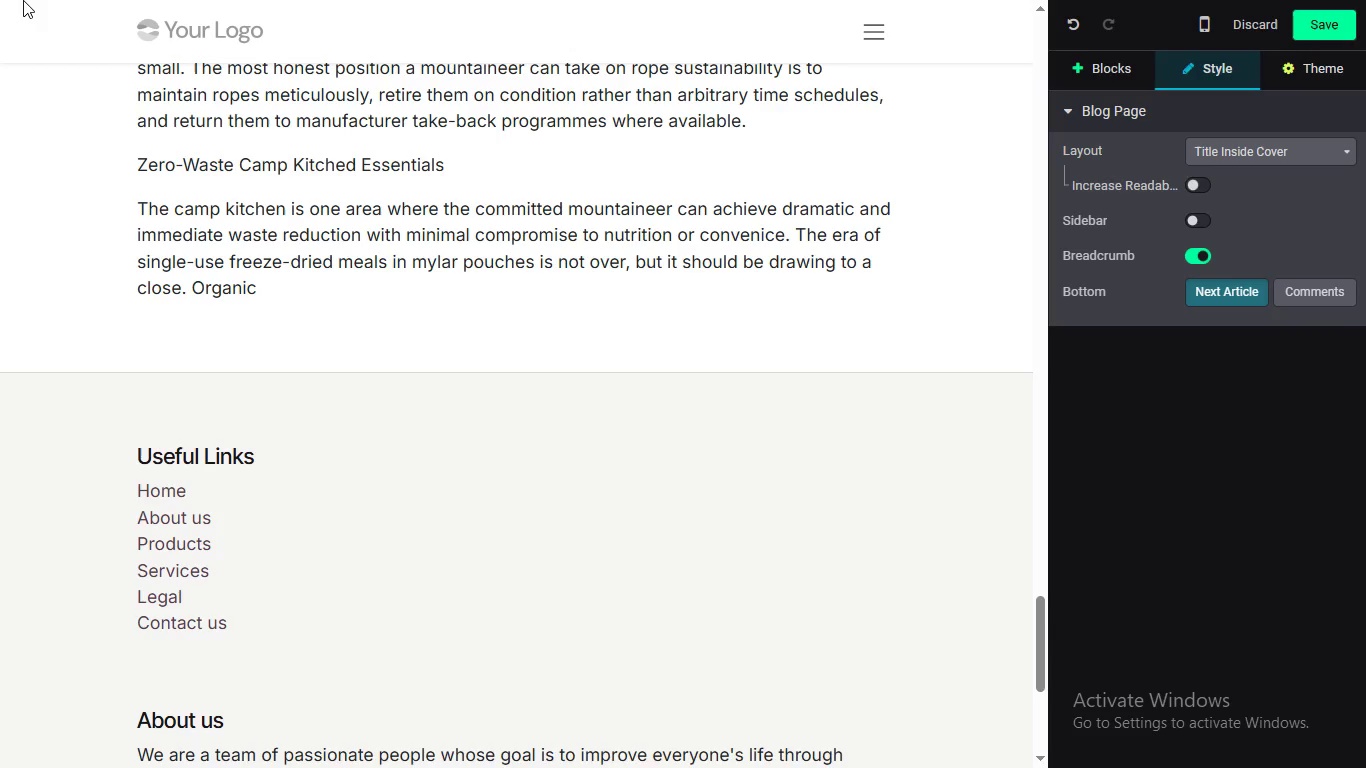 
type(f)
key(Backspace)
type( fee)
key(Backspace)
key(Backspace)
type(reeze-dired food, now available from  brands includgn Exc)
key(Backspace)
type(p)
 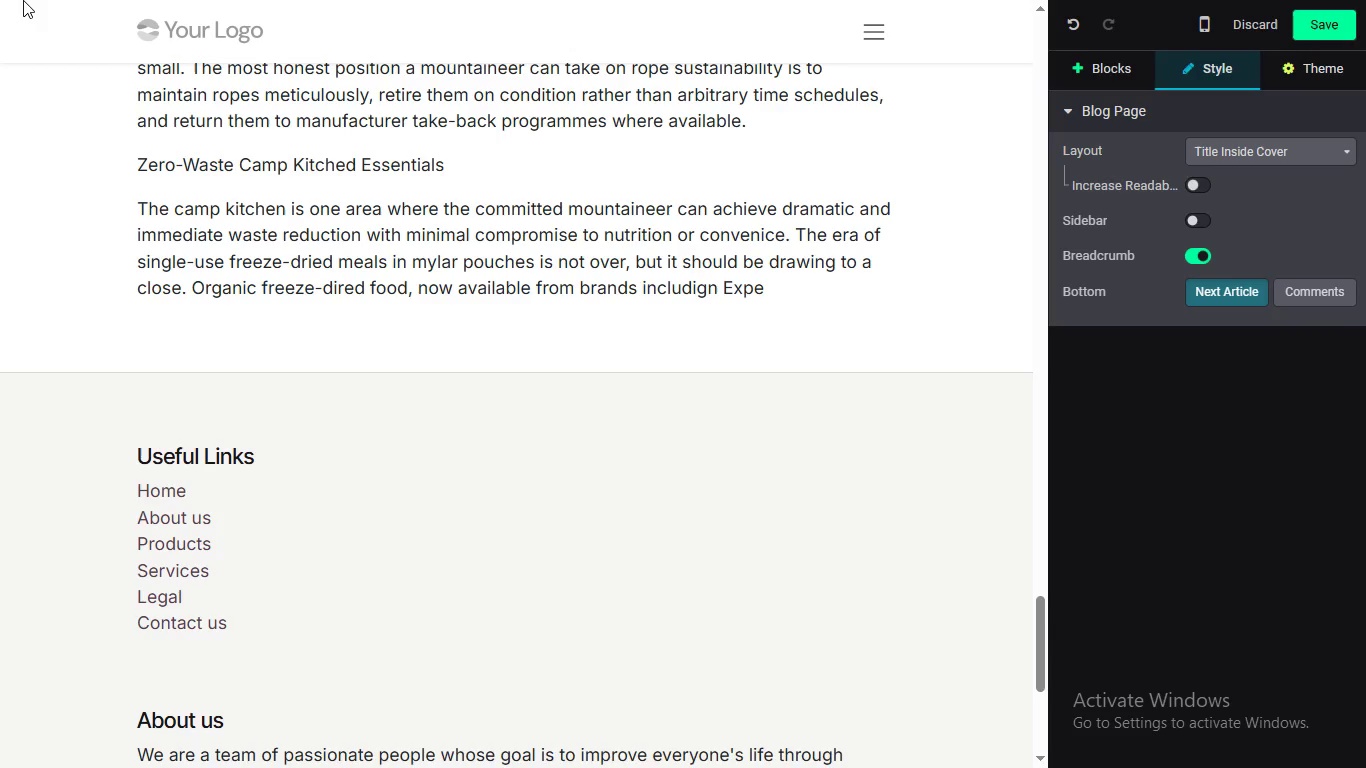 
hold_key(key=E, duration=0.33)
 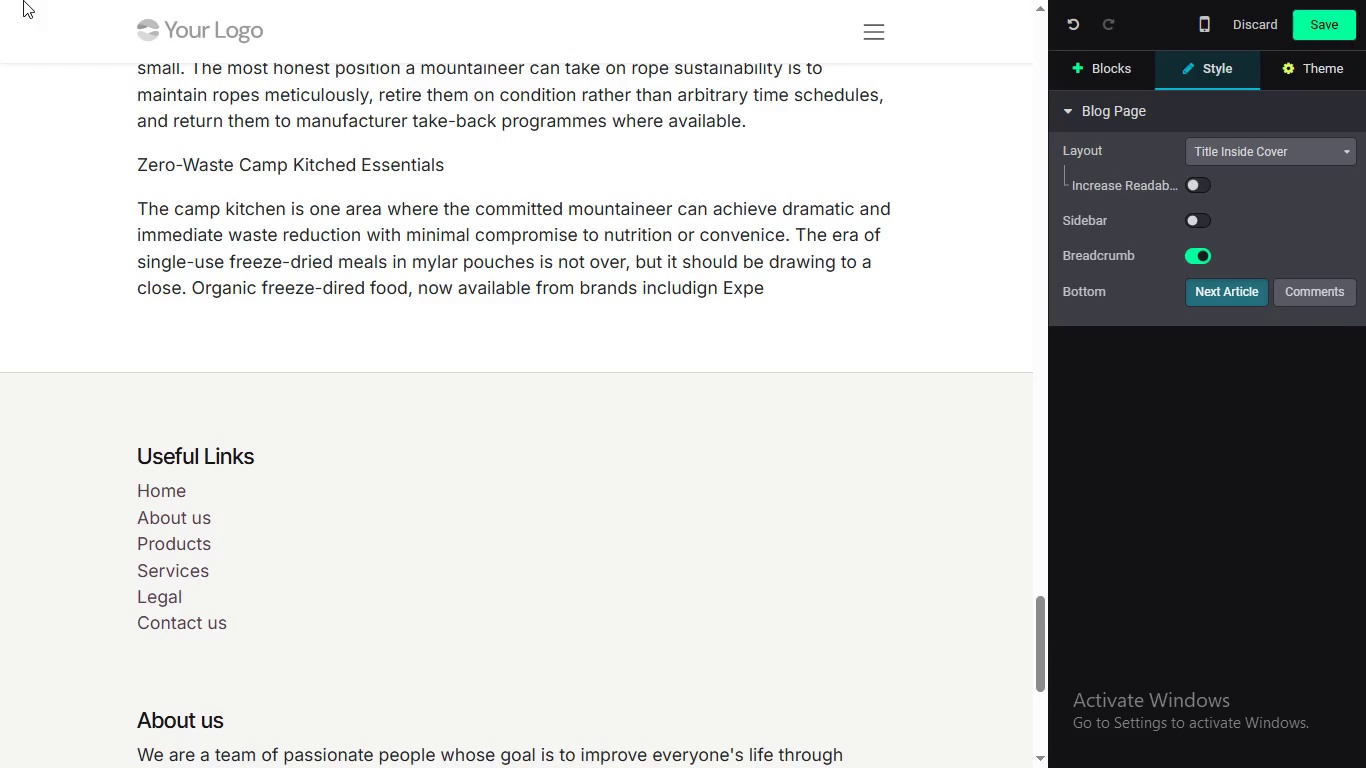 
wait(9.36)
 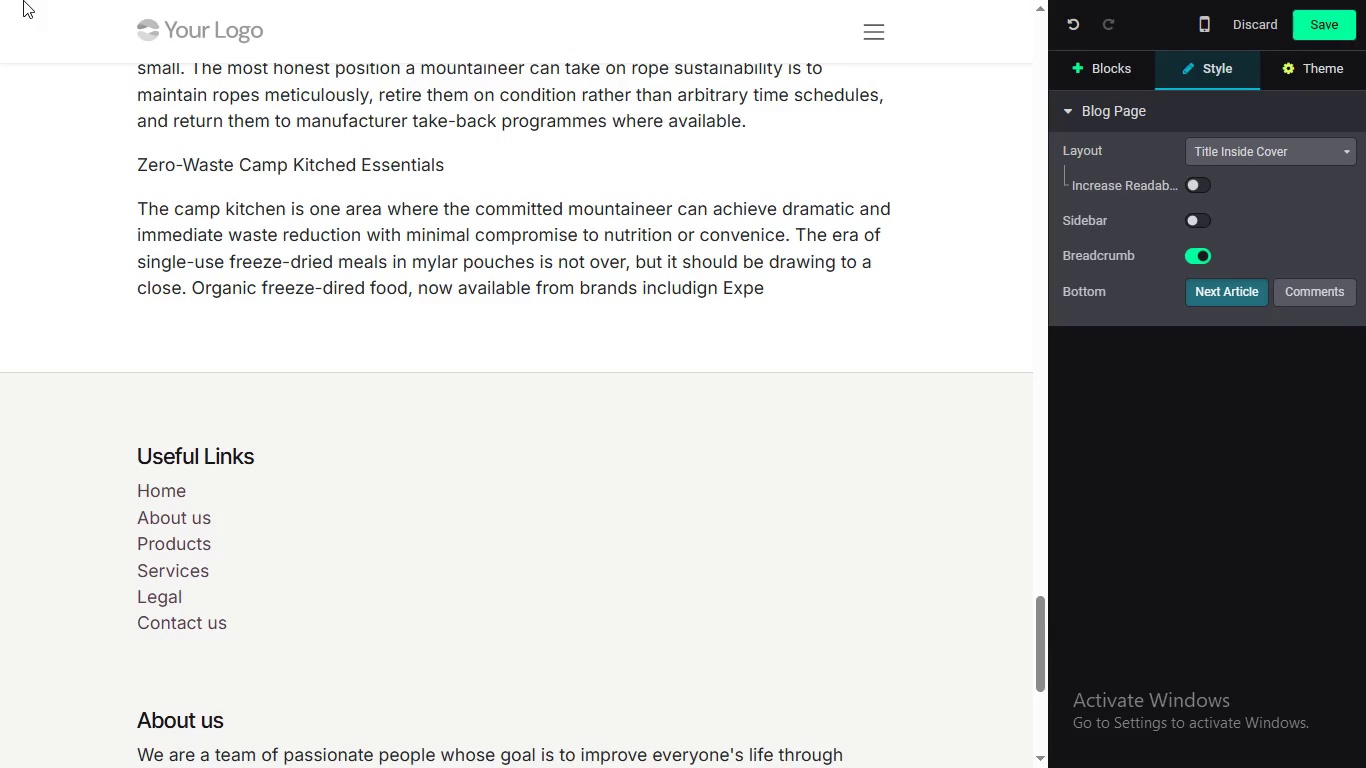 
type(dition Fod)
key(Backspace)
type(od and Real Thurmat. )
key(Backspace)
key(Backspace)
type(, orffers)
key(Backspace)
key(Backspace)
key(Backspace)
key(Backspace)
key(Backspace)
key(Backspace)
type(ffers that)
key(Backspace)
key(Backspace)
type(e)
 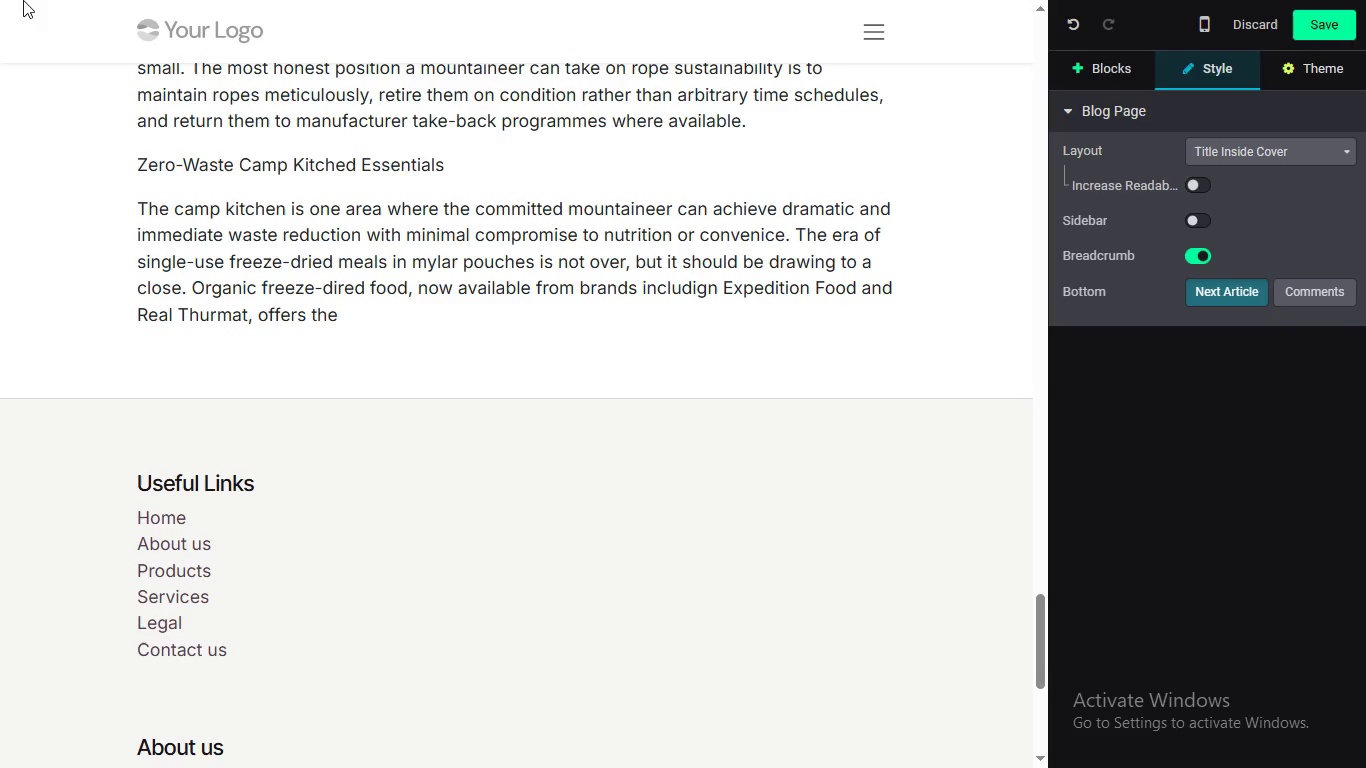 
type( same caloric density  and preparation con)
 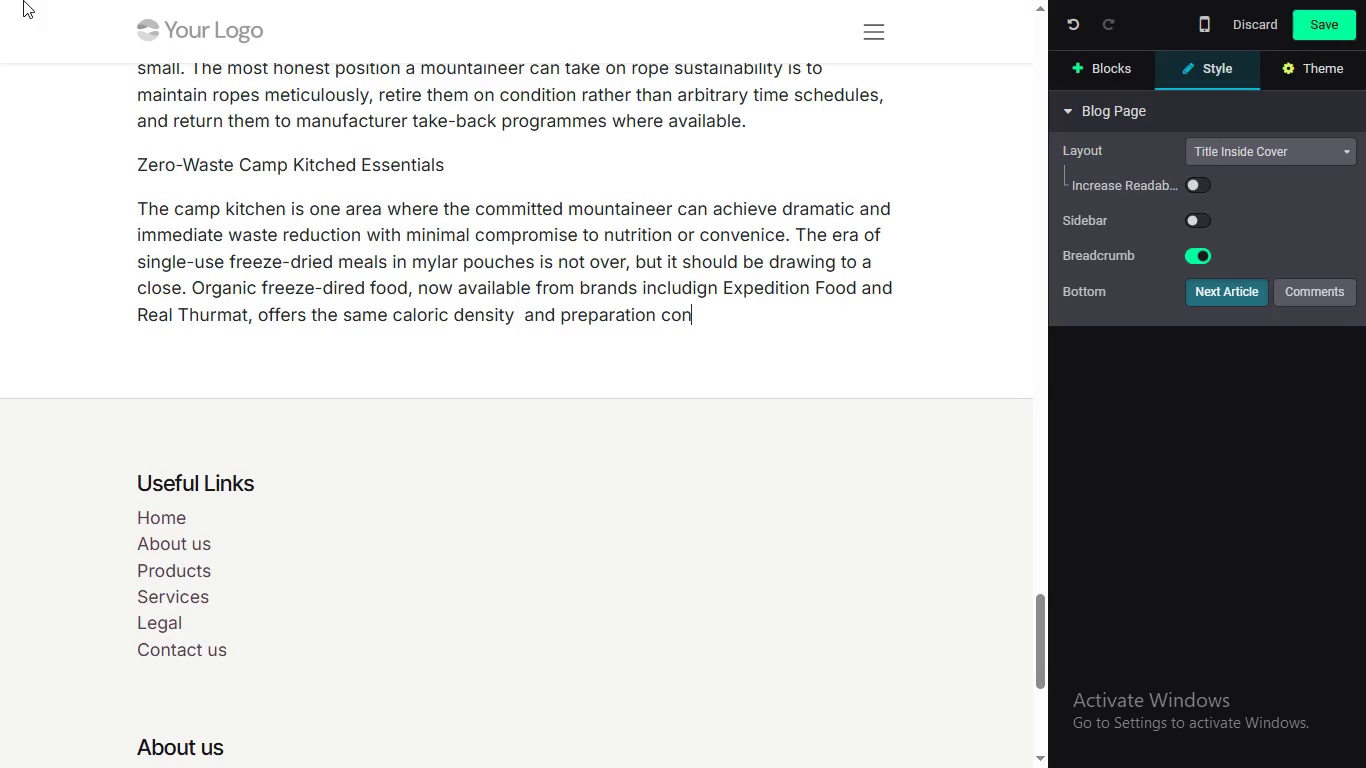 
type(venience a)
key(Backspace)
type(with cd)
 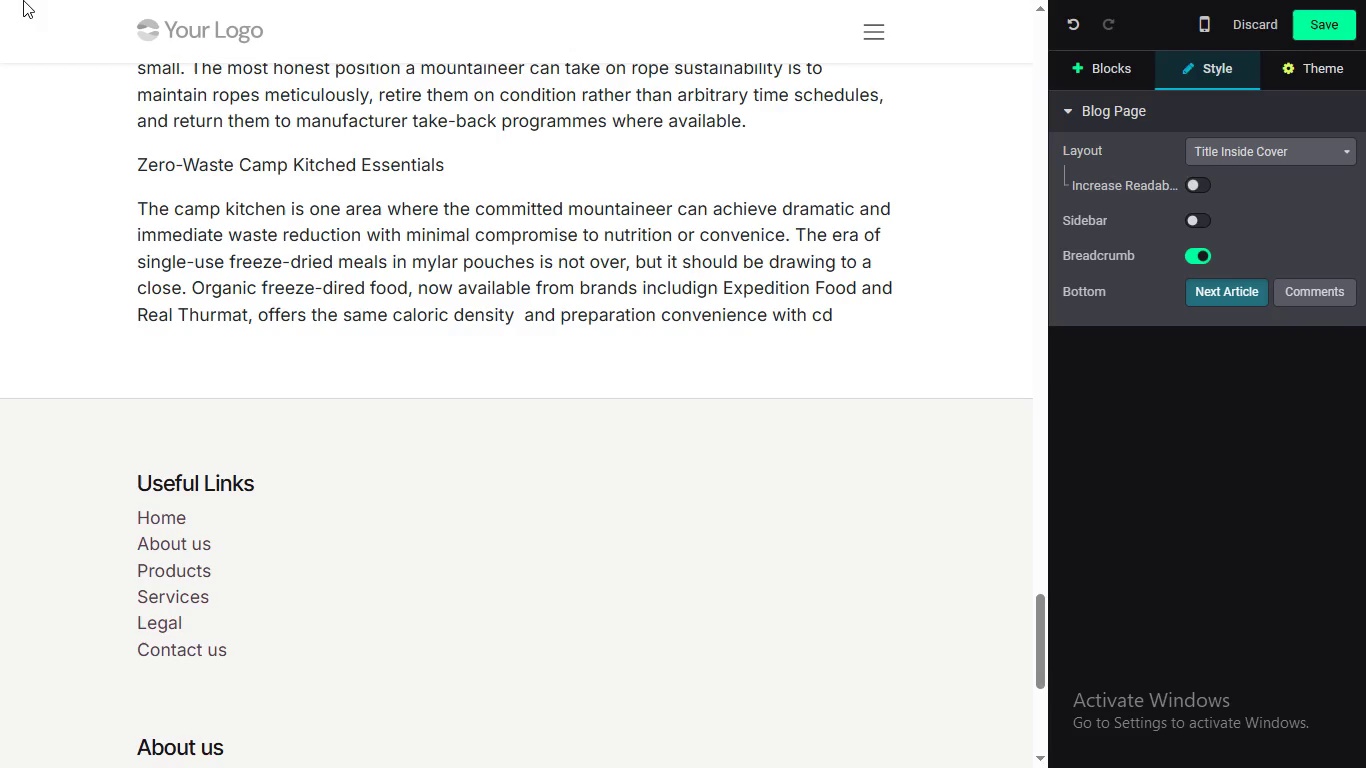 
wait(27.45)
 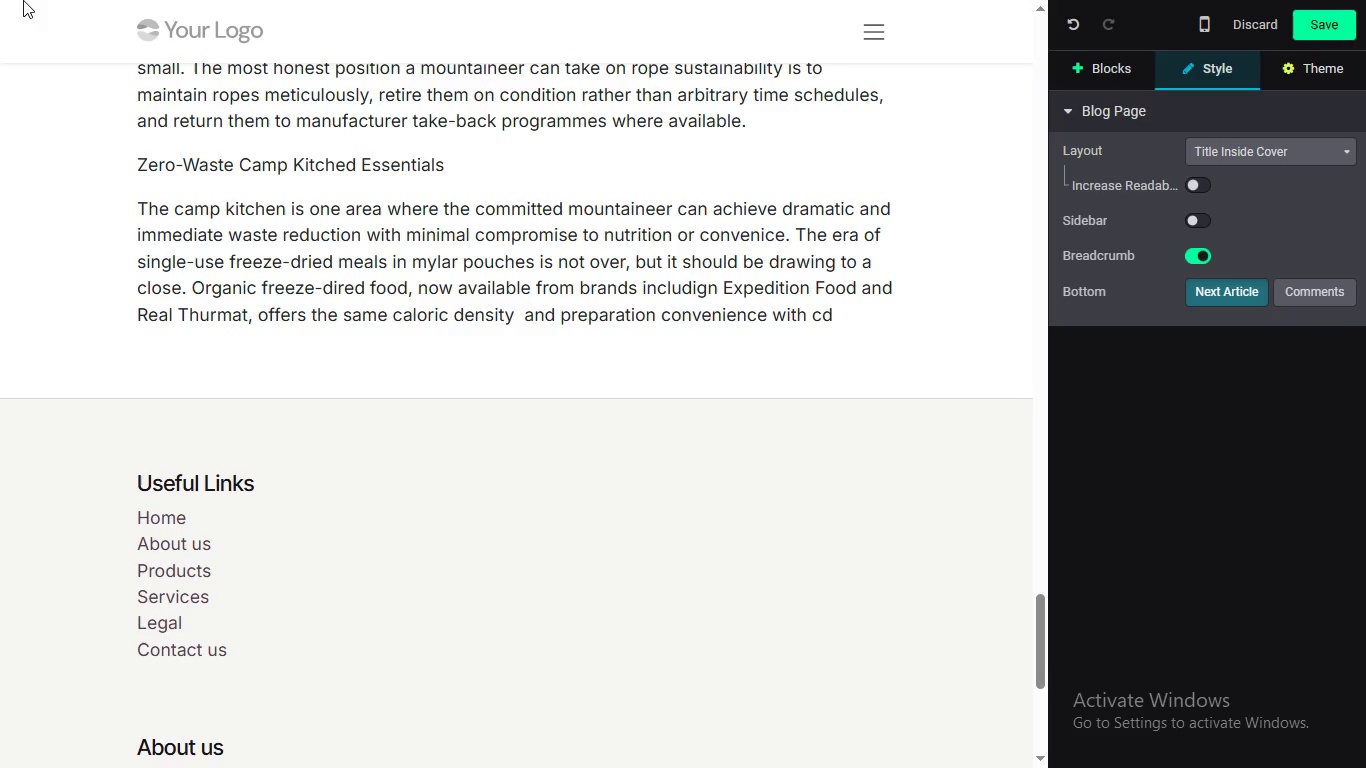 
key(Backspace)
key(Backspace)
type(with certified organic ingredients and )
key(Backspace)
type(, in s ome cases, geniu)
 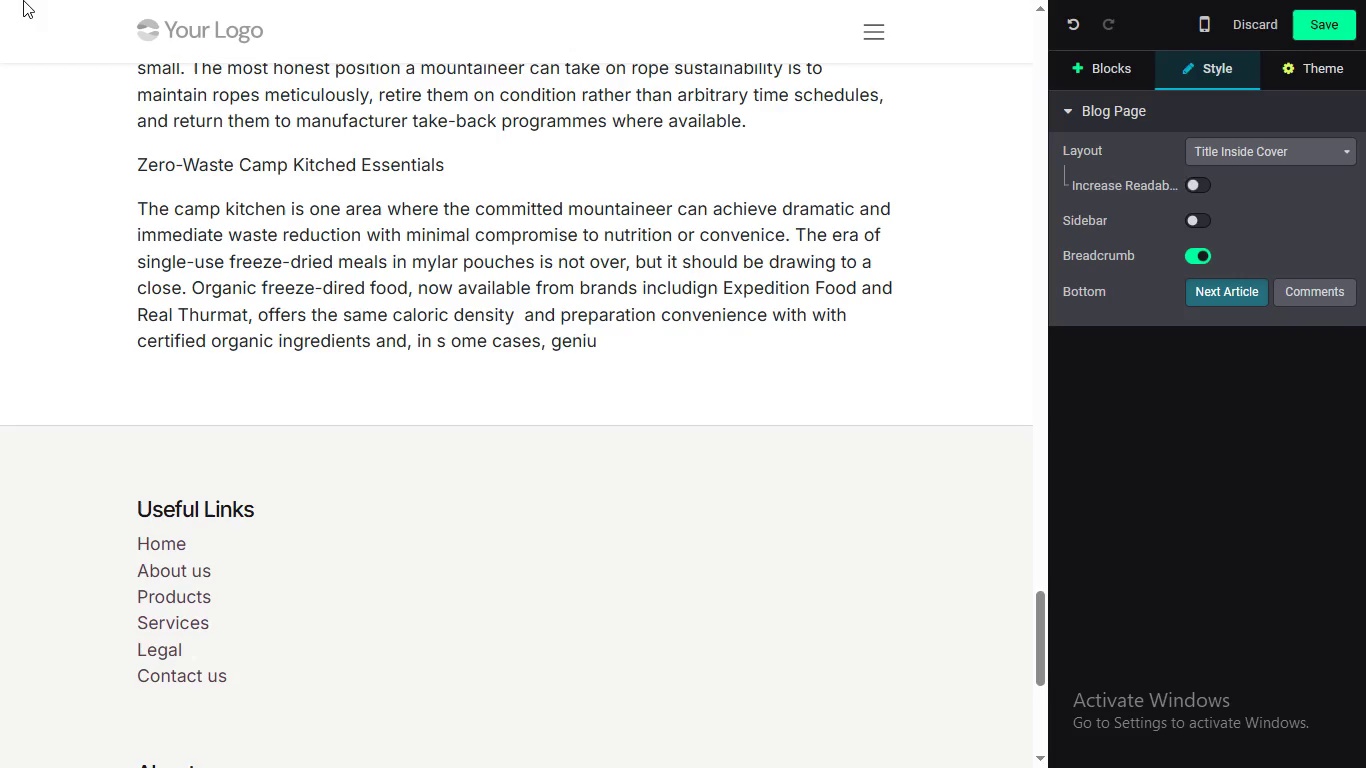 
wait(7.77)
 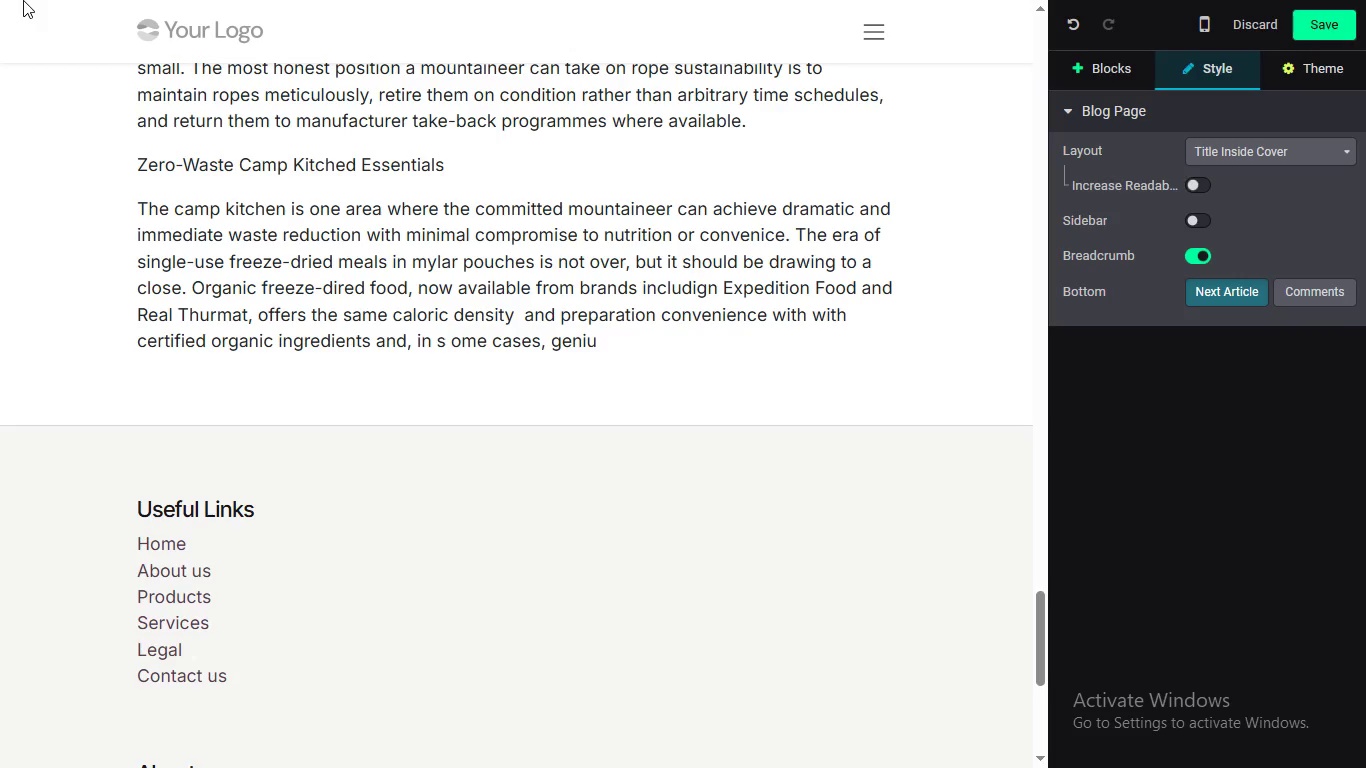 
type(nely )
 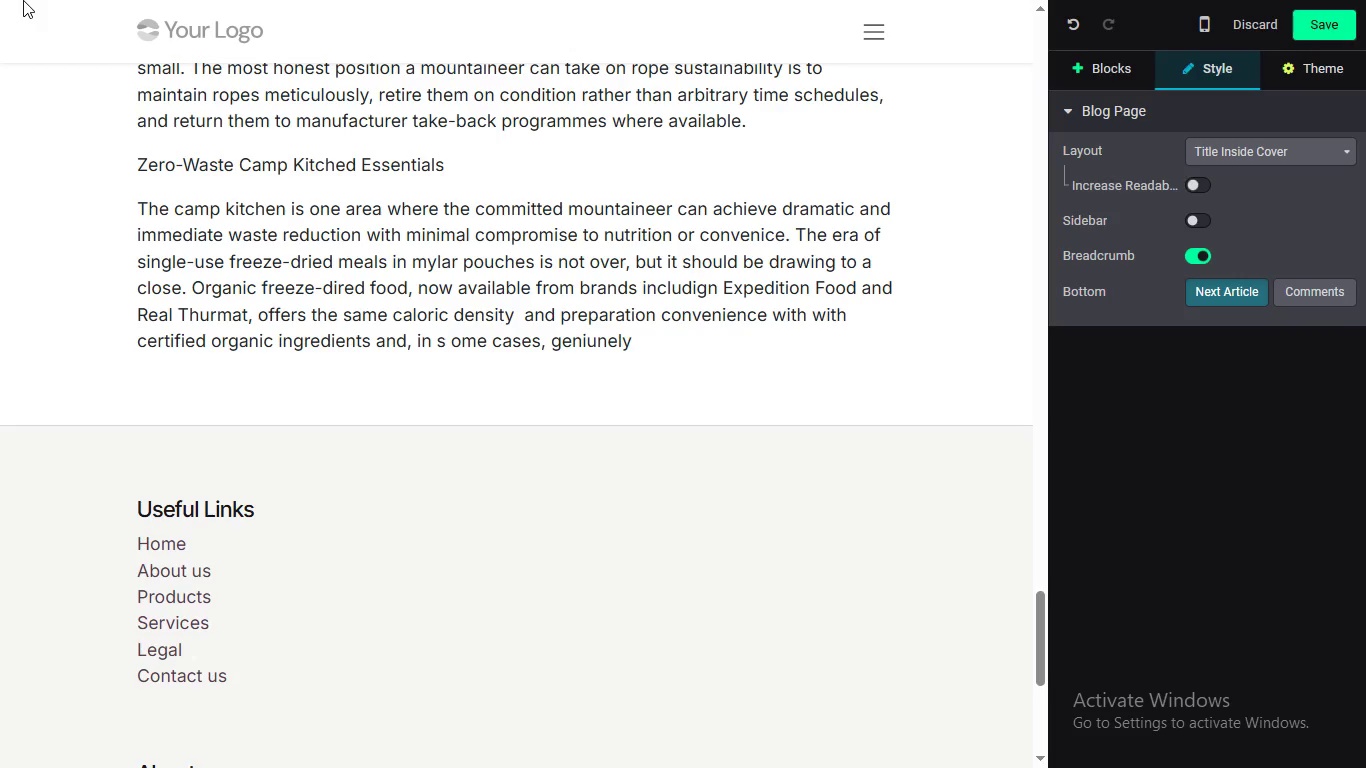 
wait(8.7)
 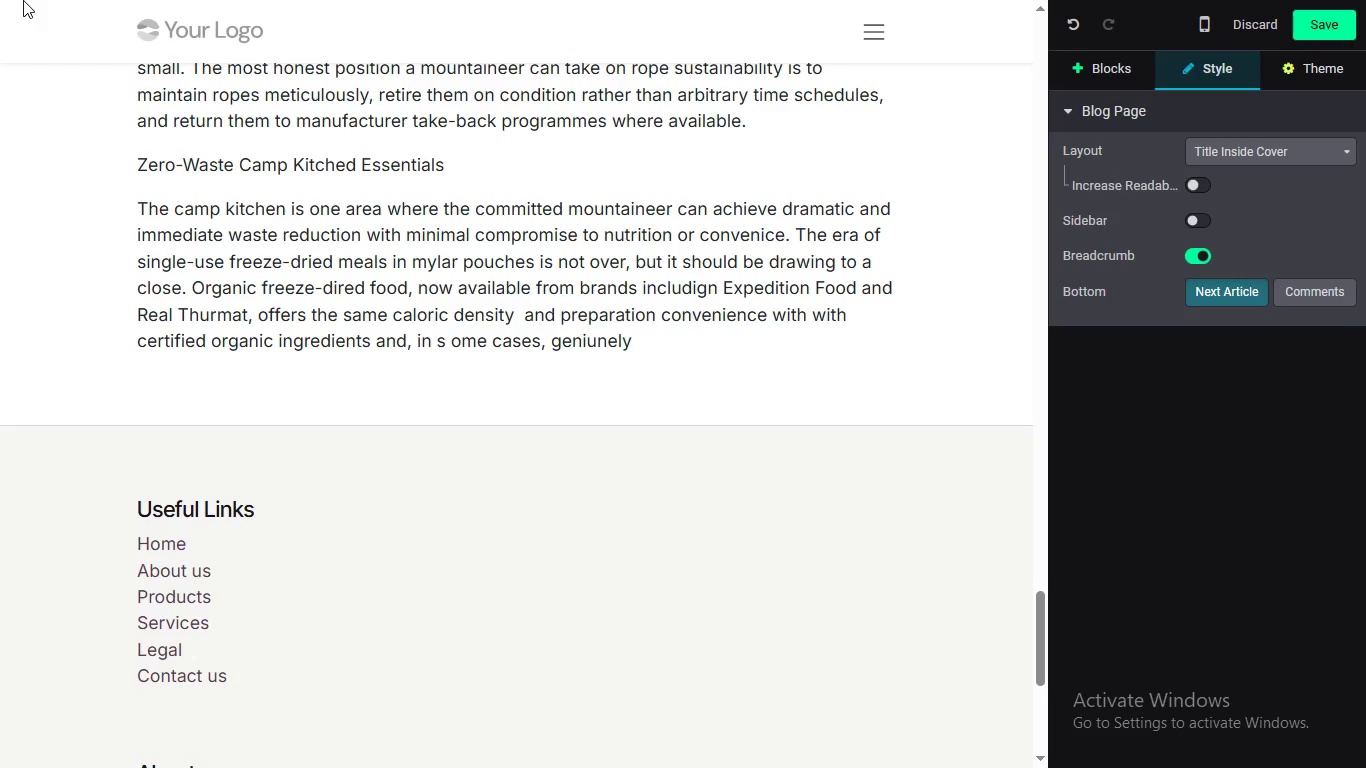 
type(copo)
 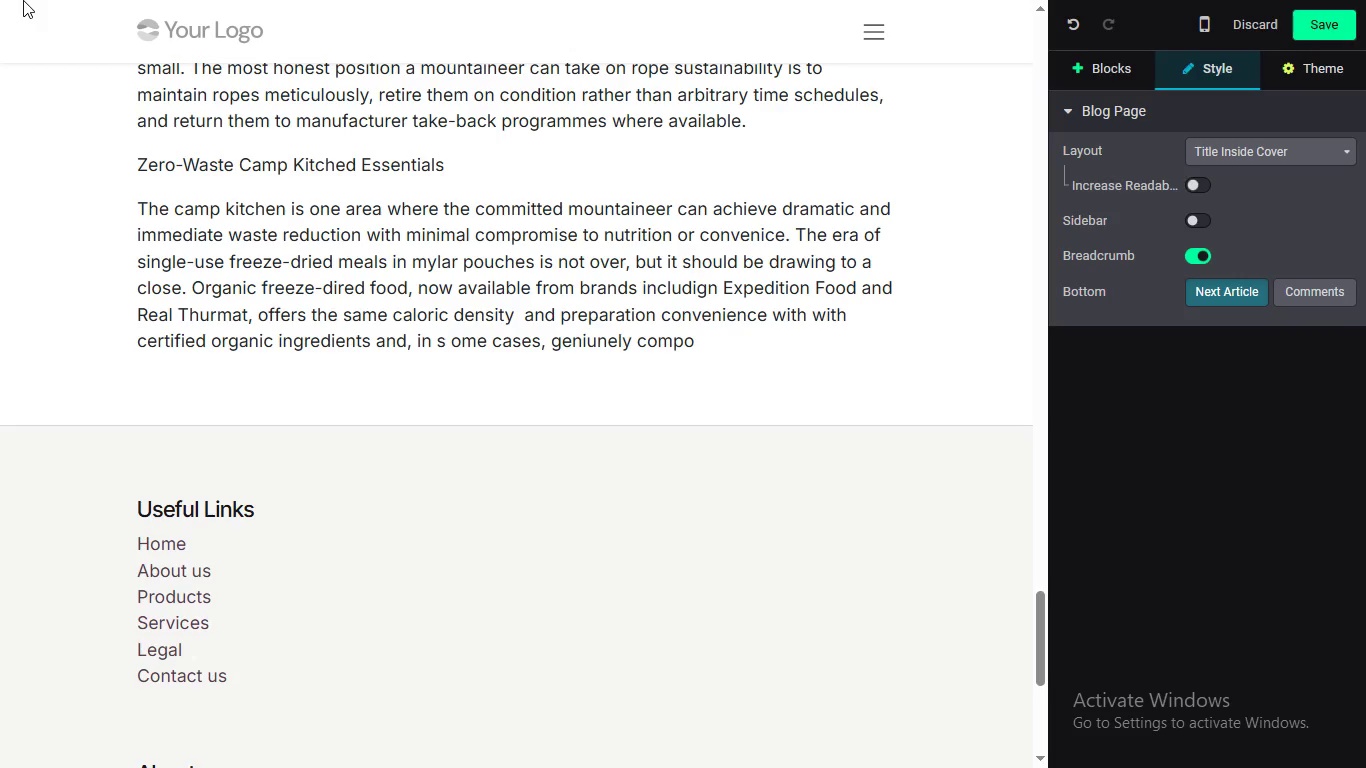 
hold_key(key=M, duration=0.33)
 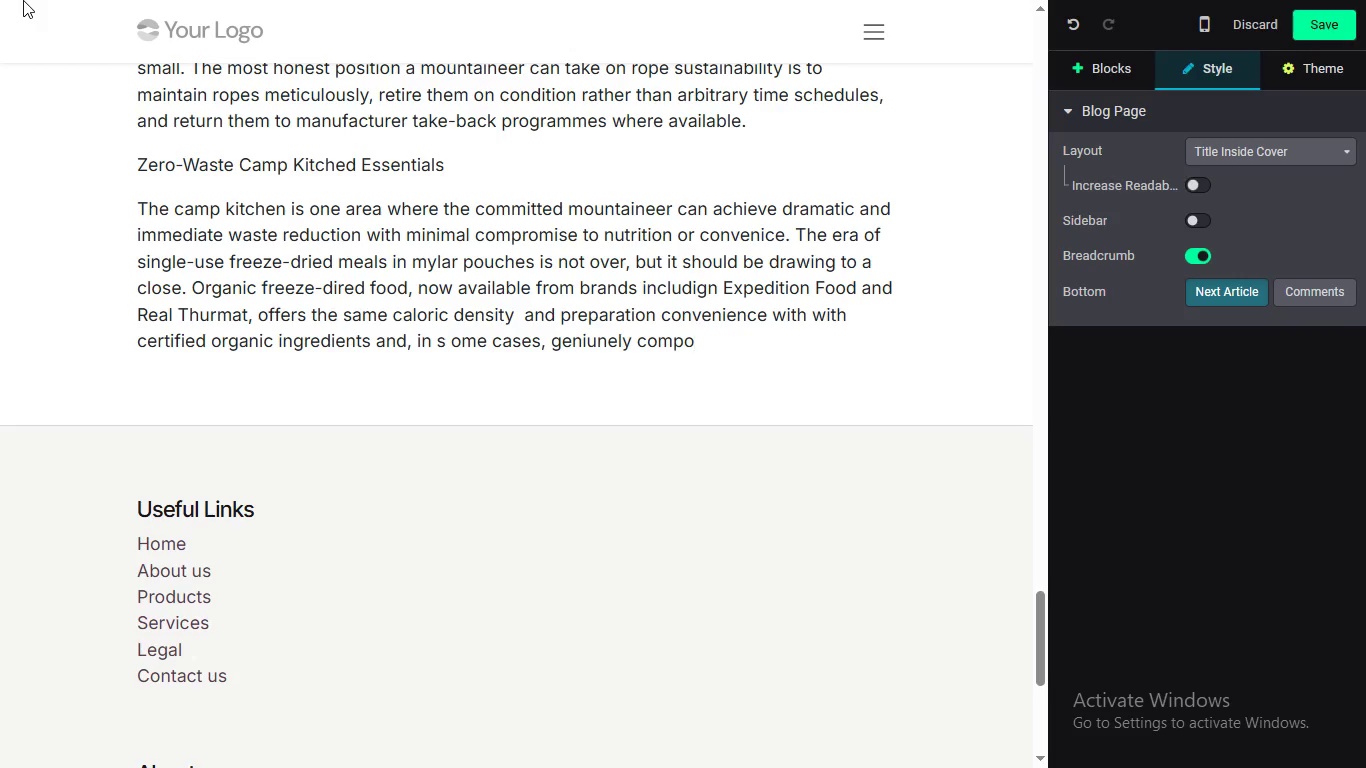 
type(stable packaggn)
key(Backspace)
key(Backspace)
type(g)
key(Backspace)
type(ng.)
 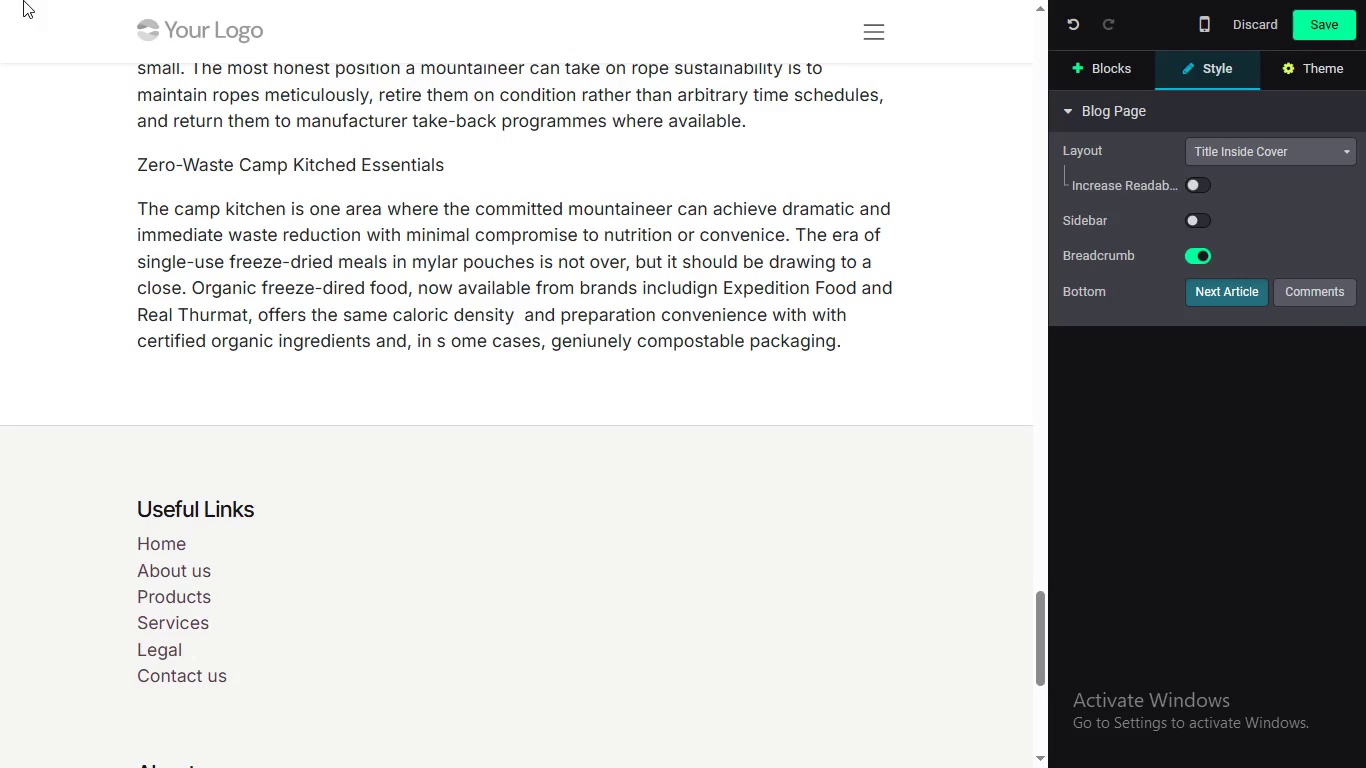 
hold_key(key=I, duration=0.34)
 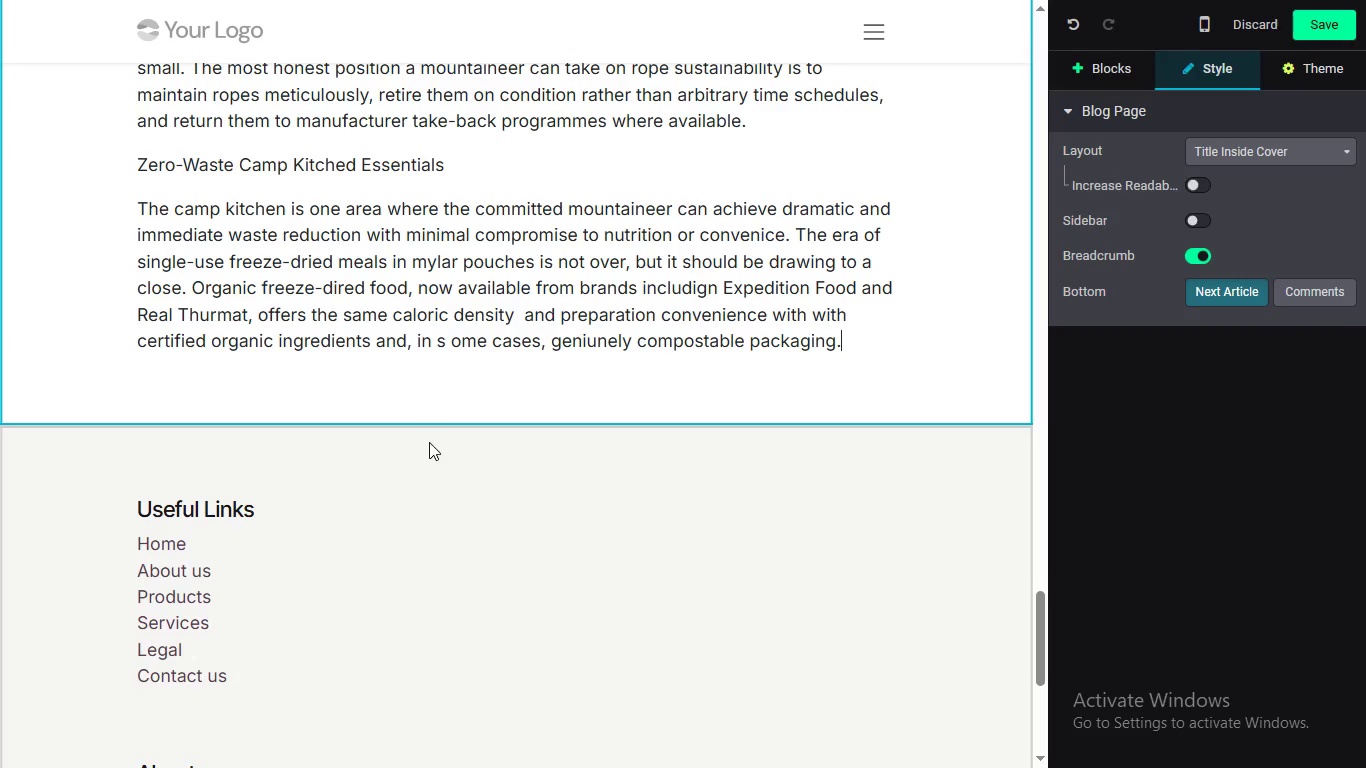 
wait(9.33)
 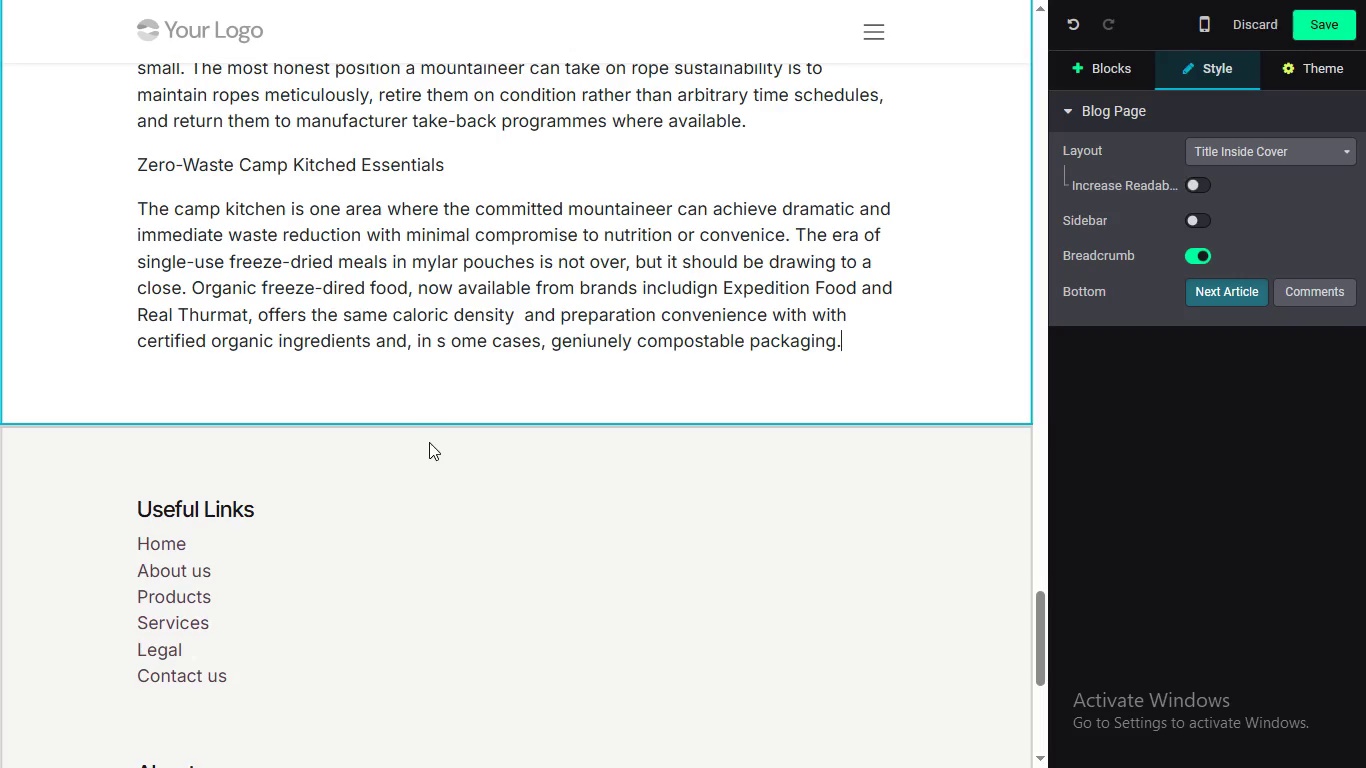 
left_click_drag(start_coordinate=[1046, 639], to_coordinate=[1042, 663])
 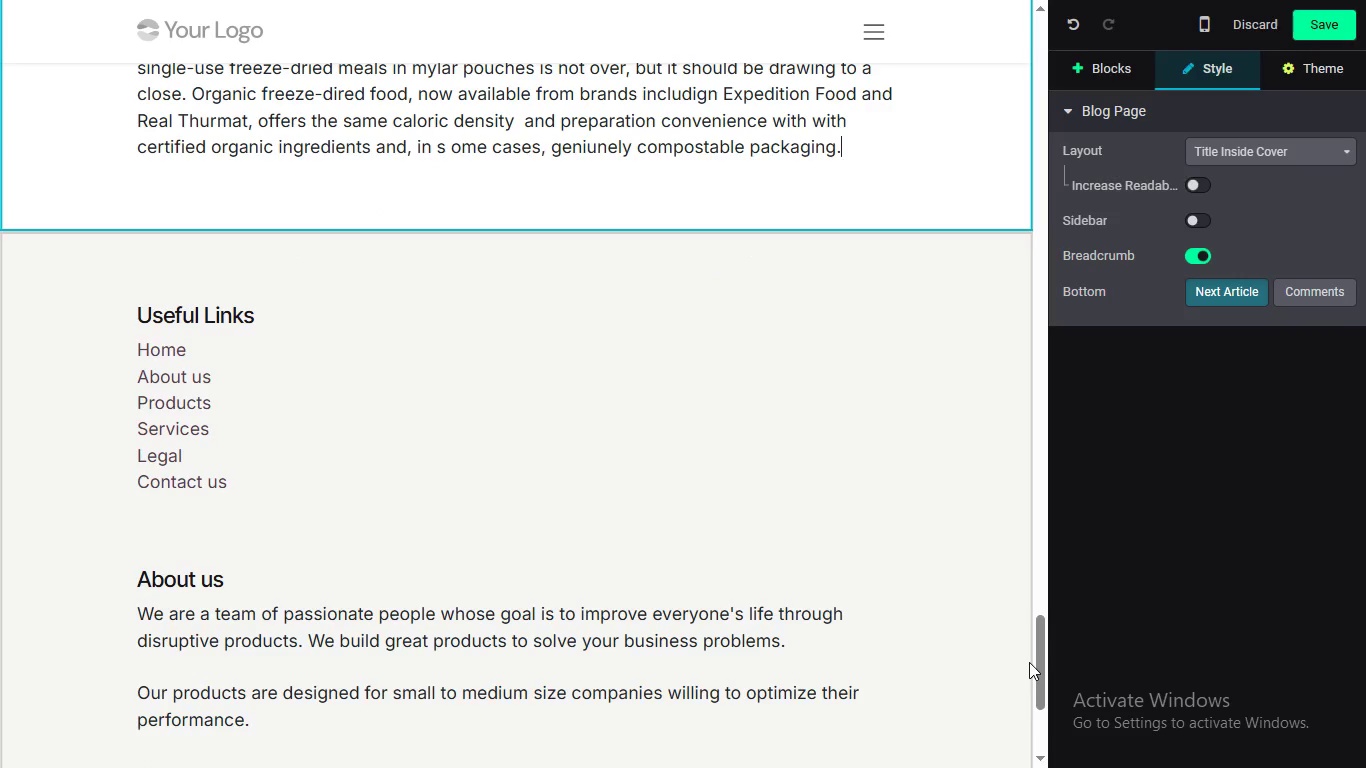 
key(Enter)
 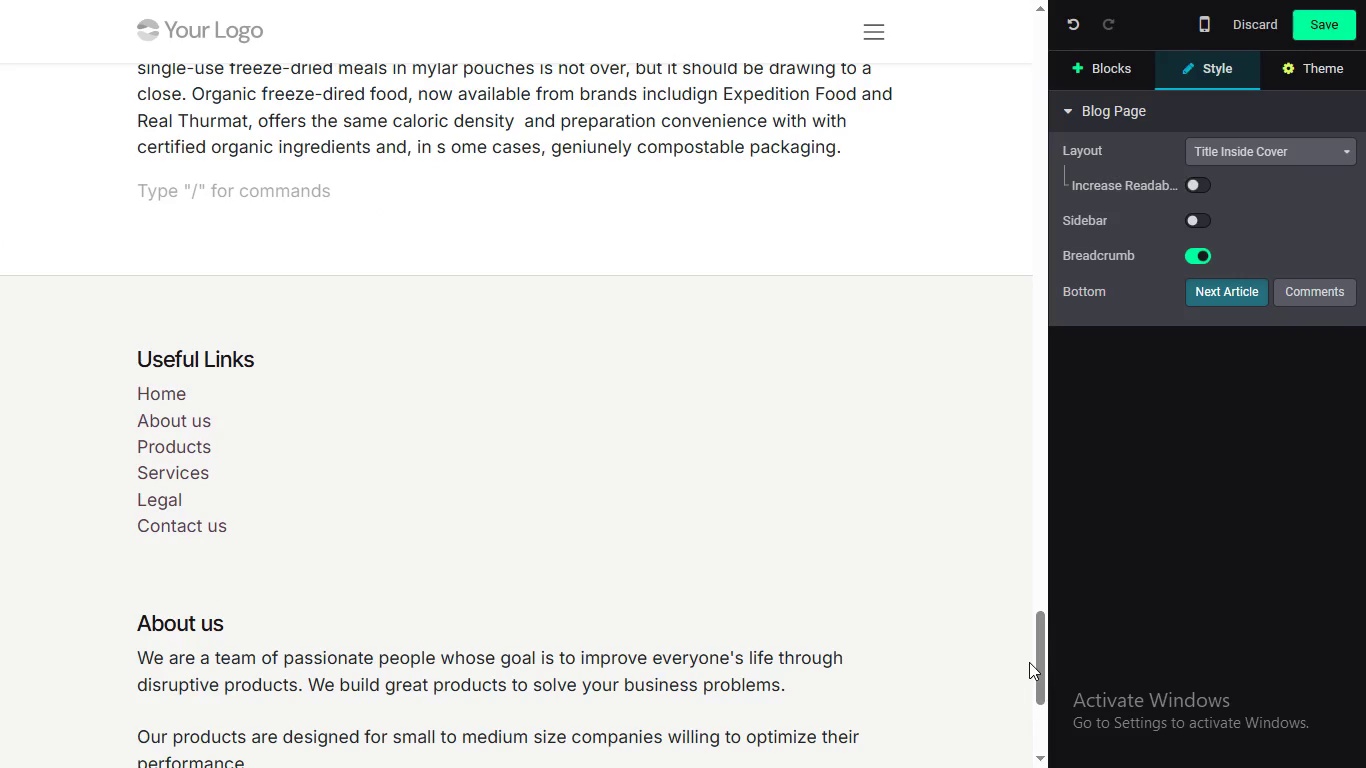 
type(Water treatment philosophy matters. The difference is)
 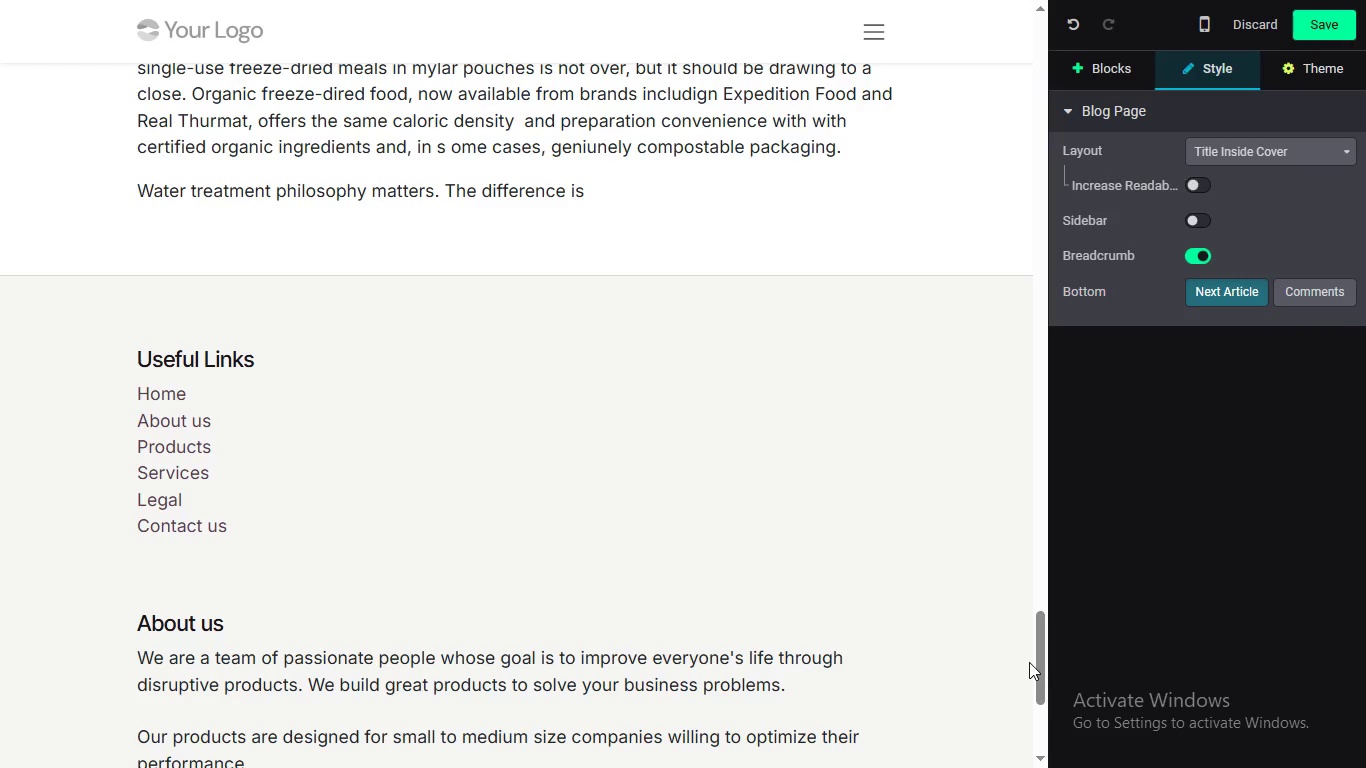 
wait(7.42)
 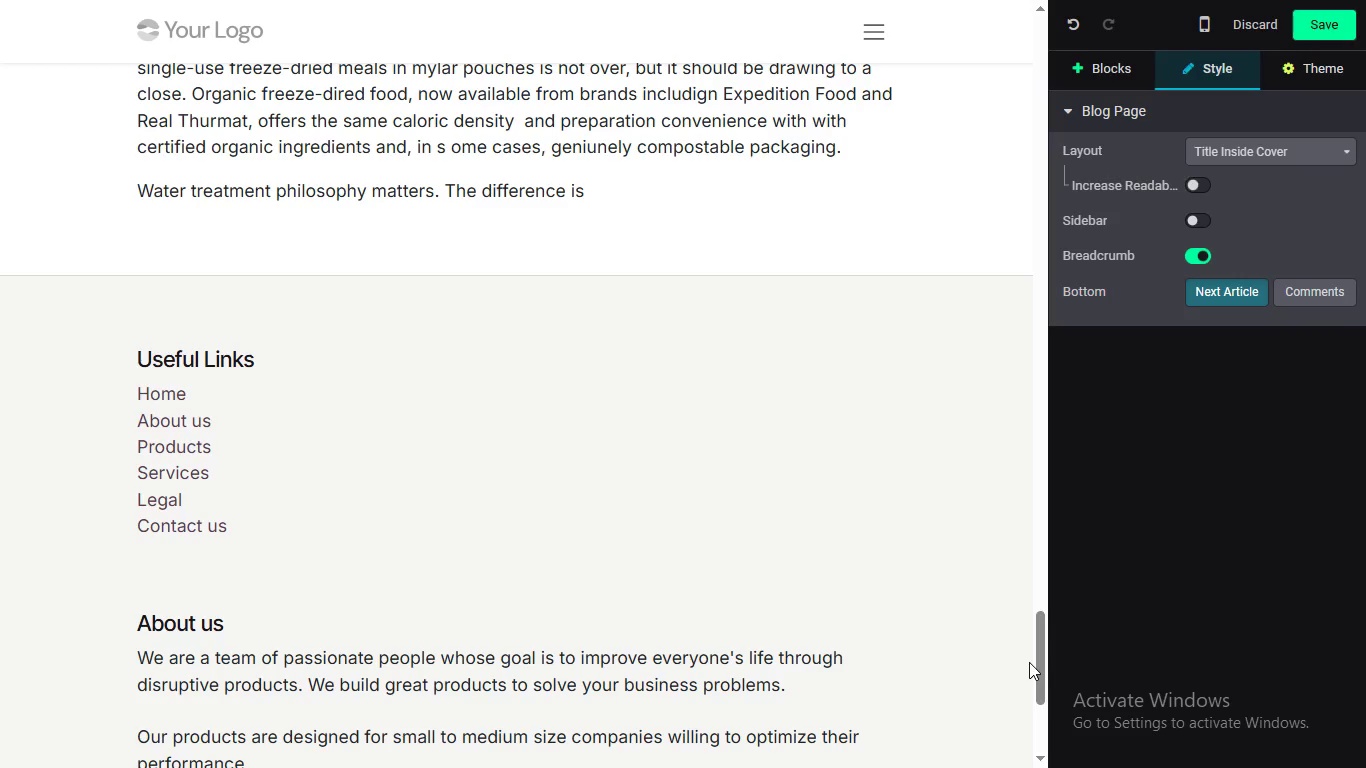 
type( environmental impact between areliablep uble)
 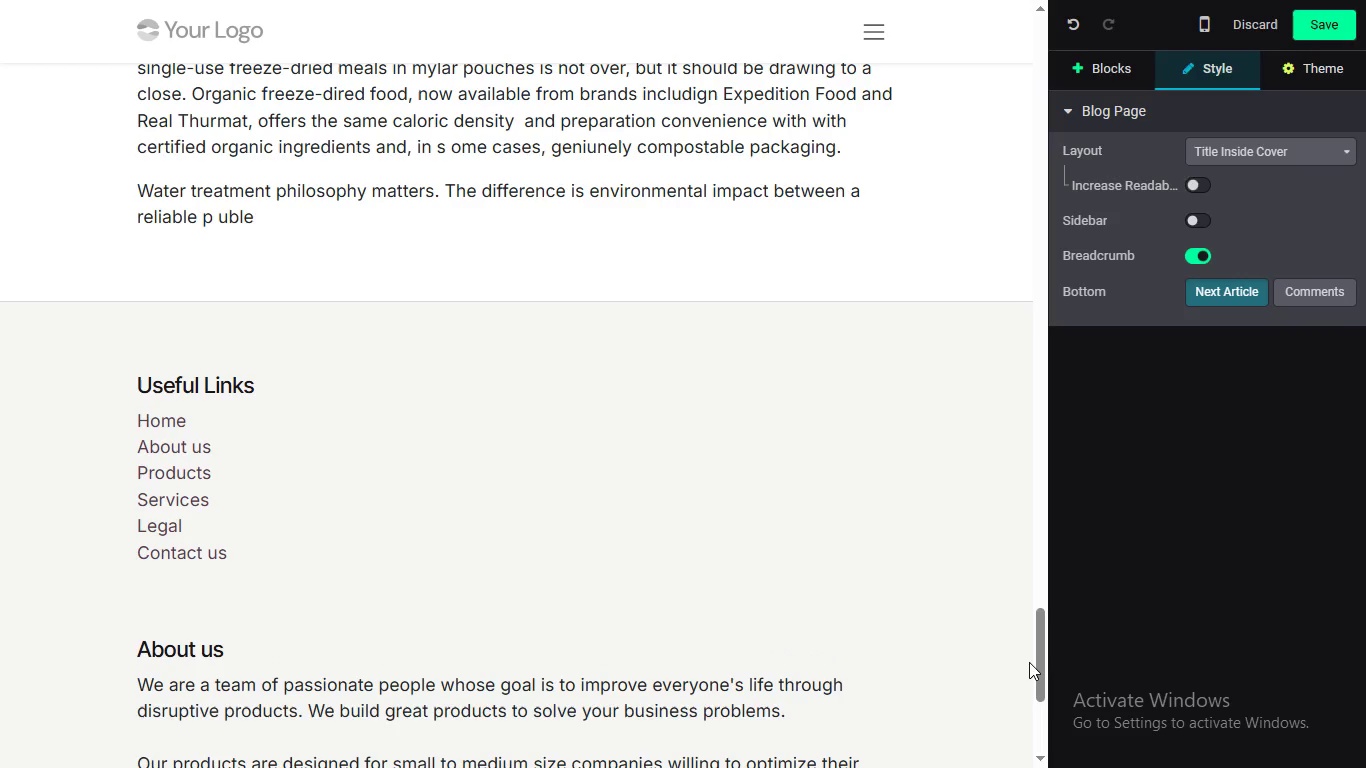 
wait(8.08)
 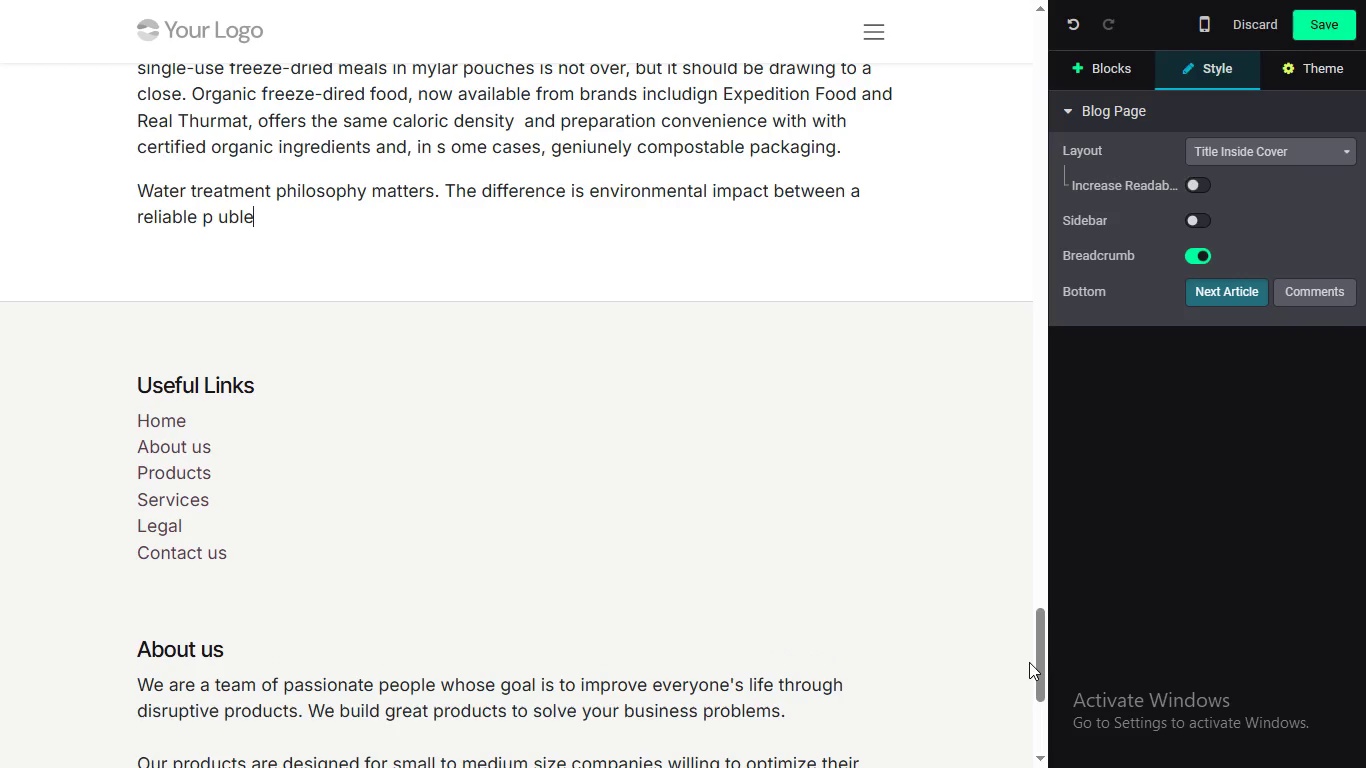 
key(Backspace)
 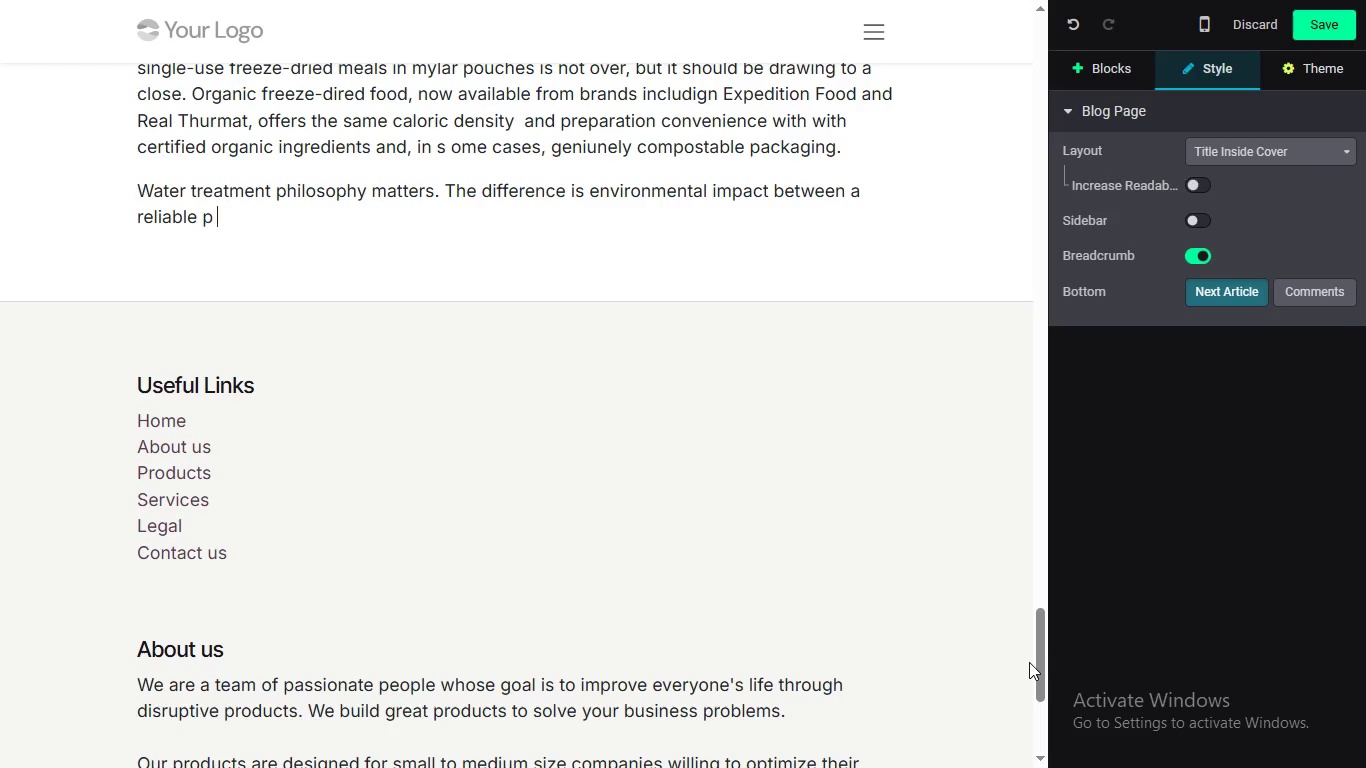 
key(Backspace)
 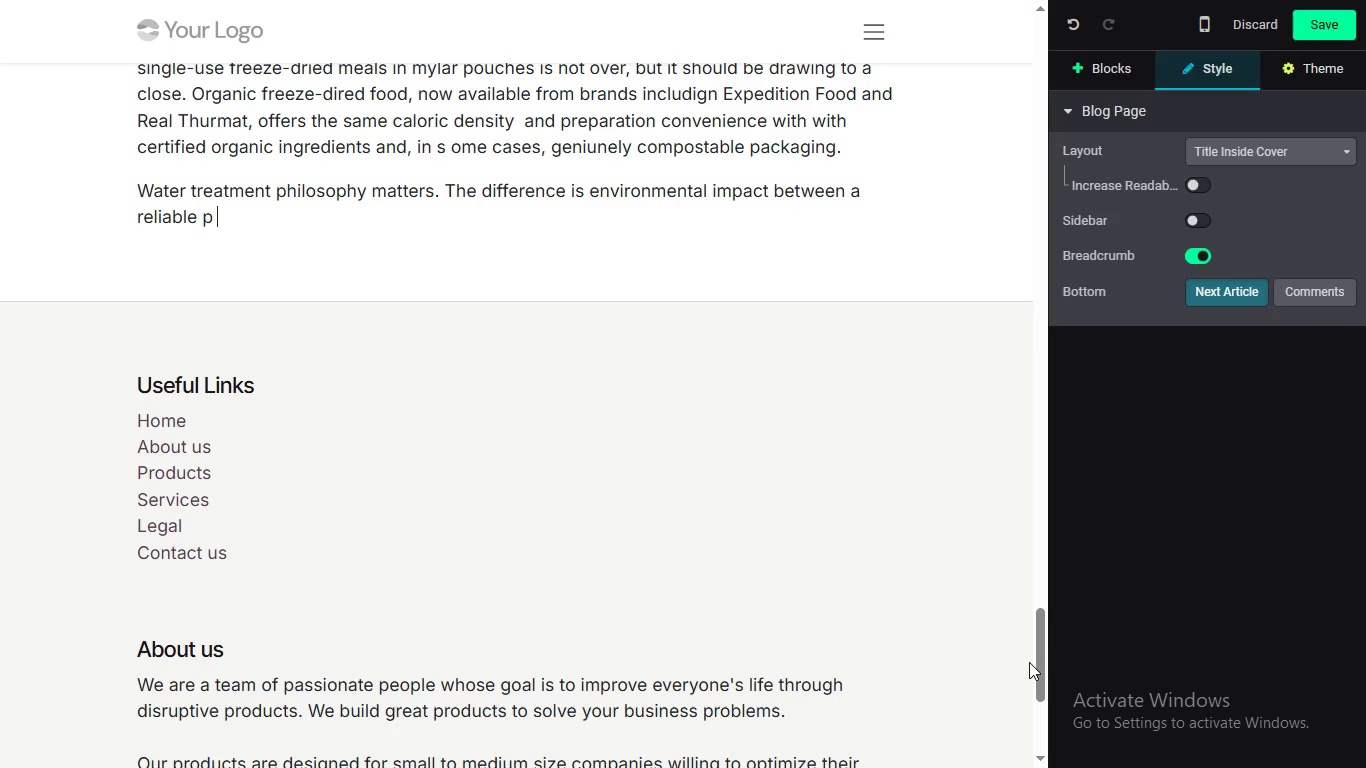 
key(Backspace)
 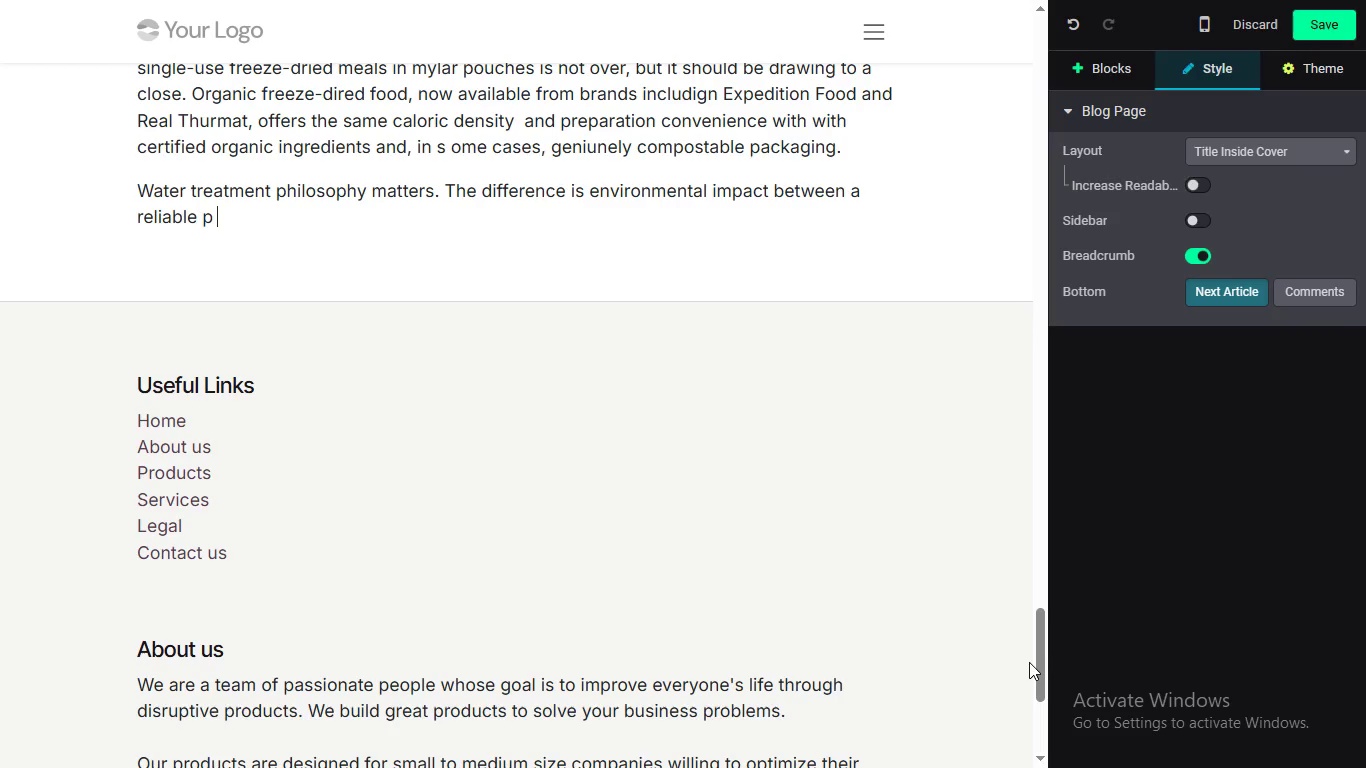 
key(Backspace)
 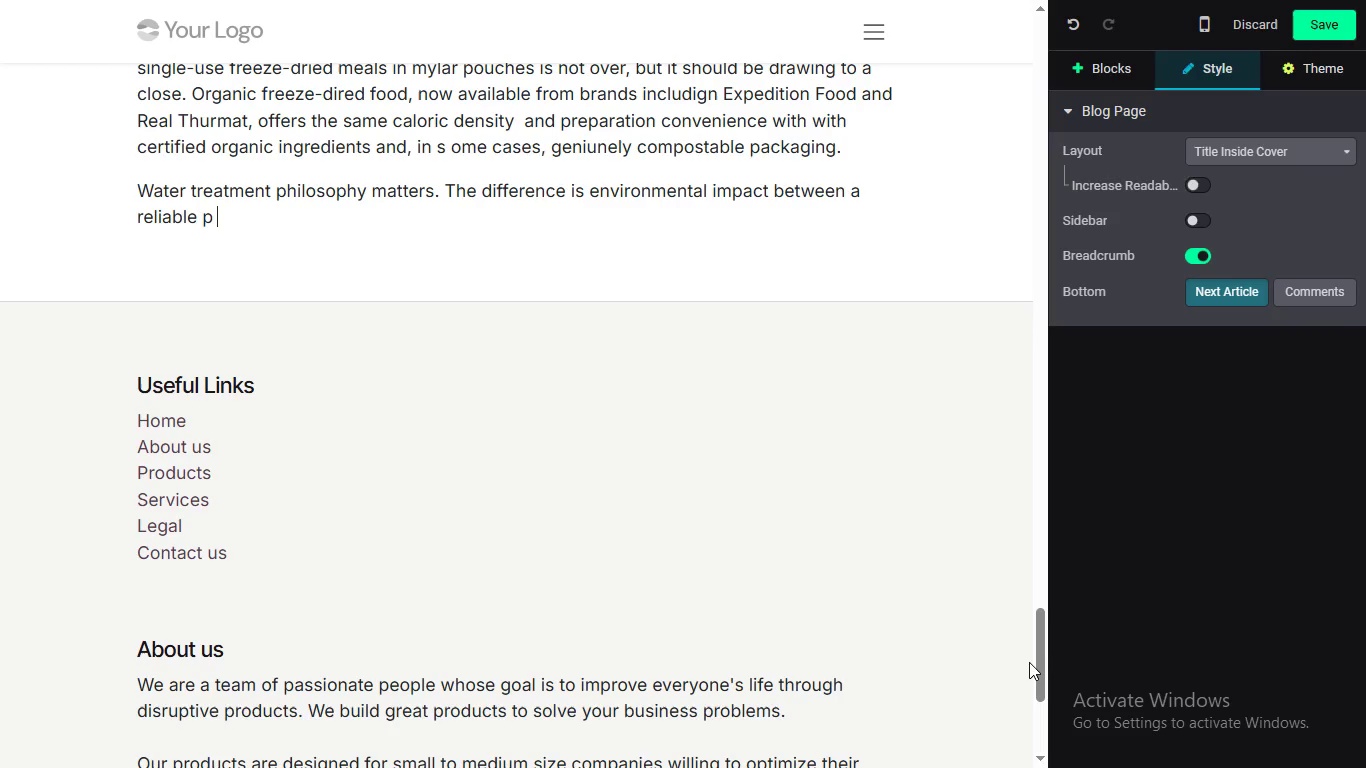 
key(Backspace)
 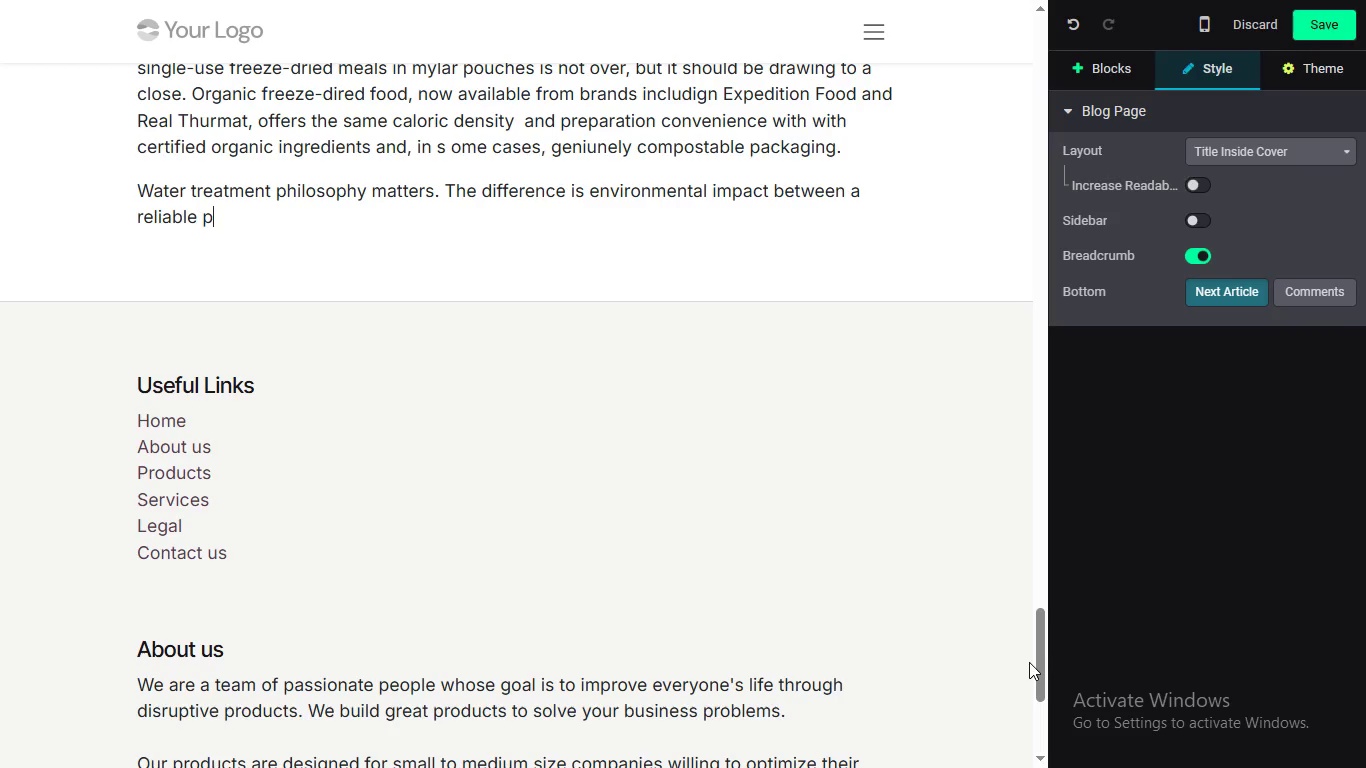 
type(p)
key(Backspace)
type( ump)
key(Backspace)
key(Backspace)
key(Backspace)
key(Backspace)
type(ump)
 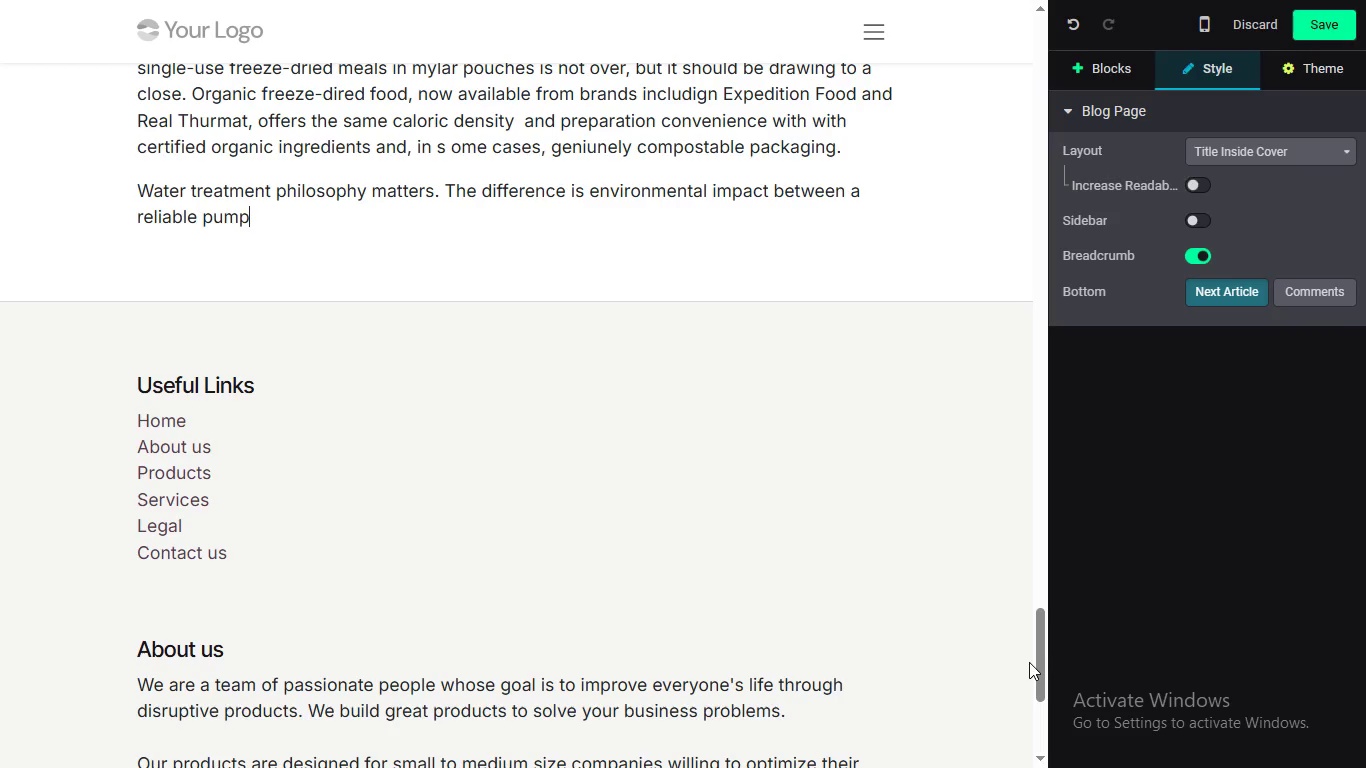 
wait(7.11)
 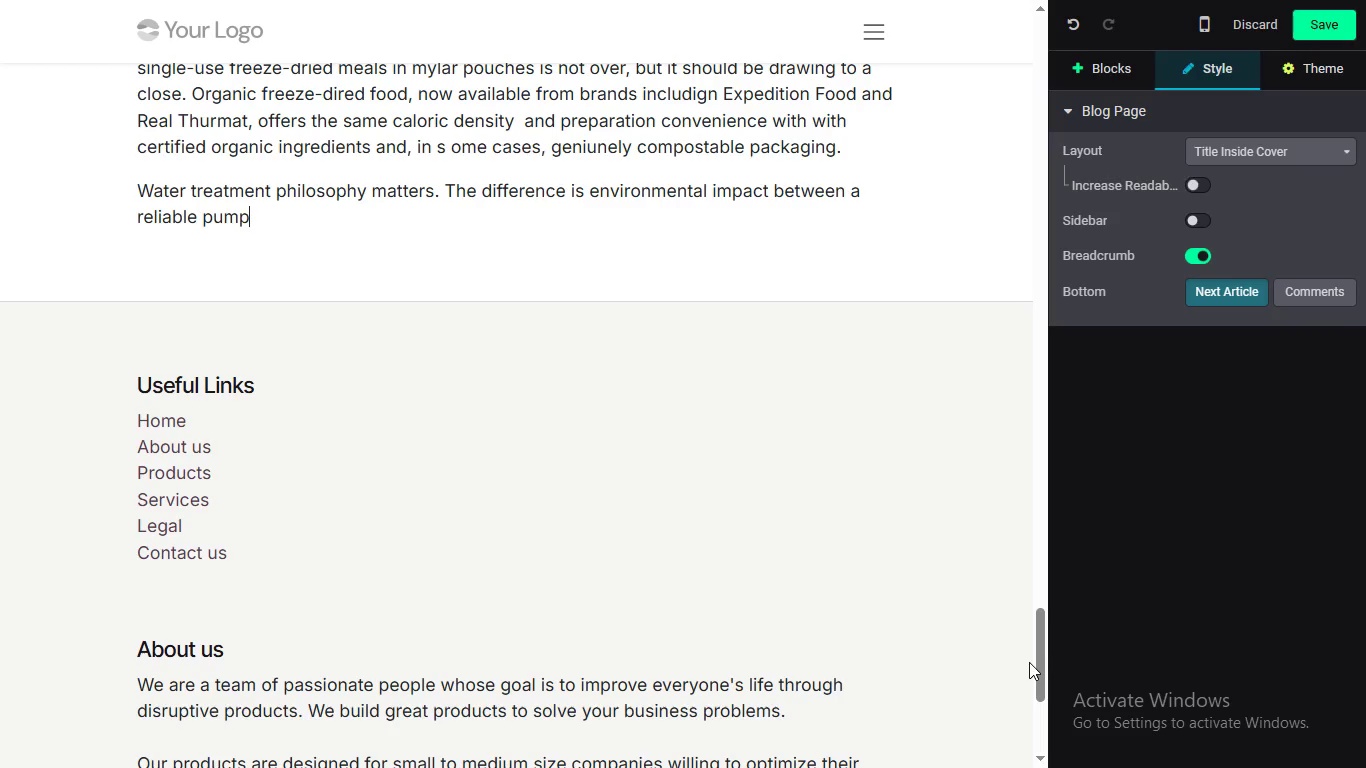 
type( filter use to )
 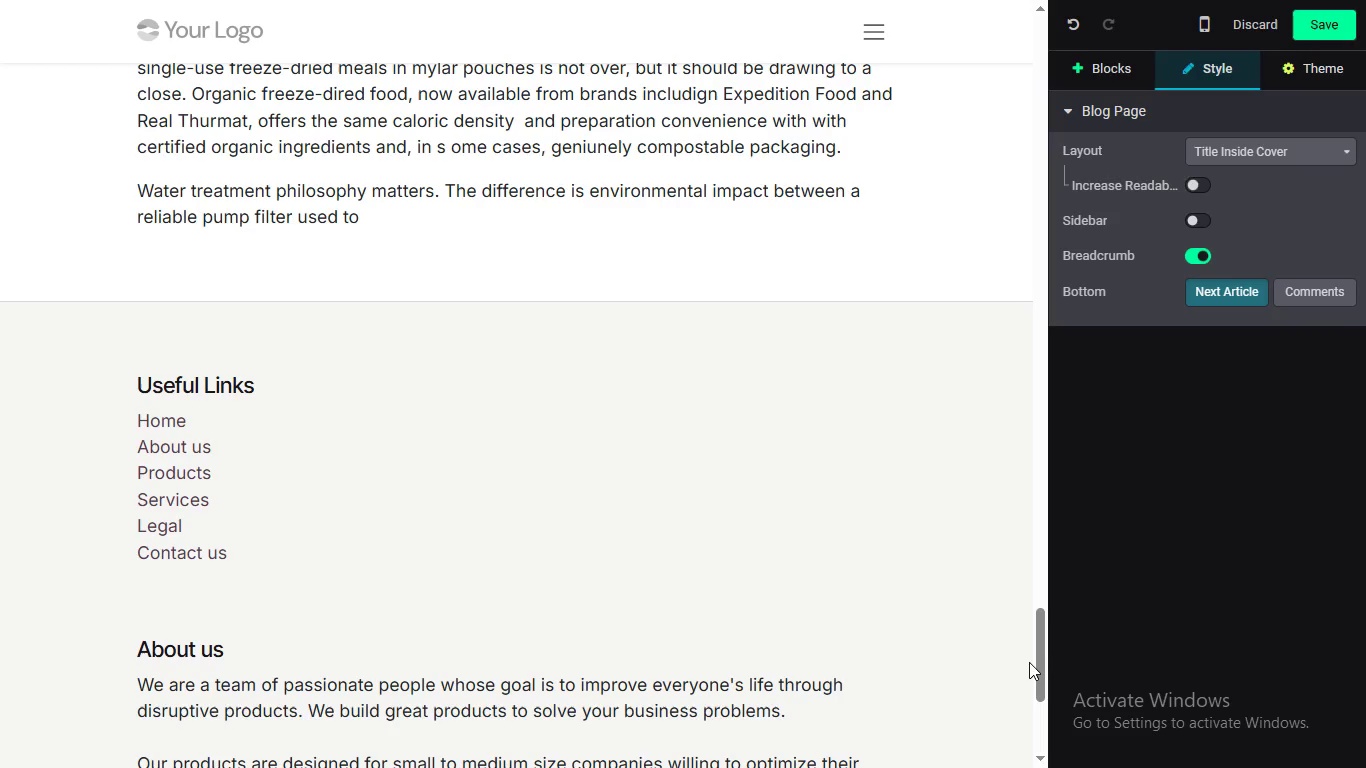 
hold_key(key=D, duration=0.31)
 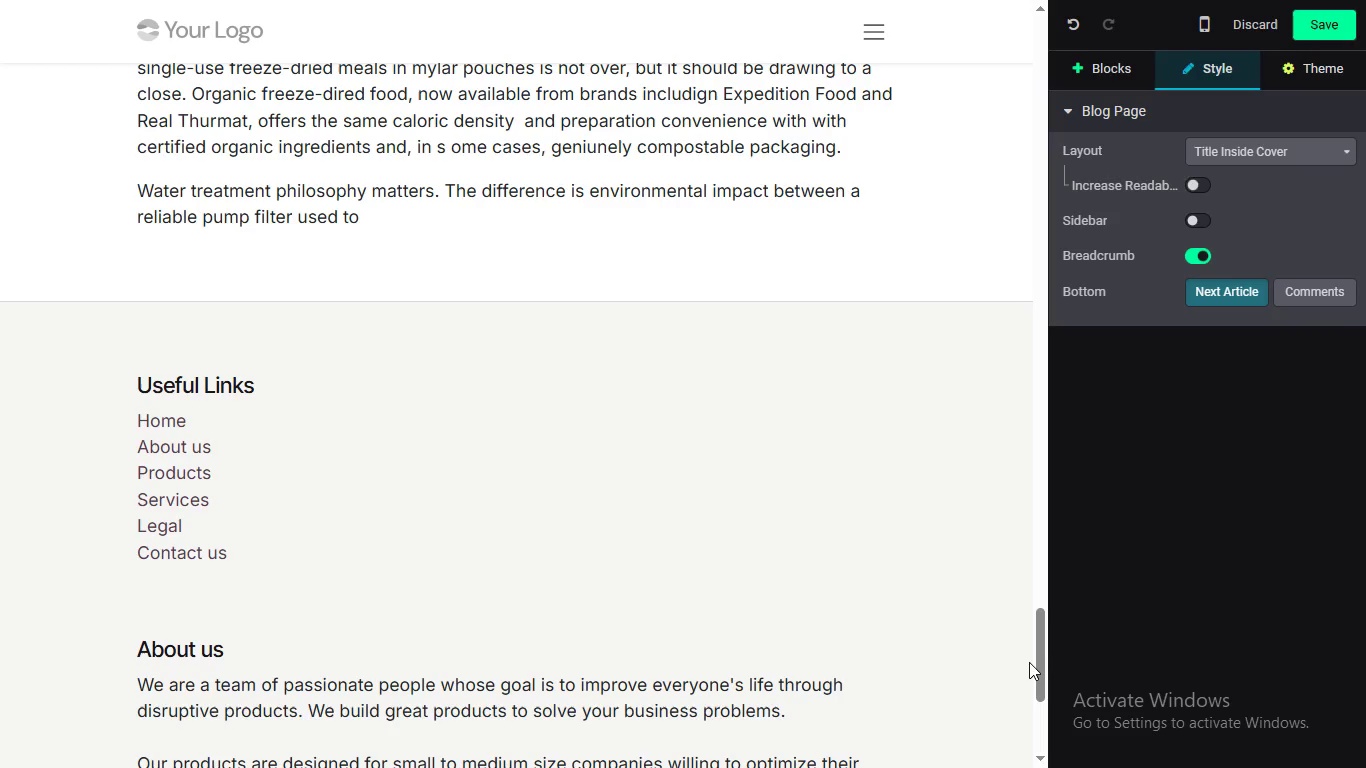 
wait(7.44)
 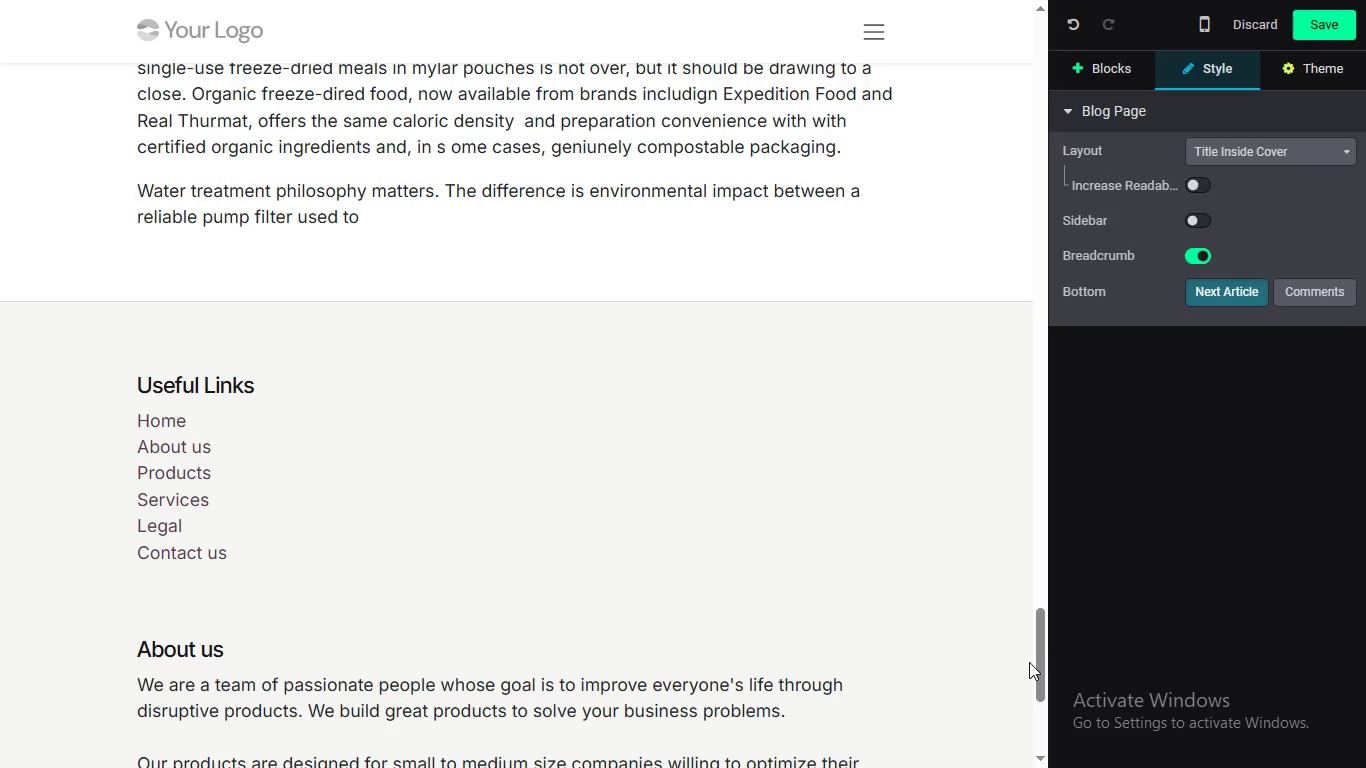 
key(Backspace)
key(Backspace)
key(Backspace)
type(fo)
key(Backspace)
type(r a decades)
 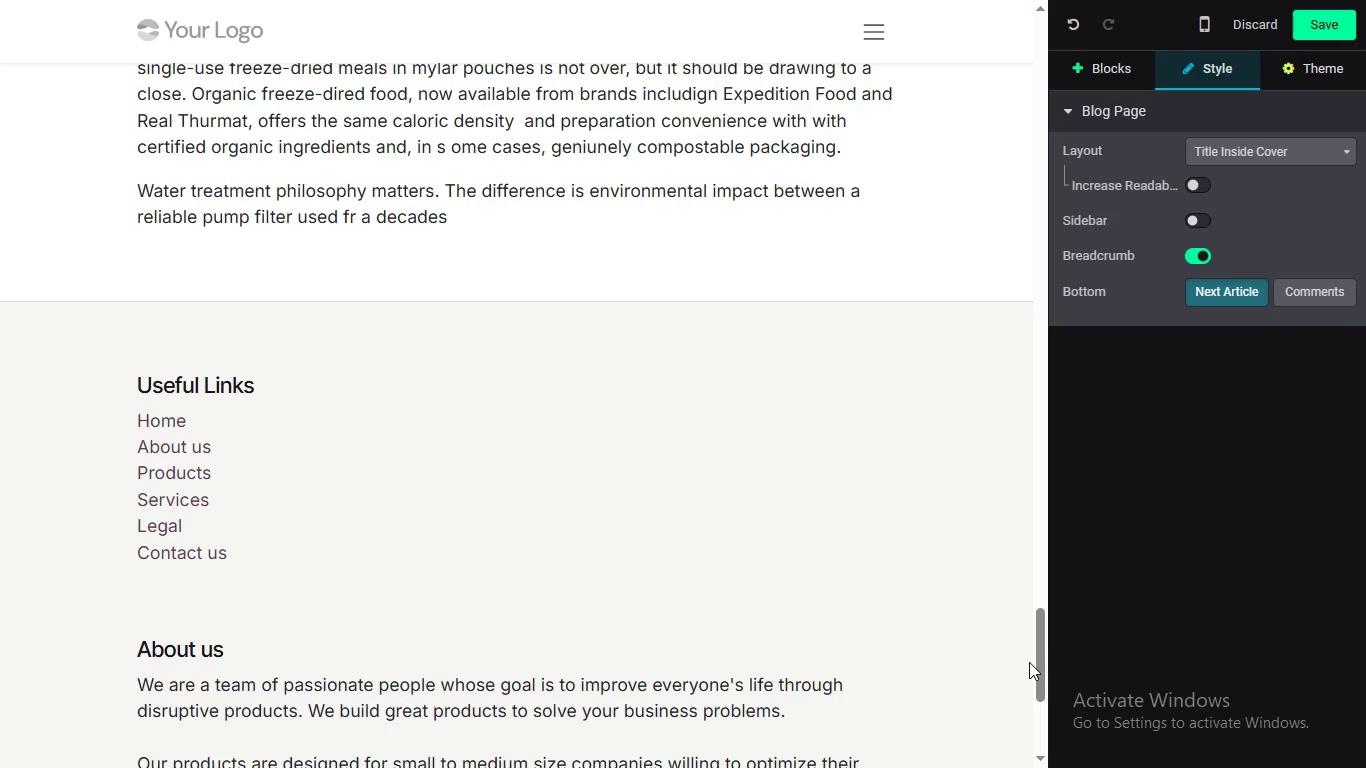 
wait(9.44)
 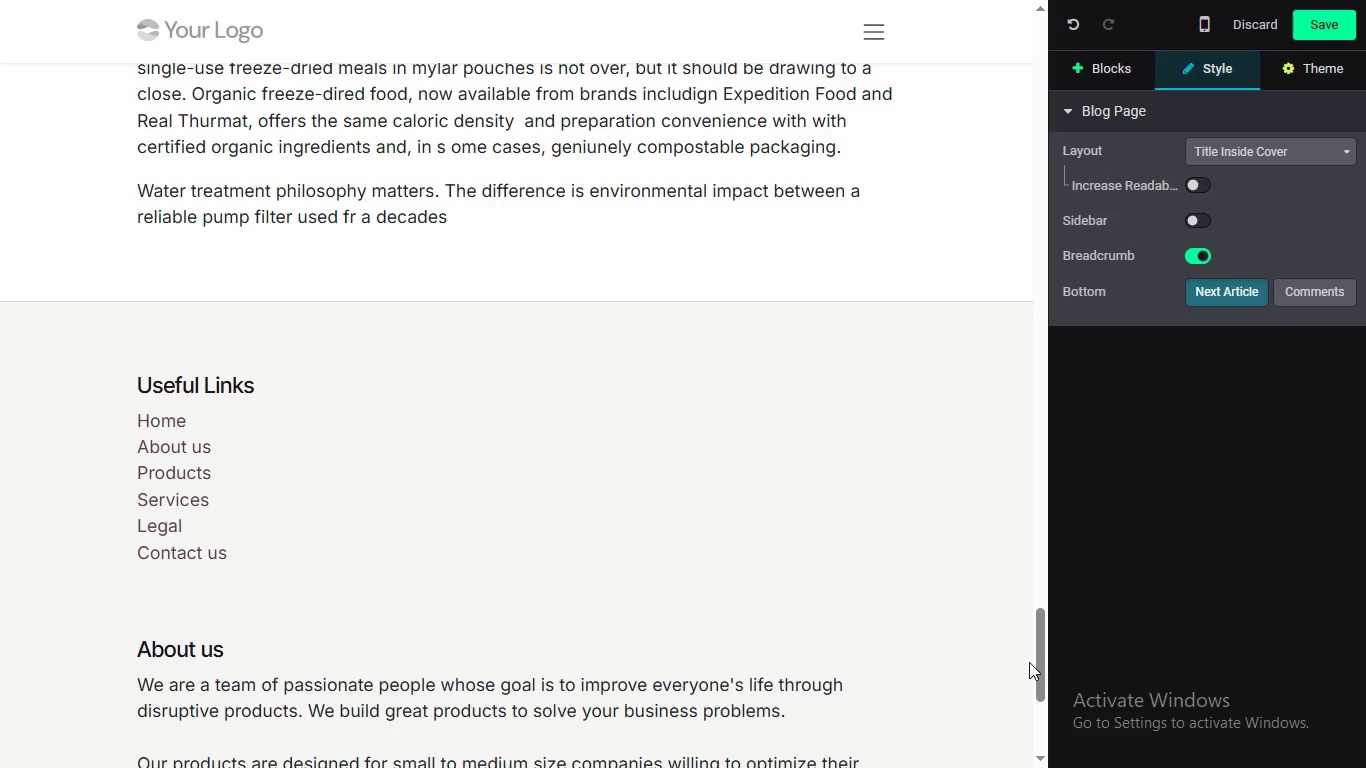 
left_click([350, 219])
 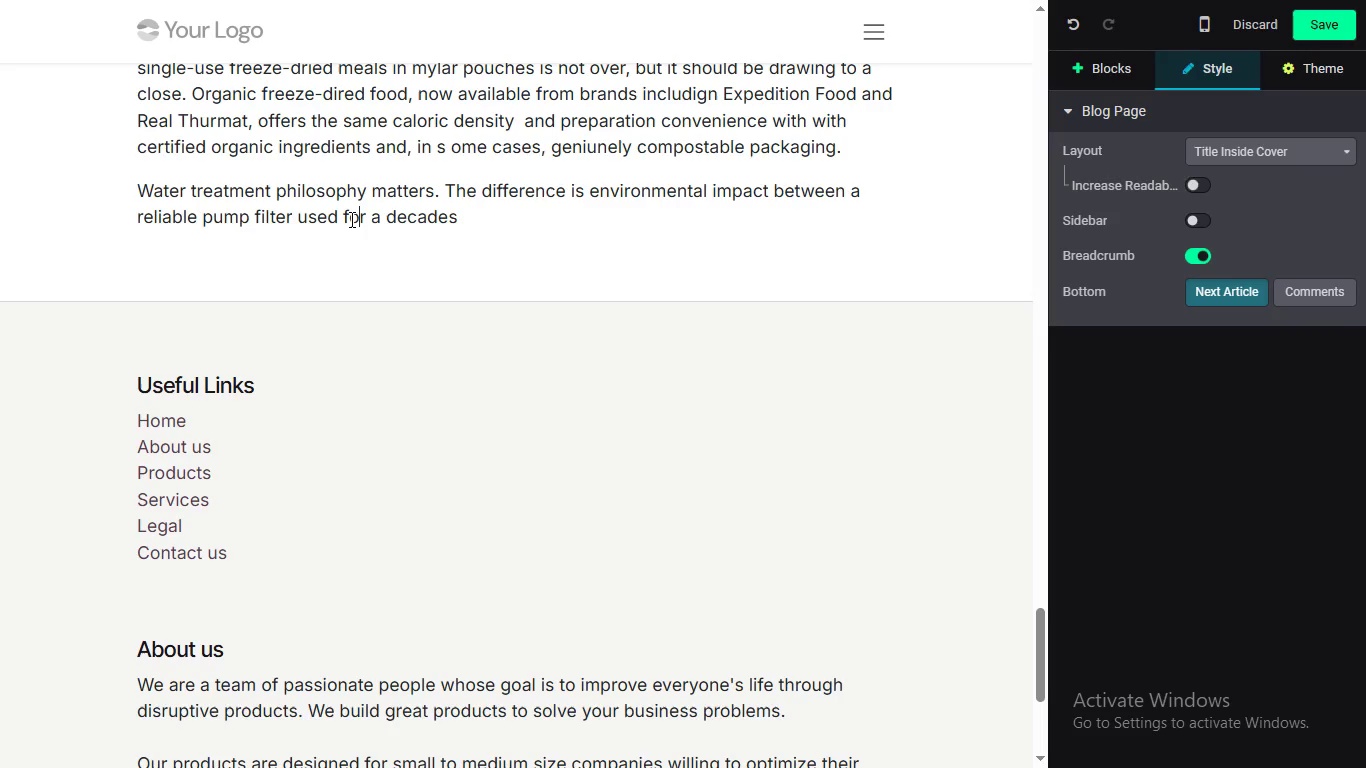 
key(O)
 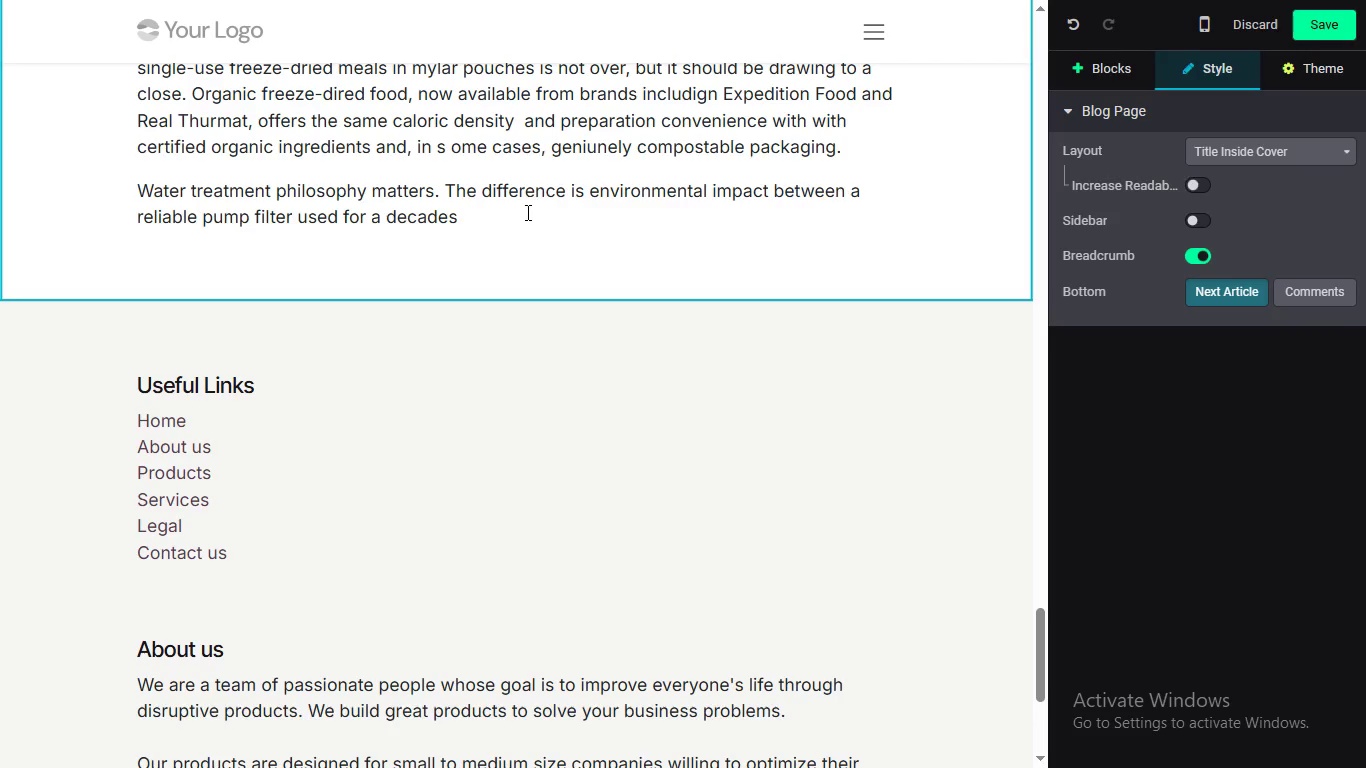 
left_click([526, 212])
 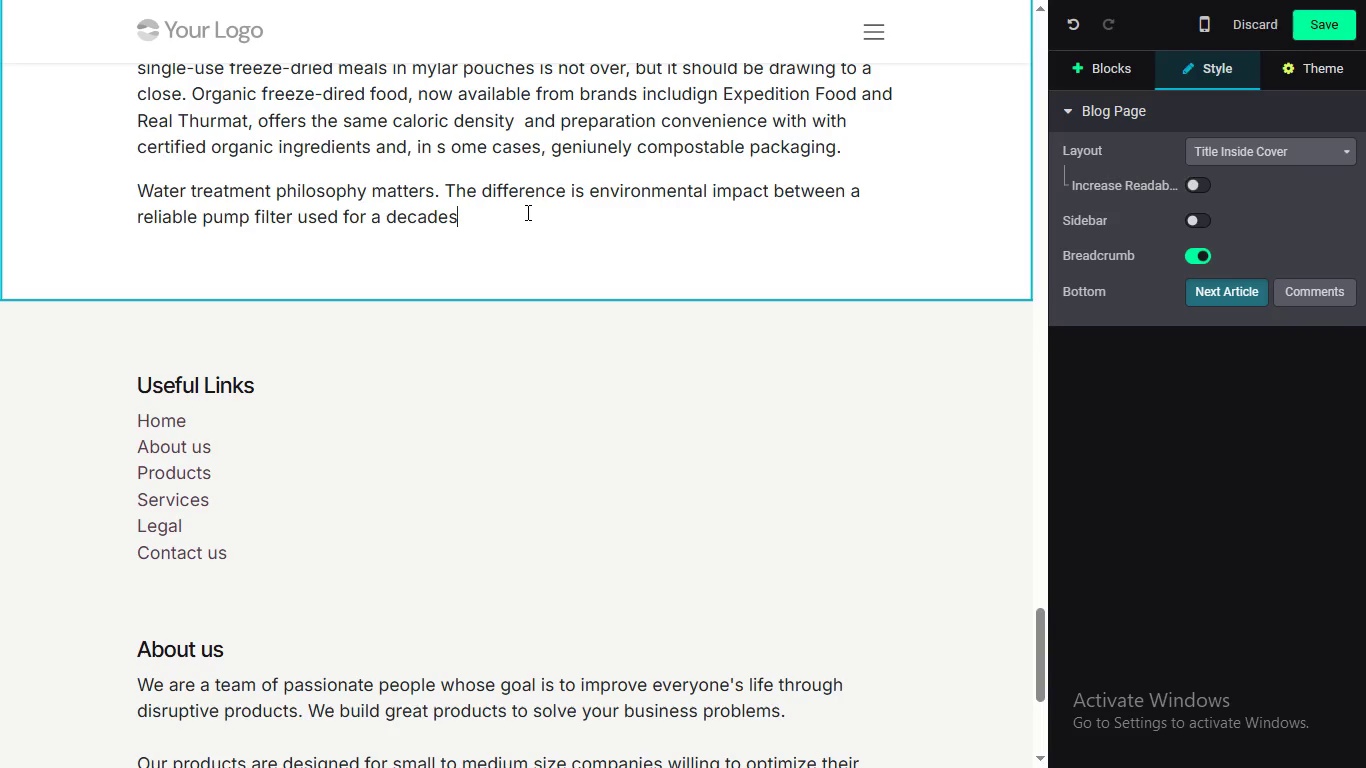 
wait(33.41)
 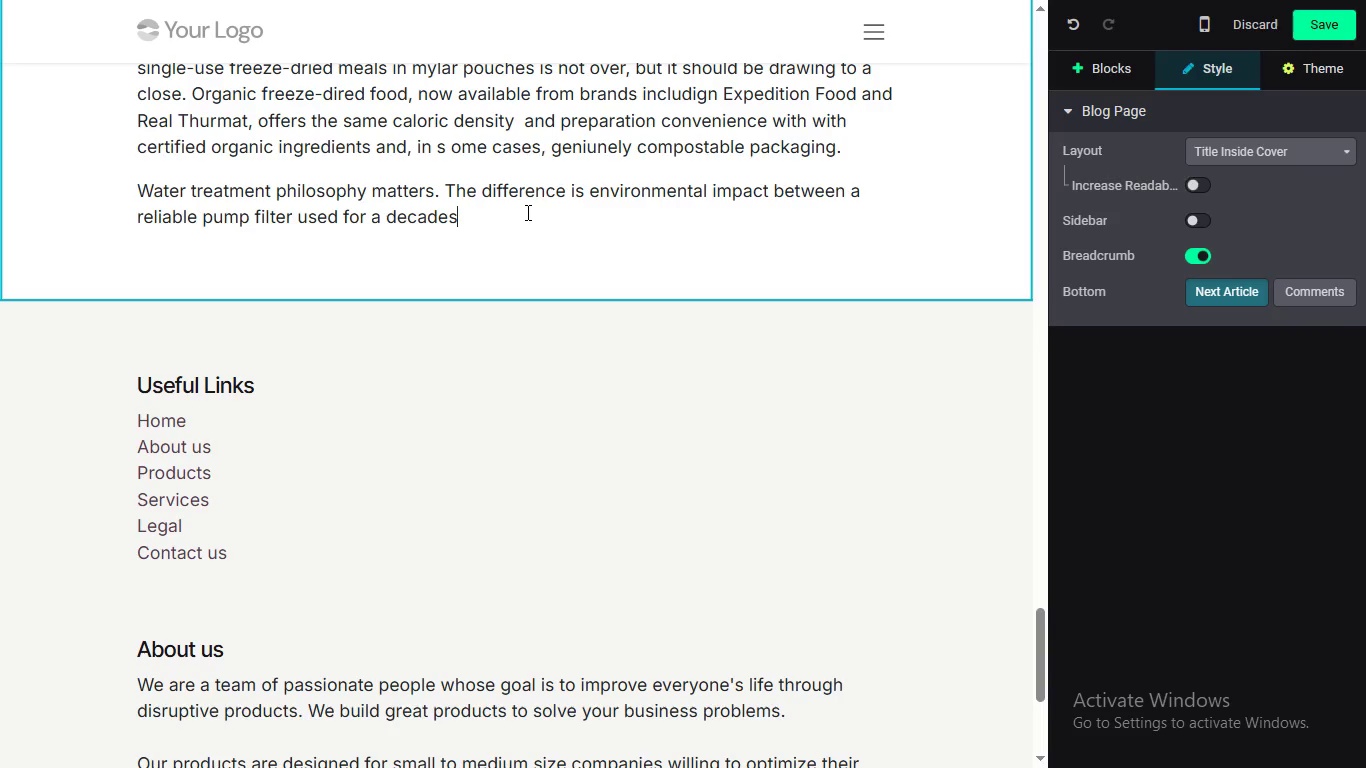 
key(Space)
 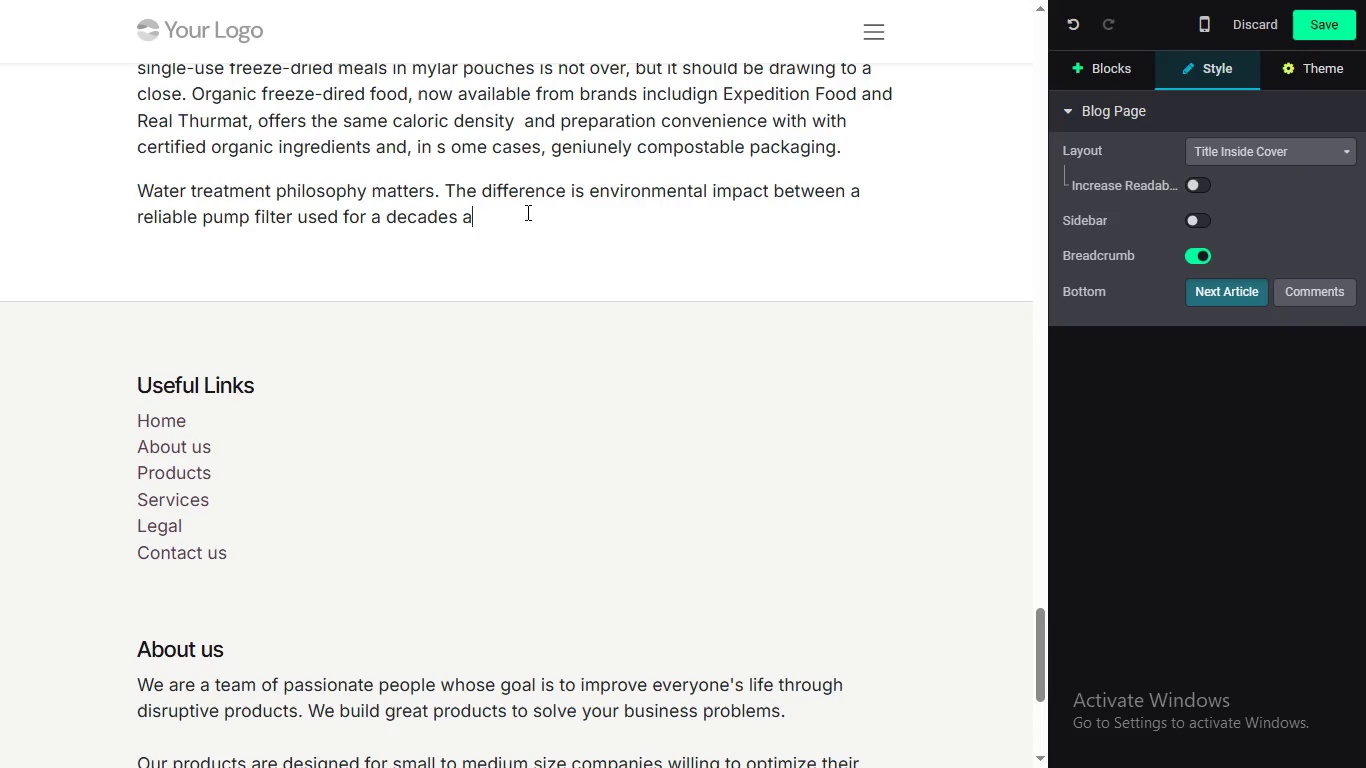 
key(A)
 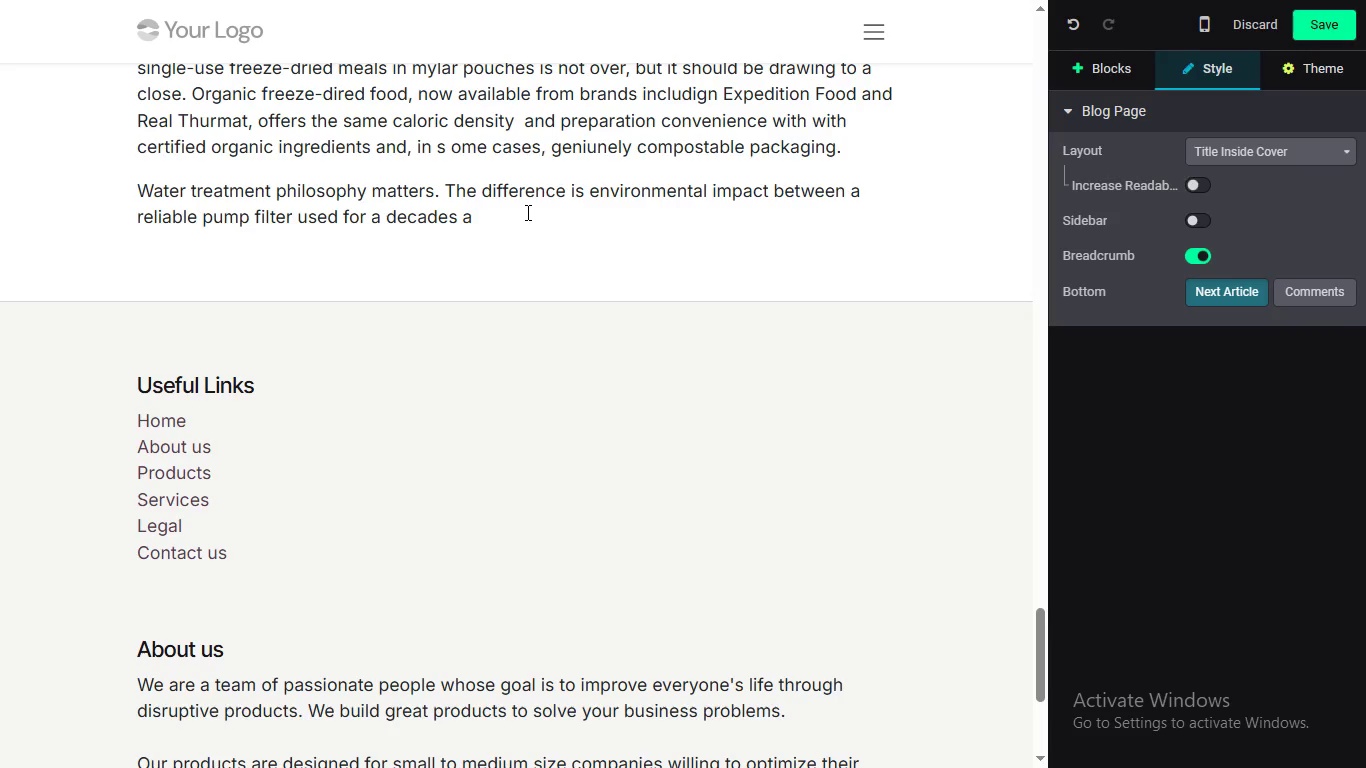 
wait(6.06)
 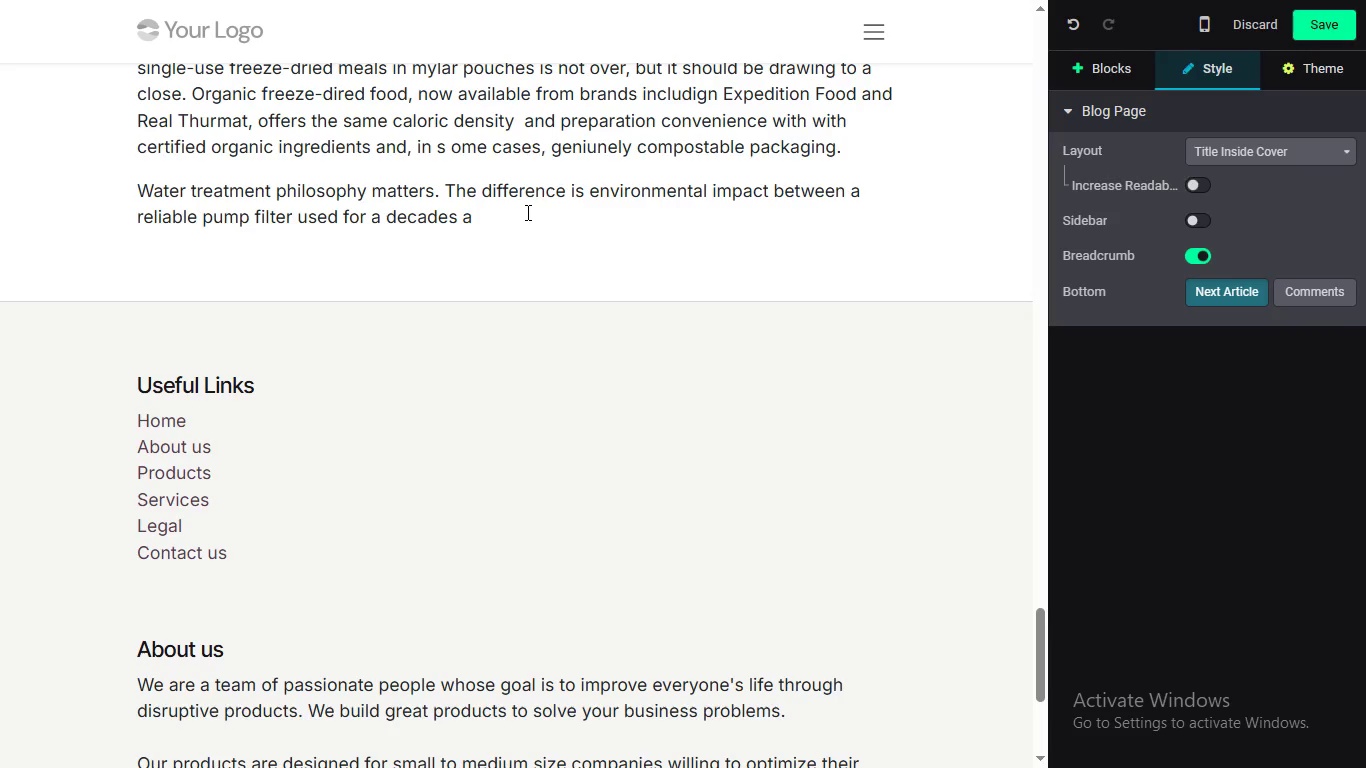 
key(Backspace)
 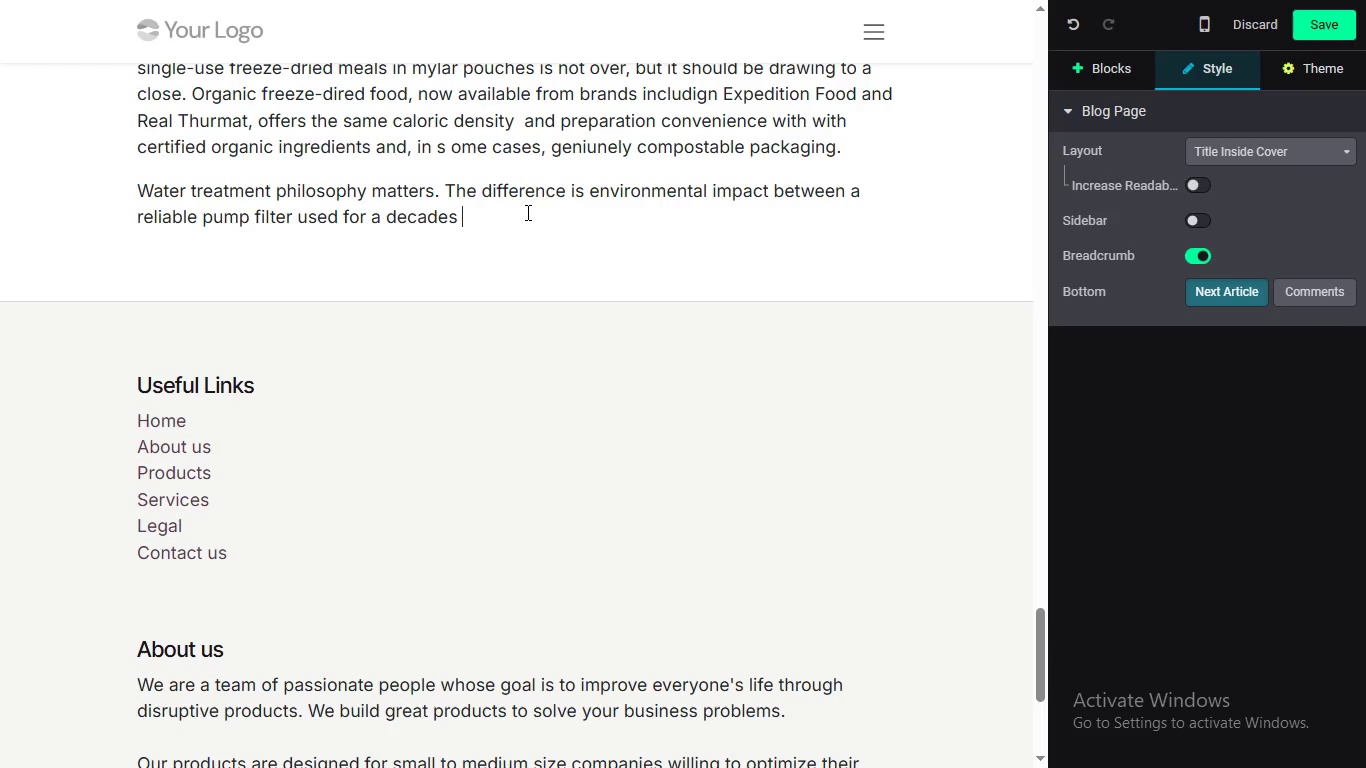 
wait(10.0)
 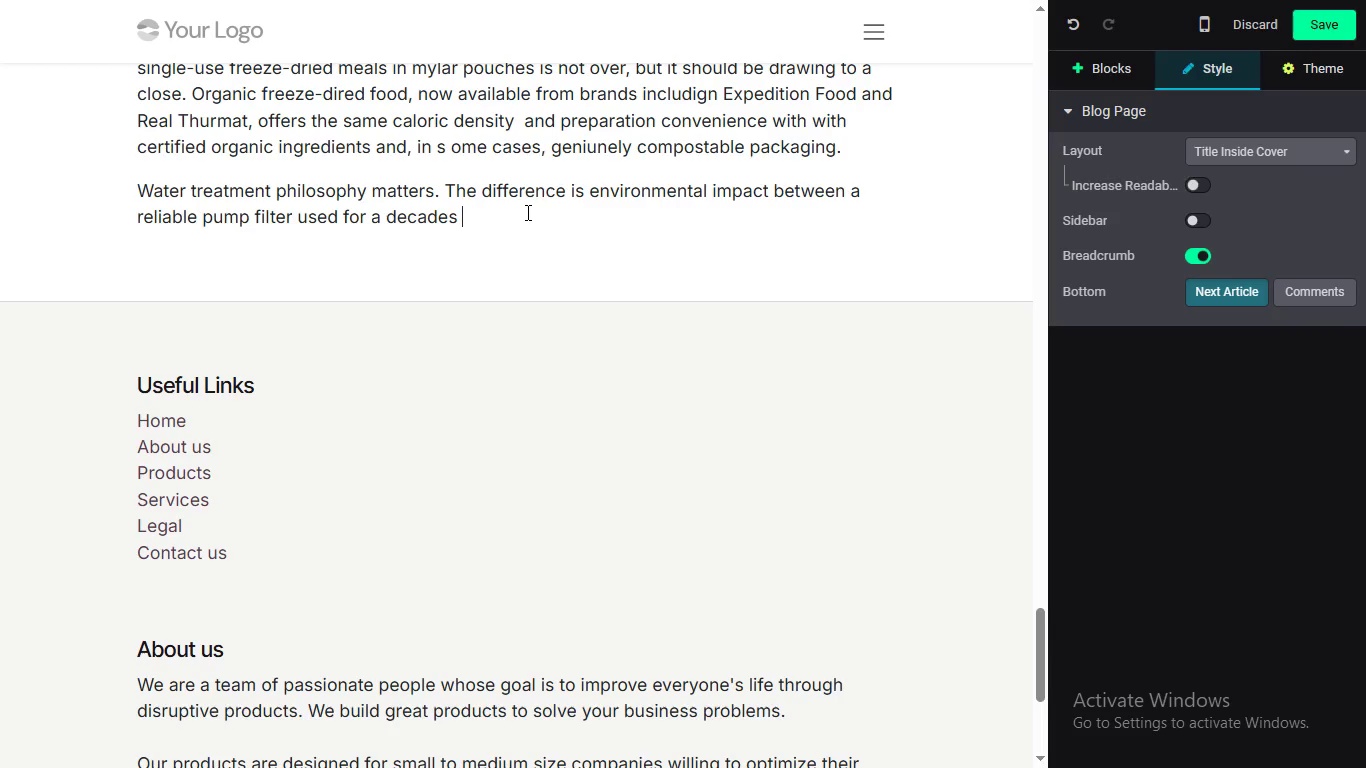 
key(Backspace)
key(Backspace)
type( and box ofi)
 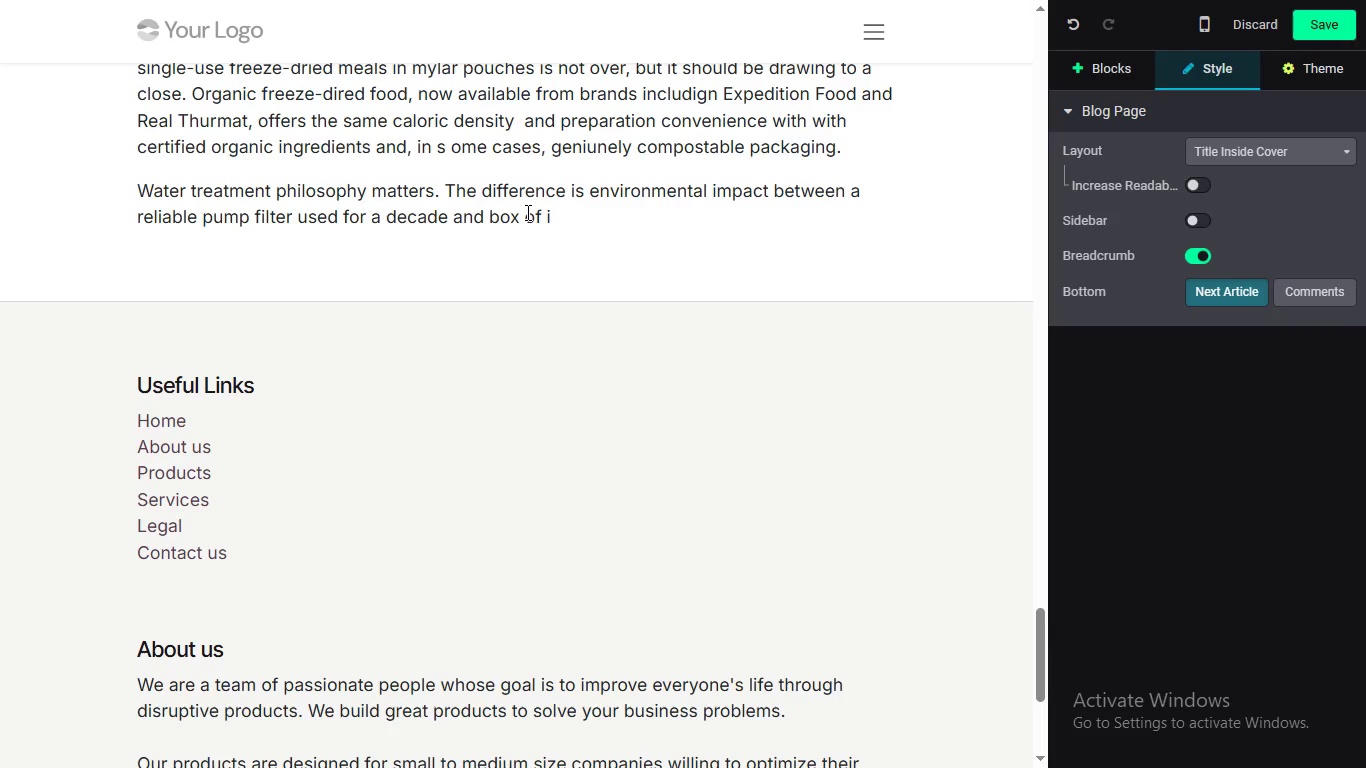 
wait(29.64)
 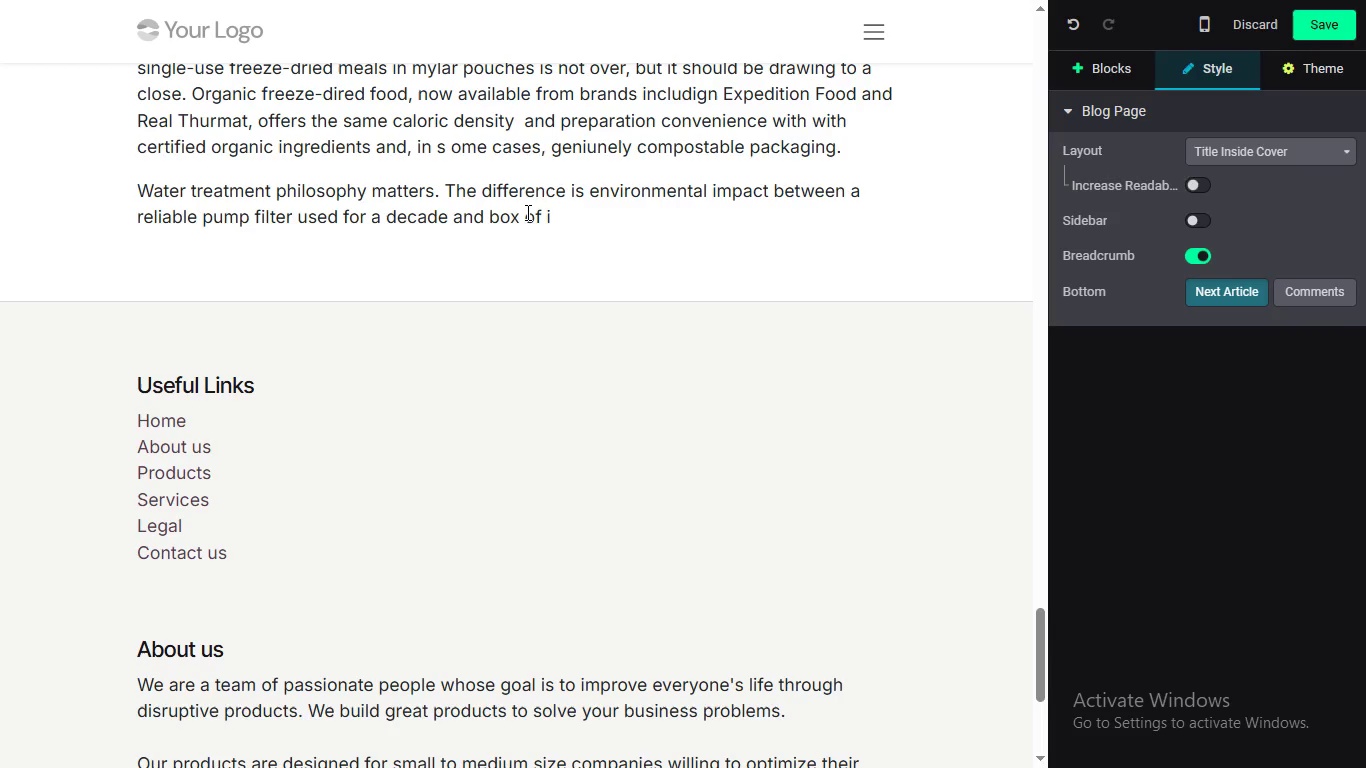 
type(odine tables)
key(Backspace)
type(ts used once is not trival )
key(Backspace)
type(. Plat)
 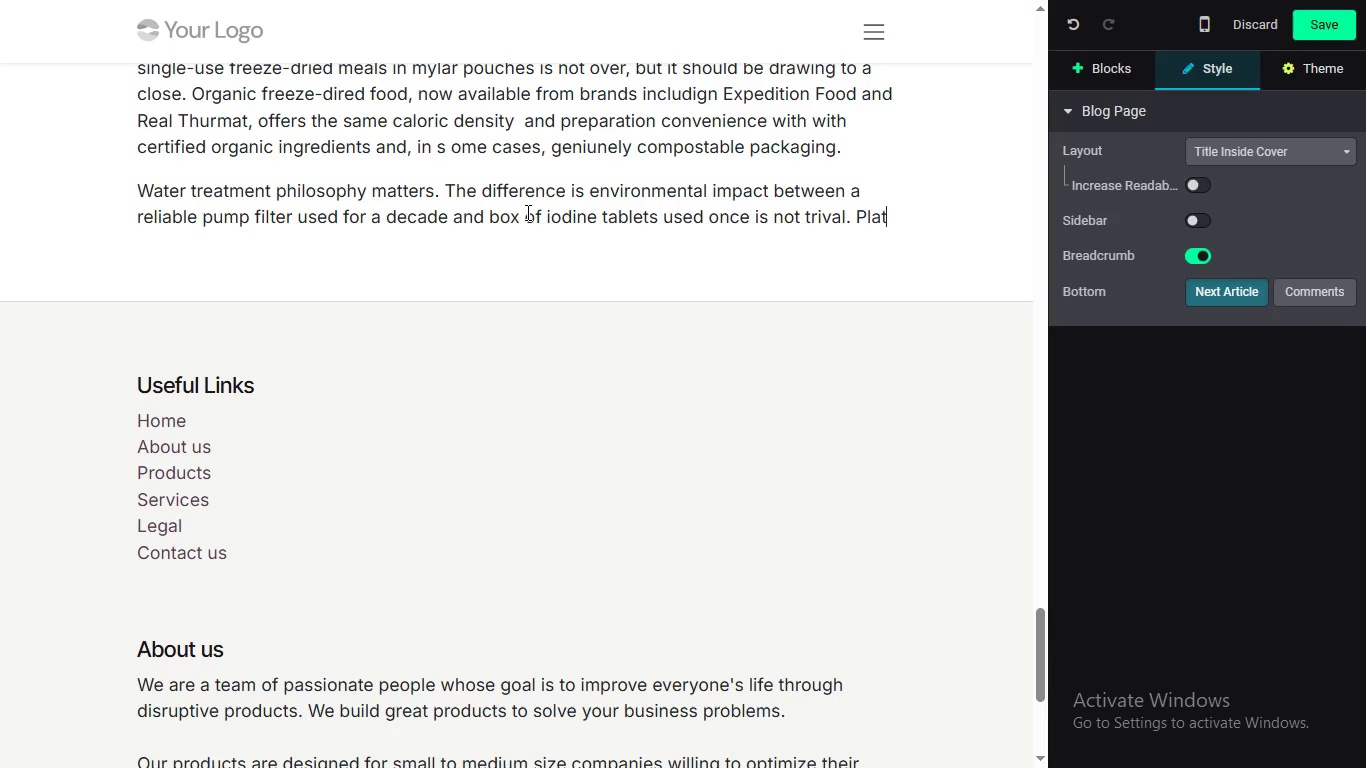 
type(typus)
 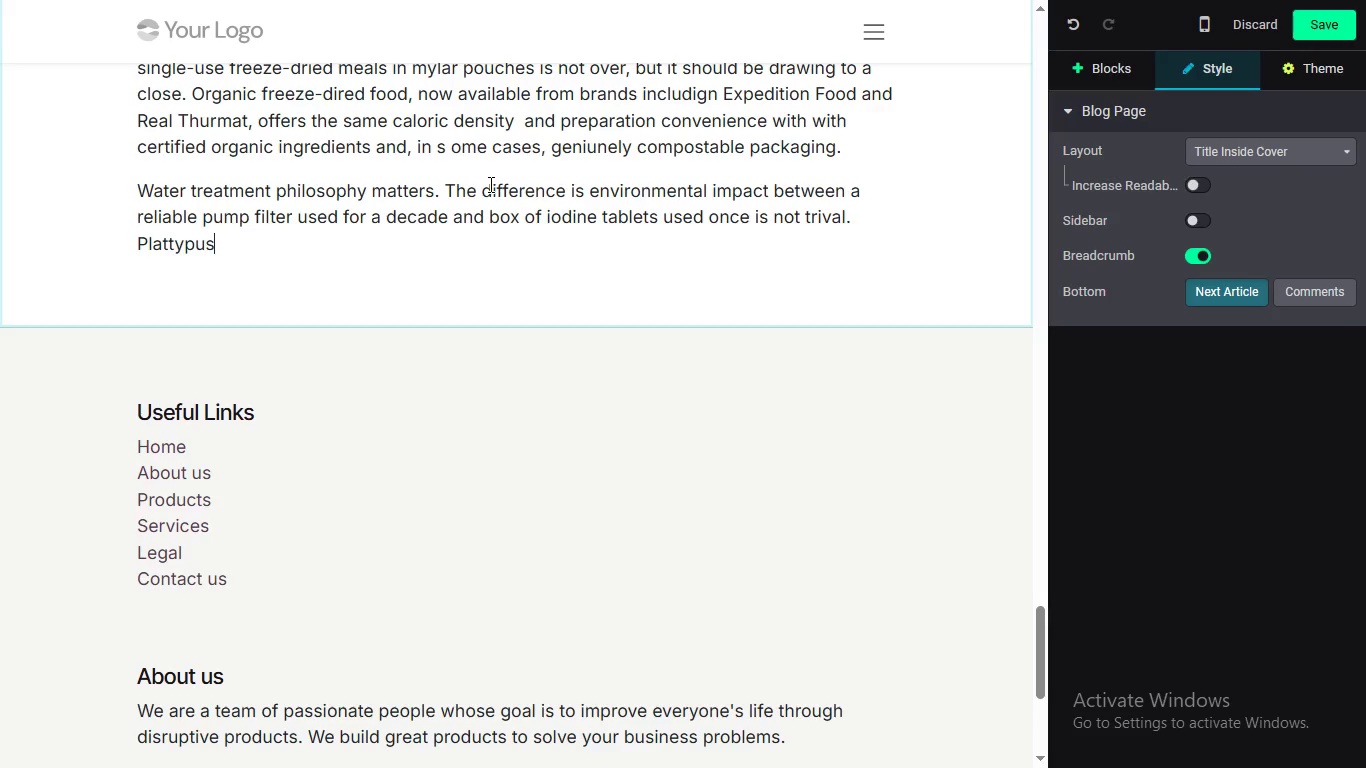 
wait(5.73)
 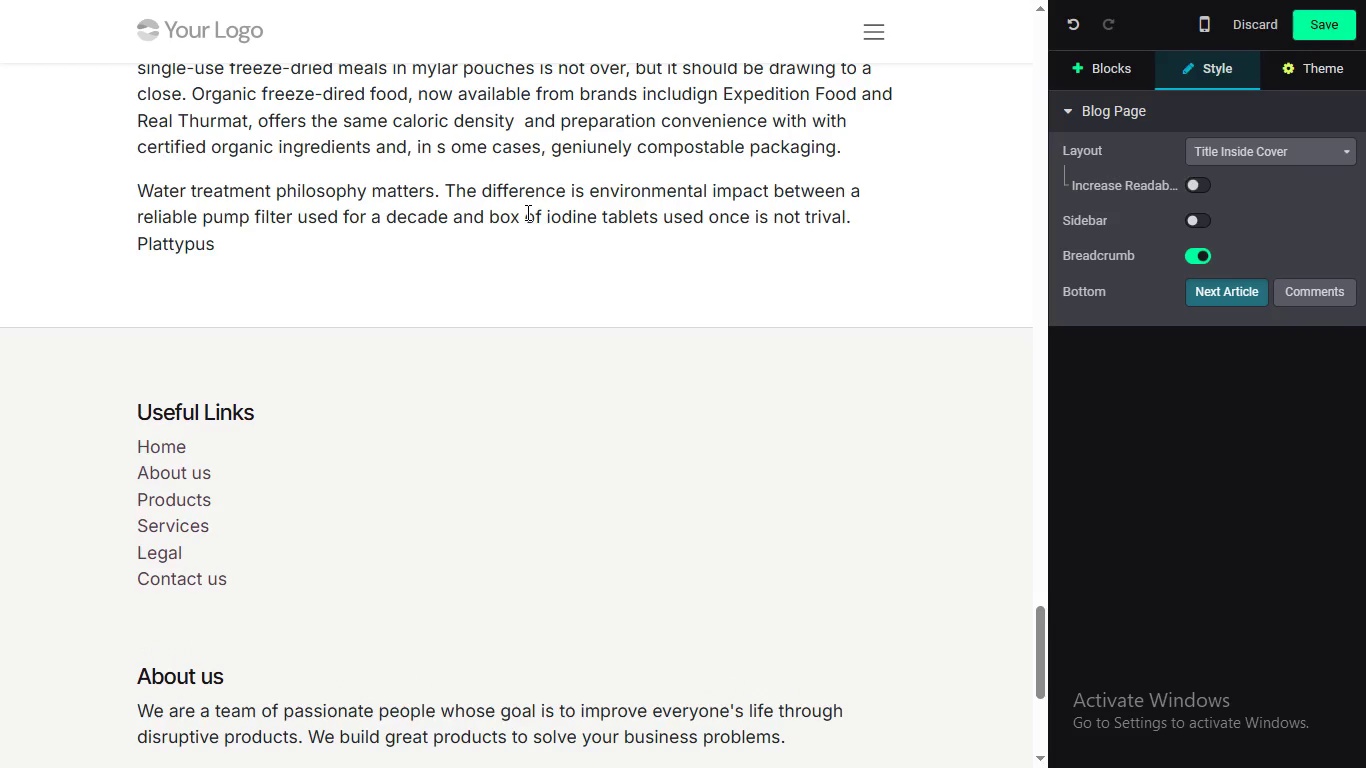 
left_click([167, 241])
 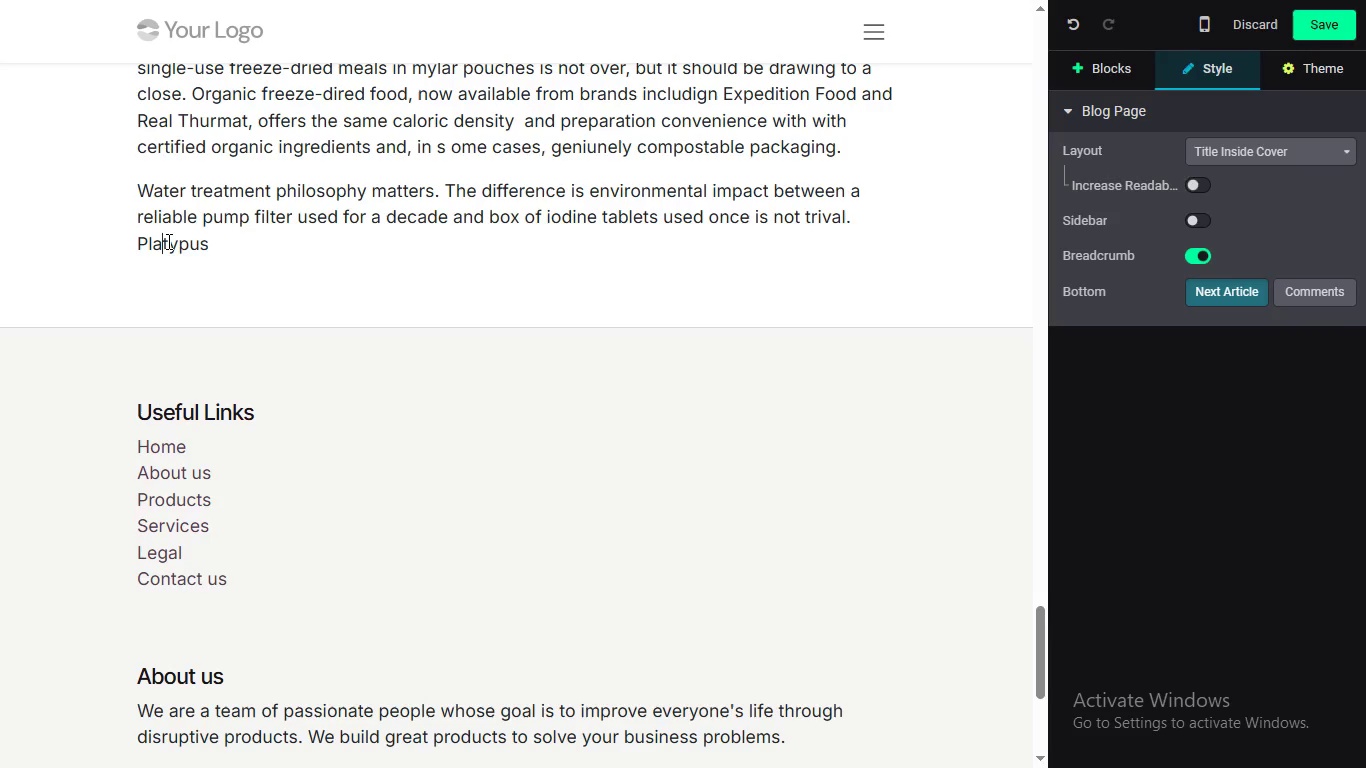 
key(Backspace)
 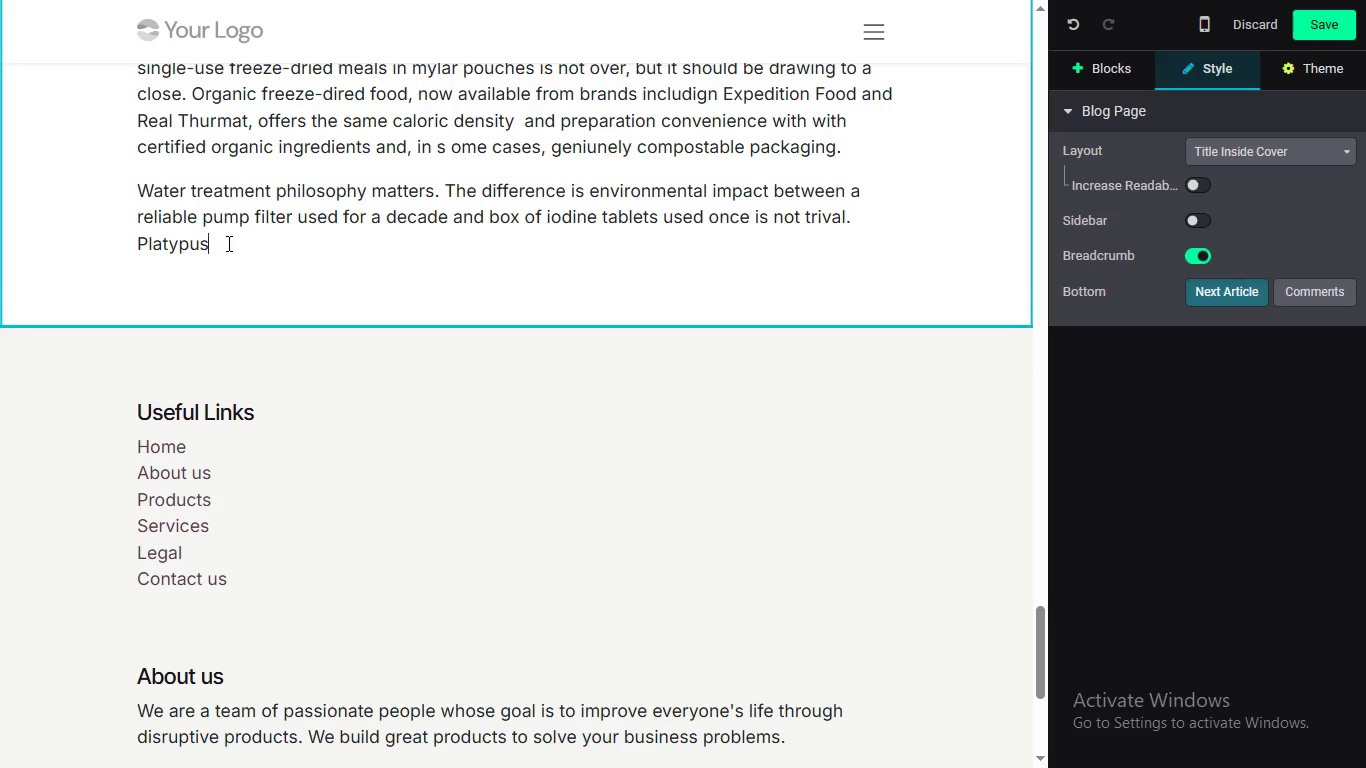 
left_click([227, 243])
 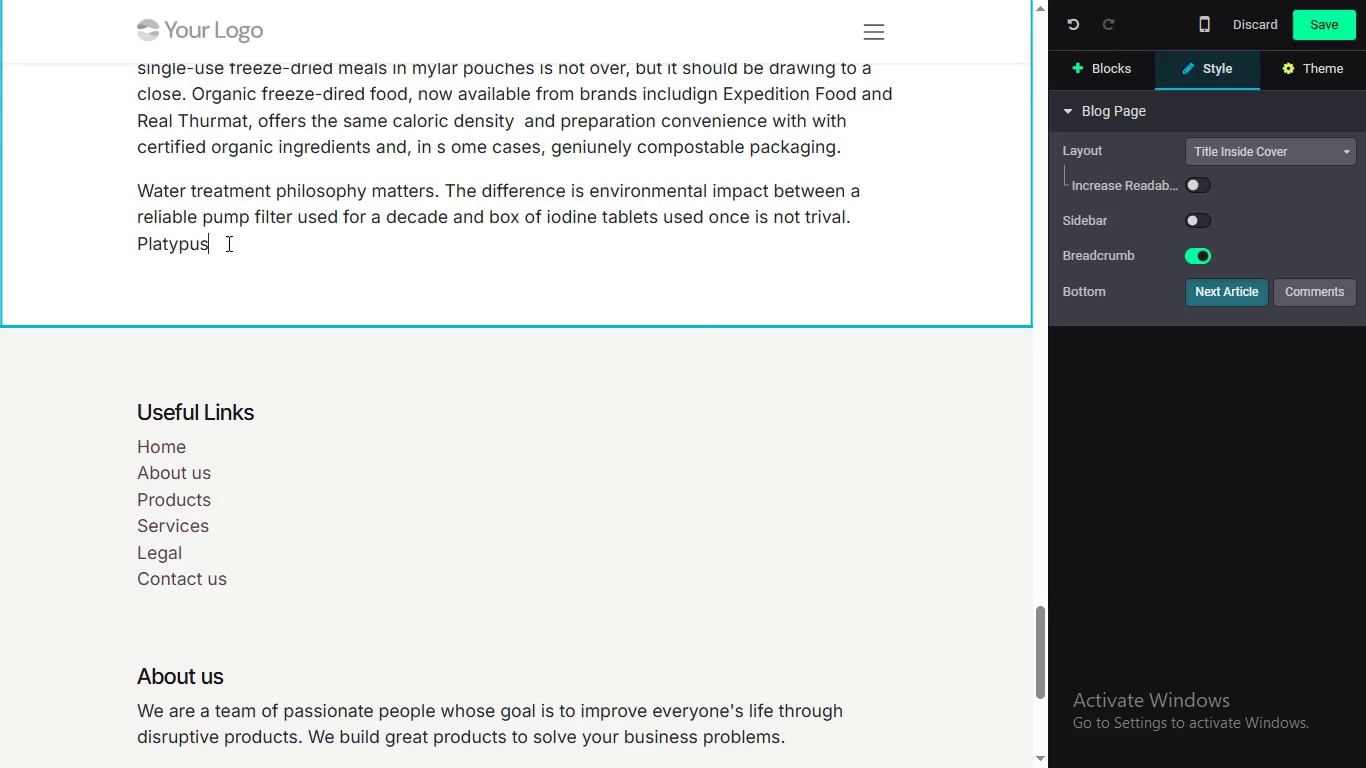 
wait(5.27)
 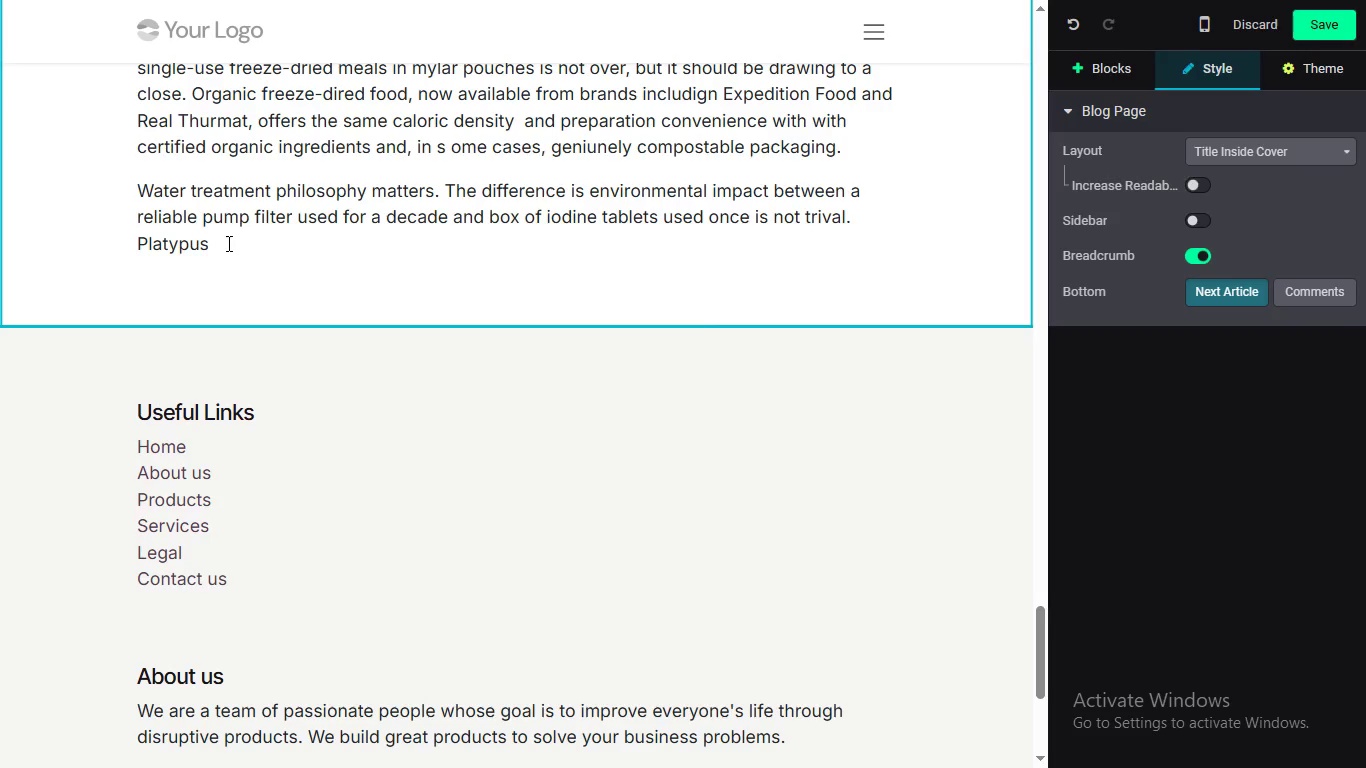 
type( Gravity Works a nd)
key(Backspace)
key(Backspace)
key(Backspace)
type(nd Sawyer Sequeeze systm)
key(Backspace)
type(ems are fied )
 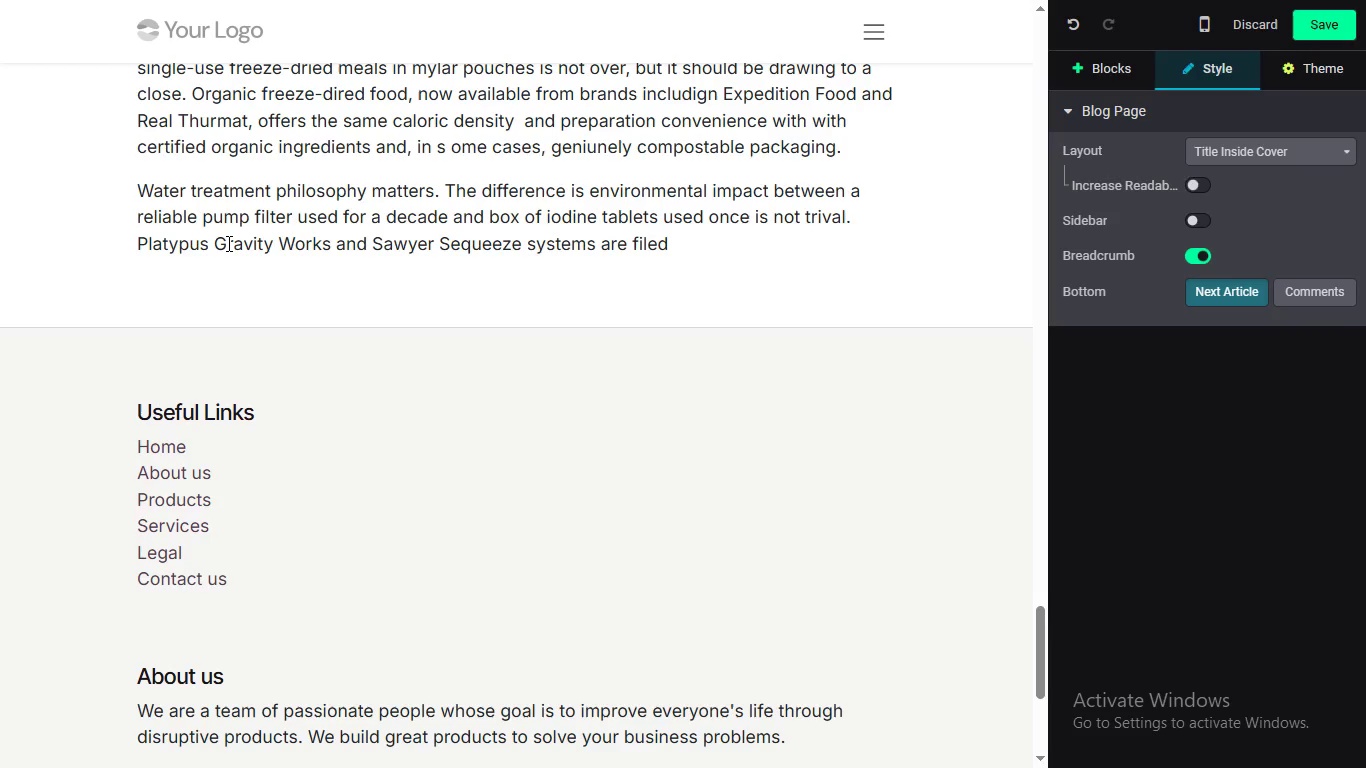 
hold_key(key=L, duration=0.31)
 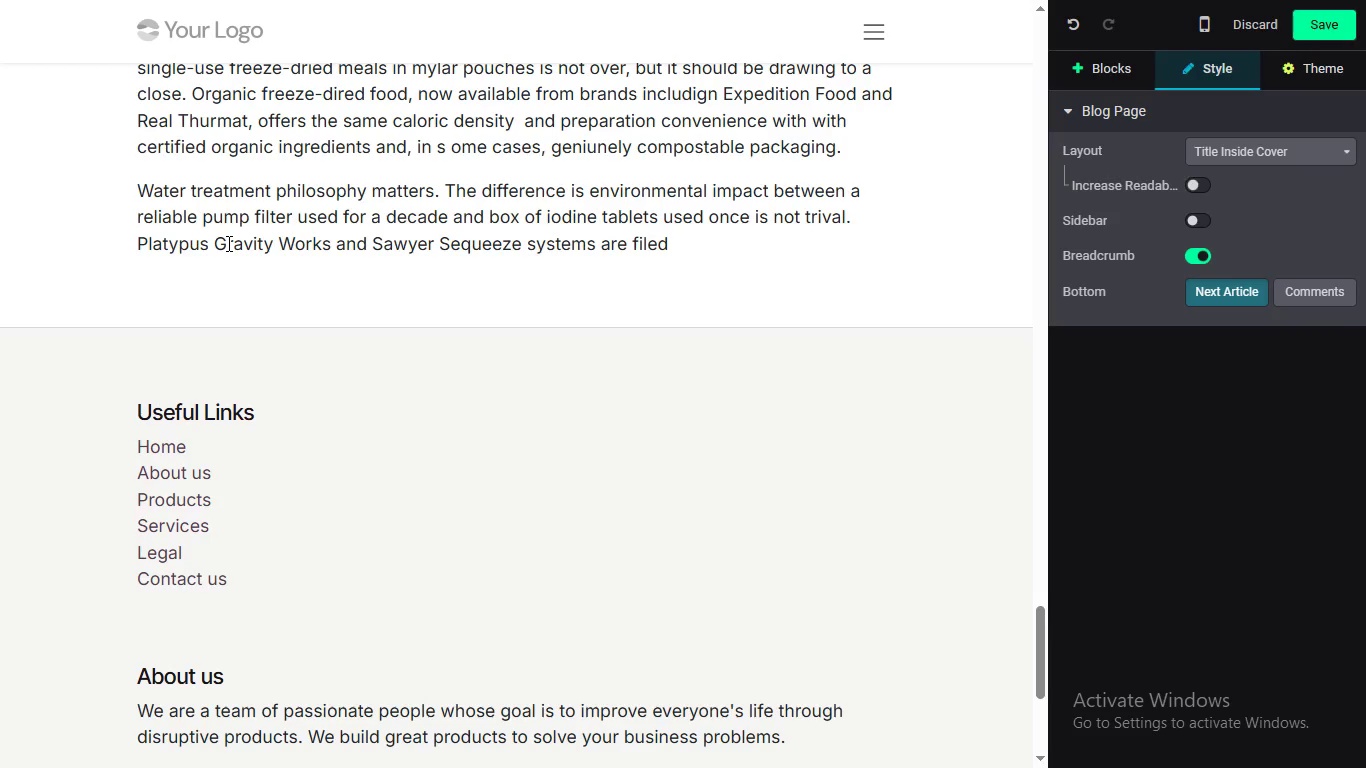 
wait(16.78)
 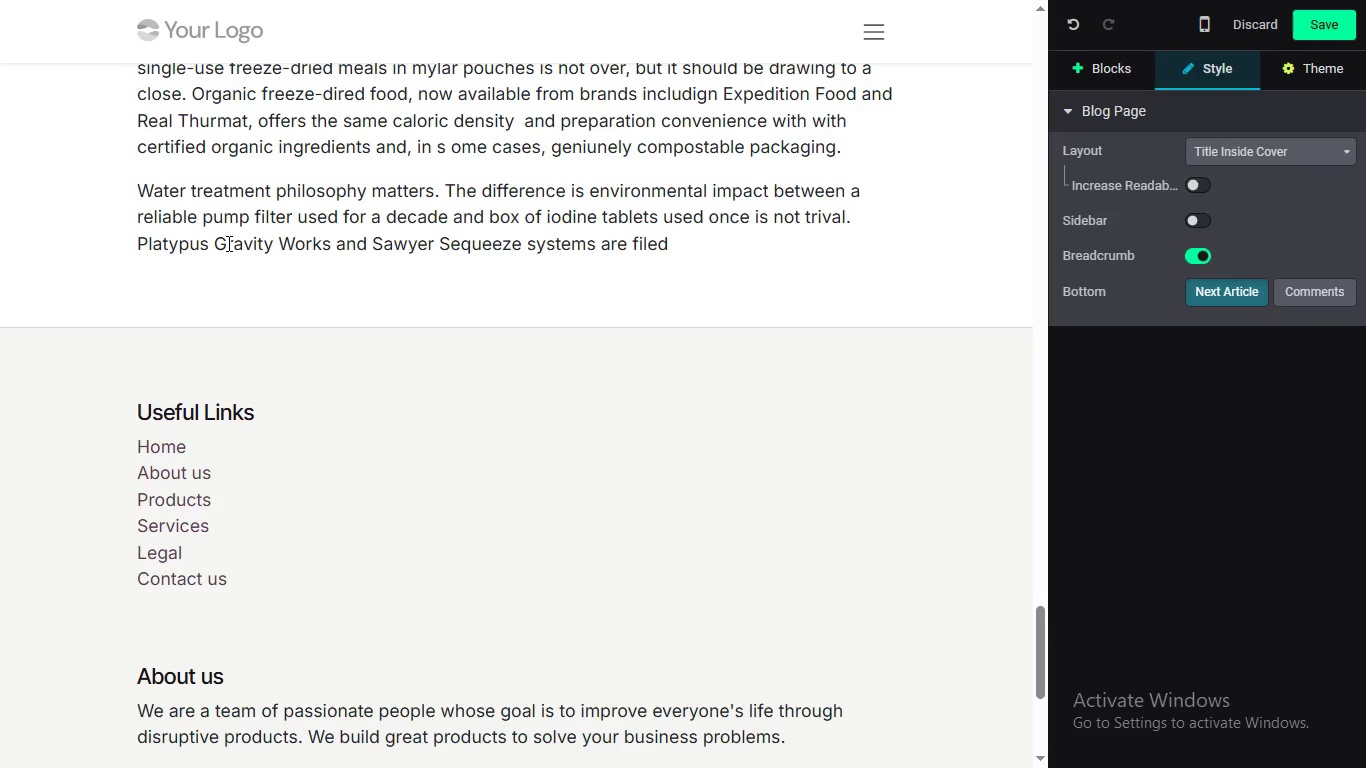 
key(Backspace)
key(Backspace)
key(Backspace)
key(Backspace)
type(ed-proven forAlpine )
key(Backspace)
key(Backspace)
key(Backspace)
 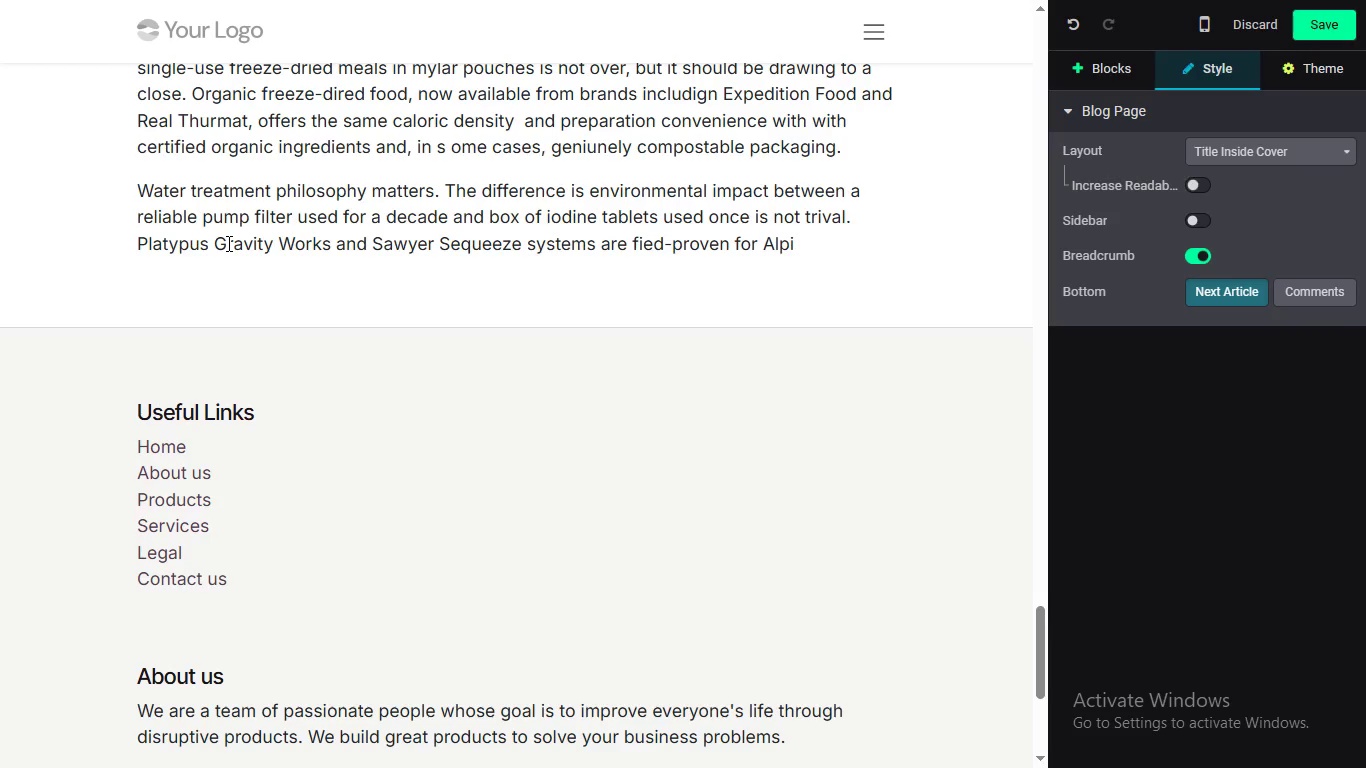 
type(ne )
 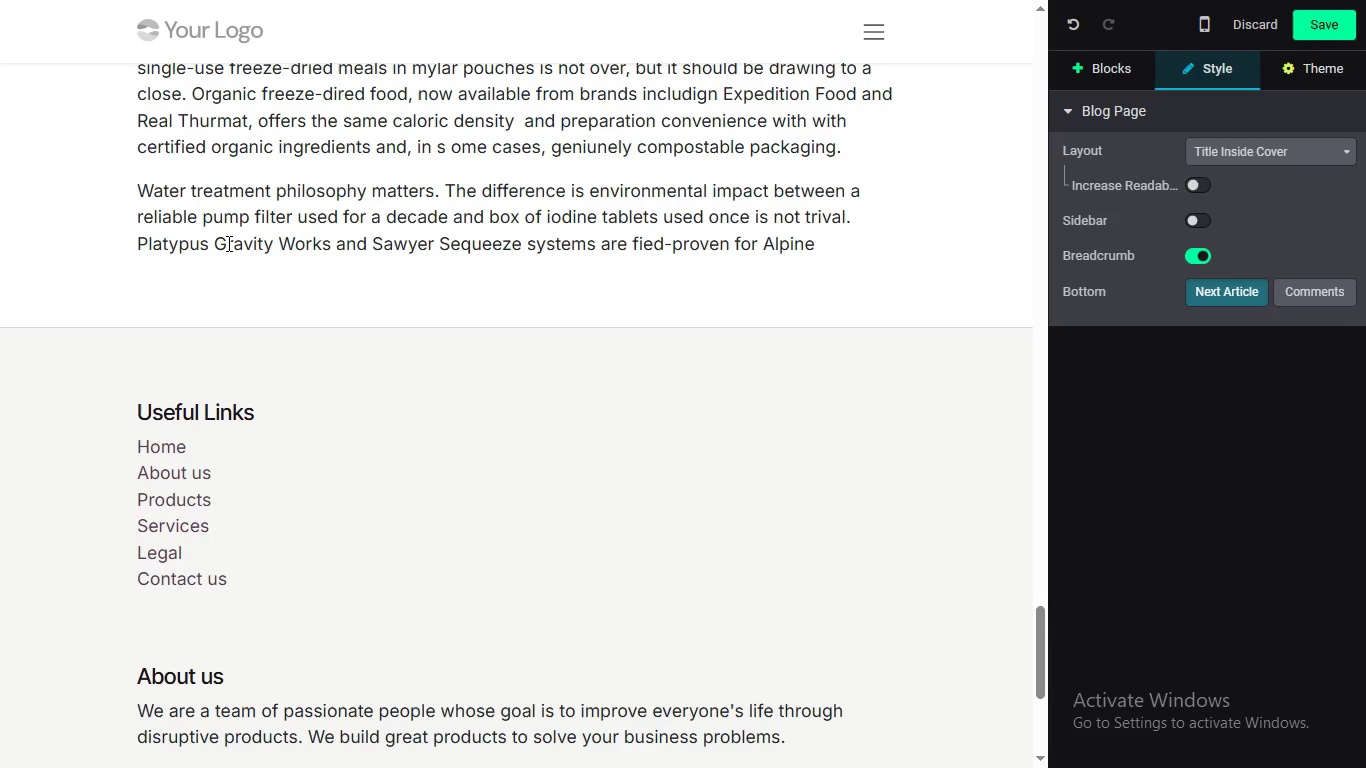 
wait(14.86)
 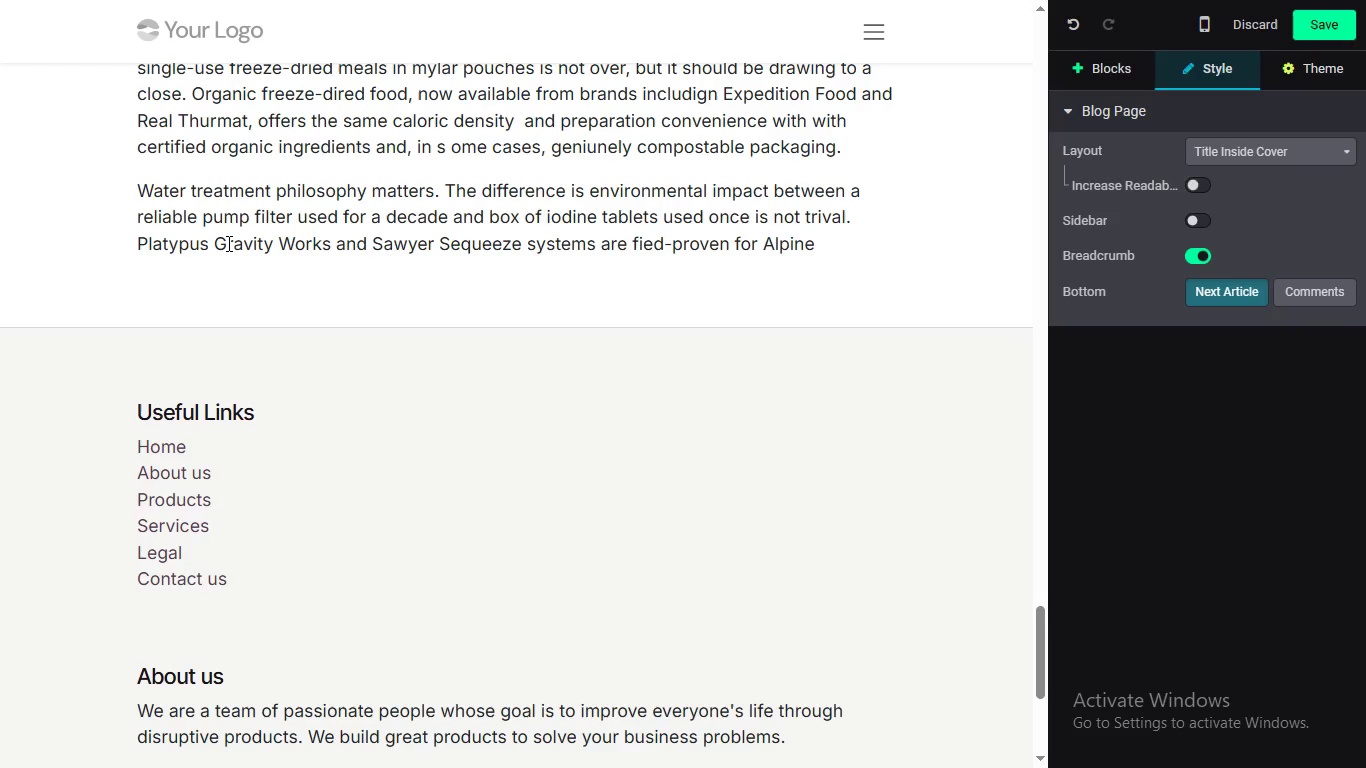 
type(use an dprou)
 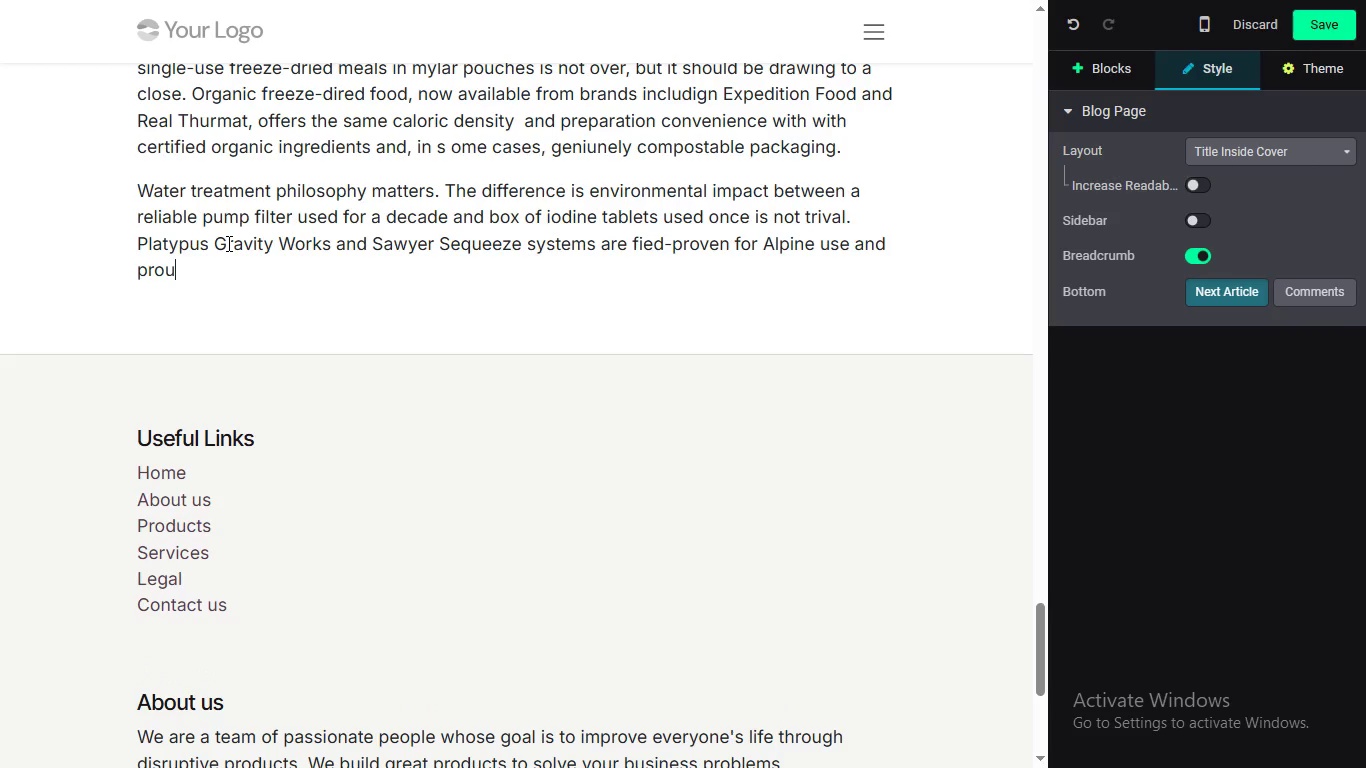 
key(Backspace)
 